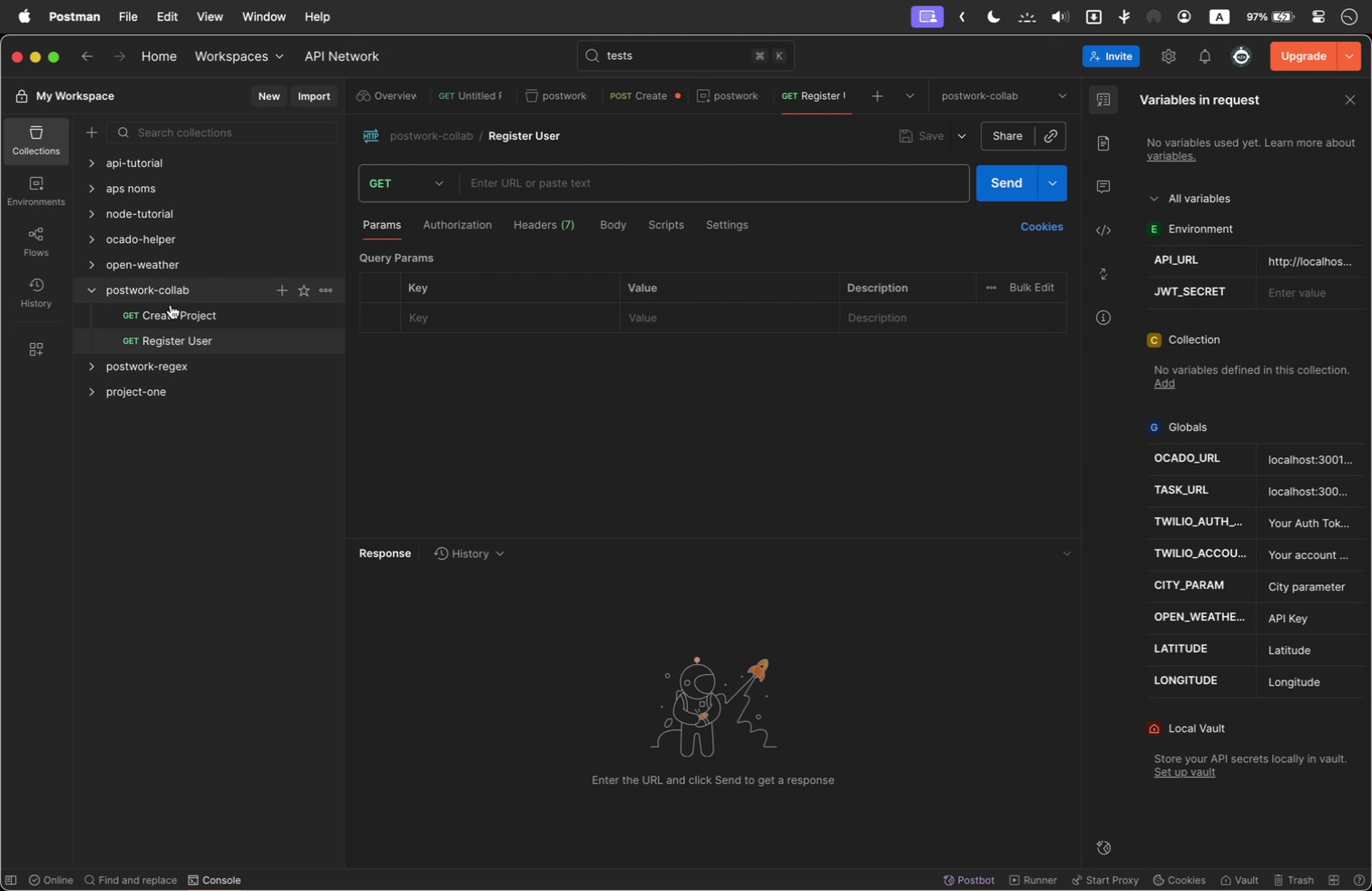 
left_click([186, 316])
 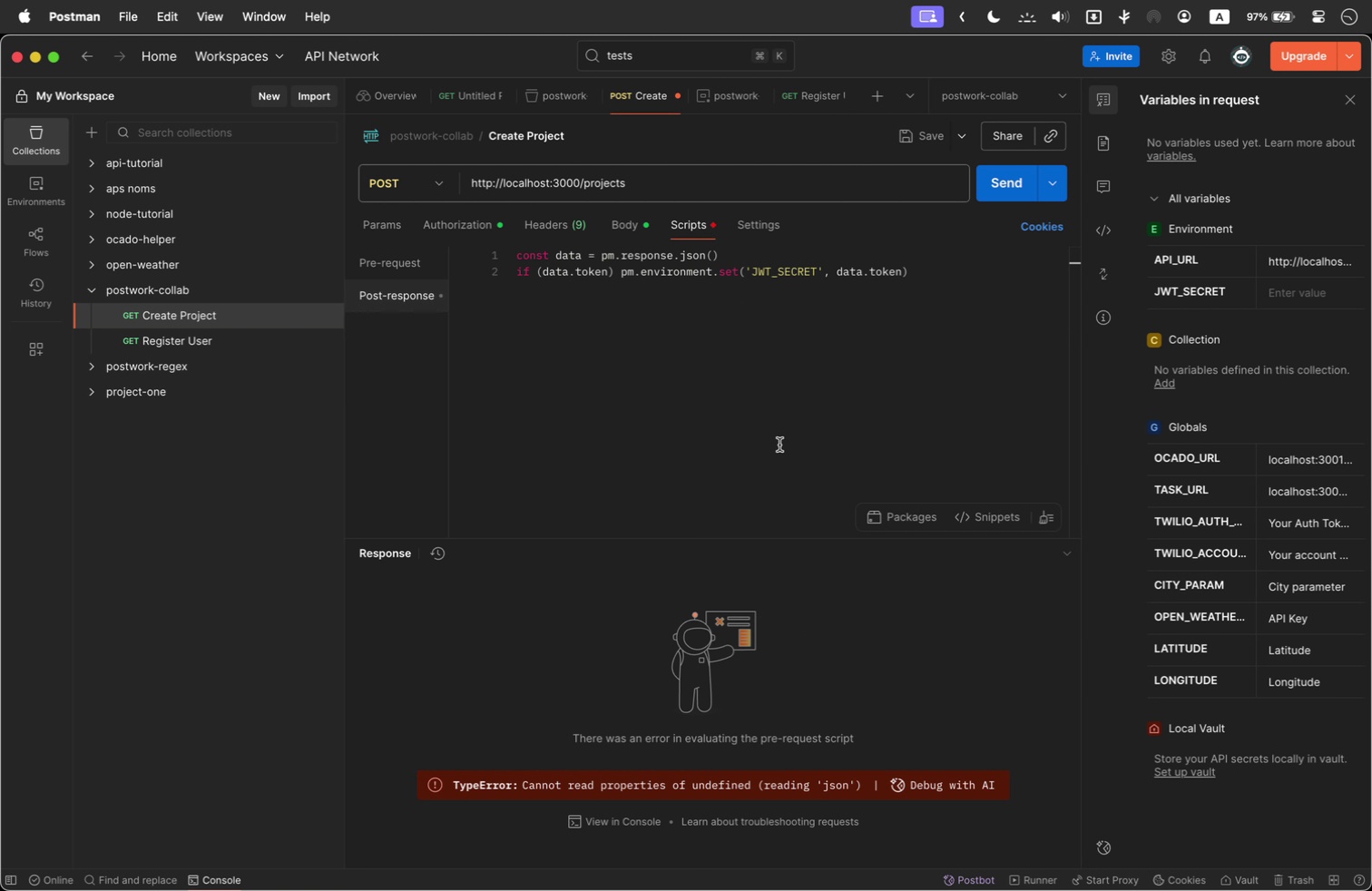 
left_click([728, 302])
 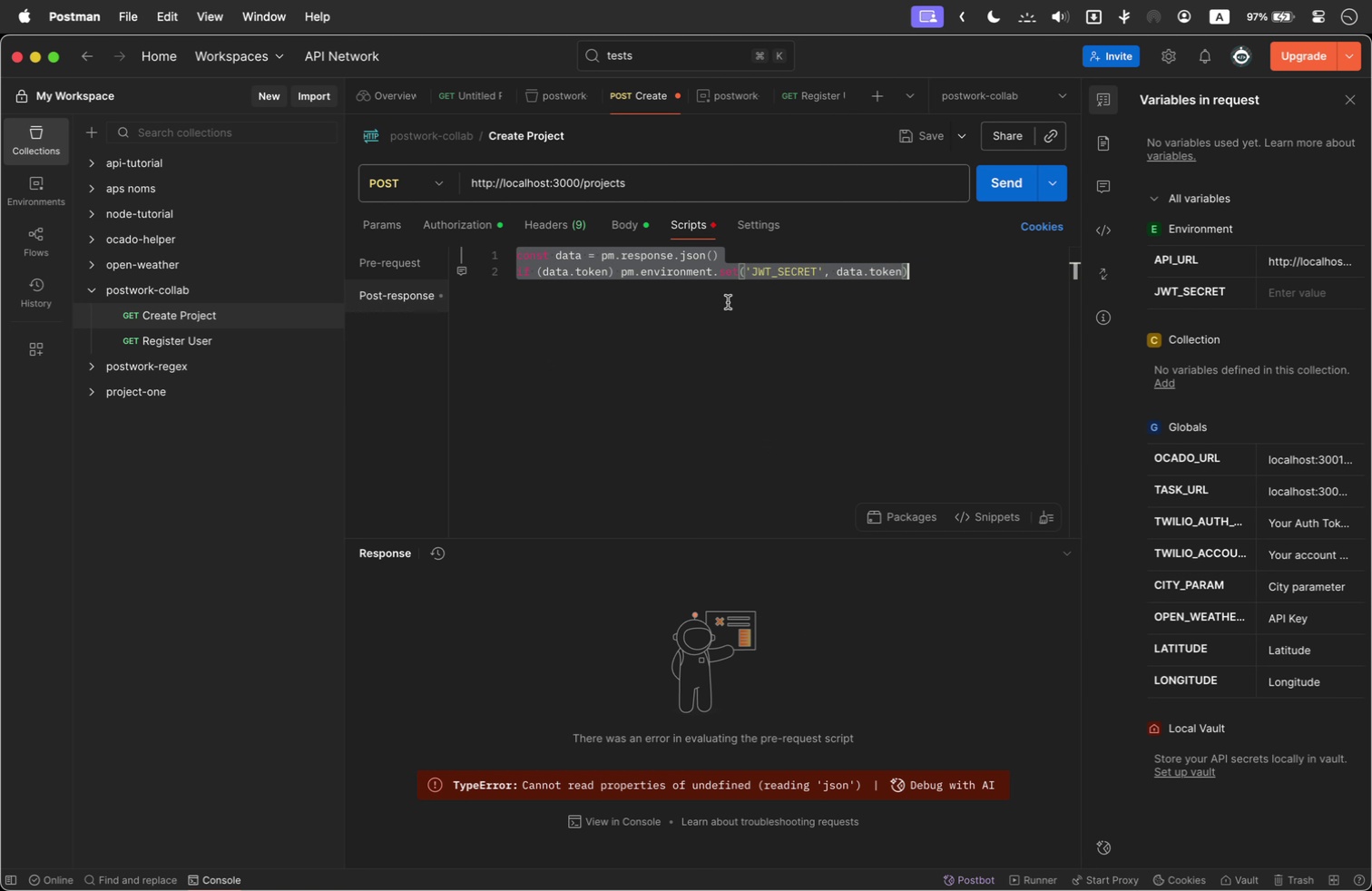 
key(Meta+A)
 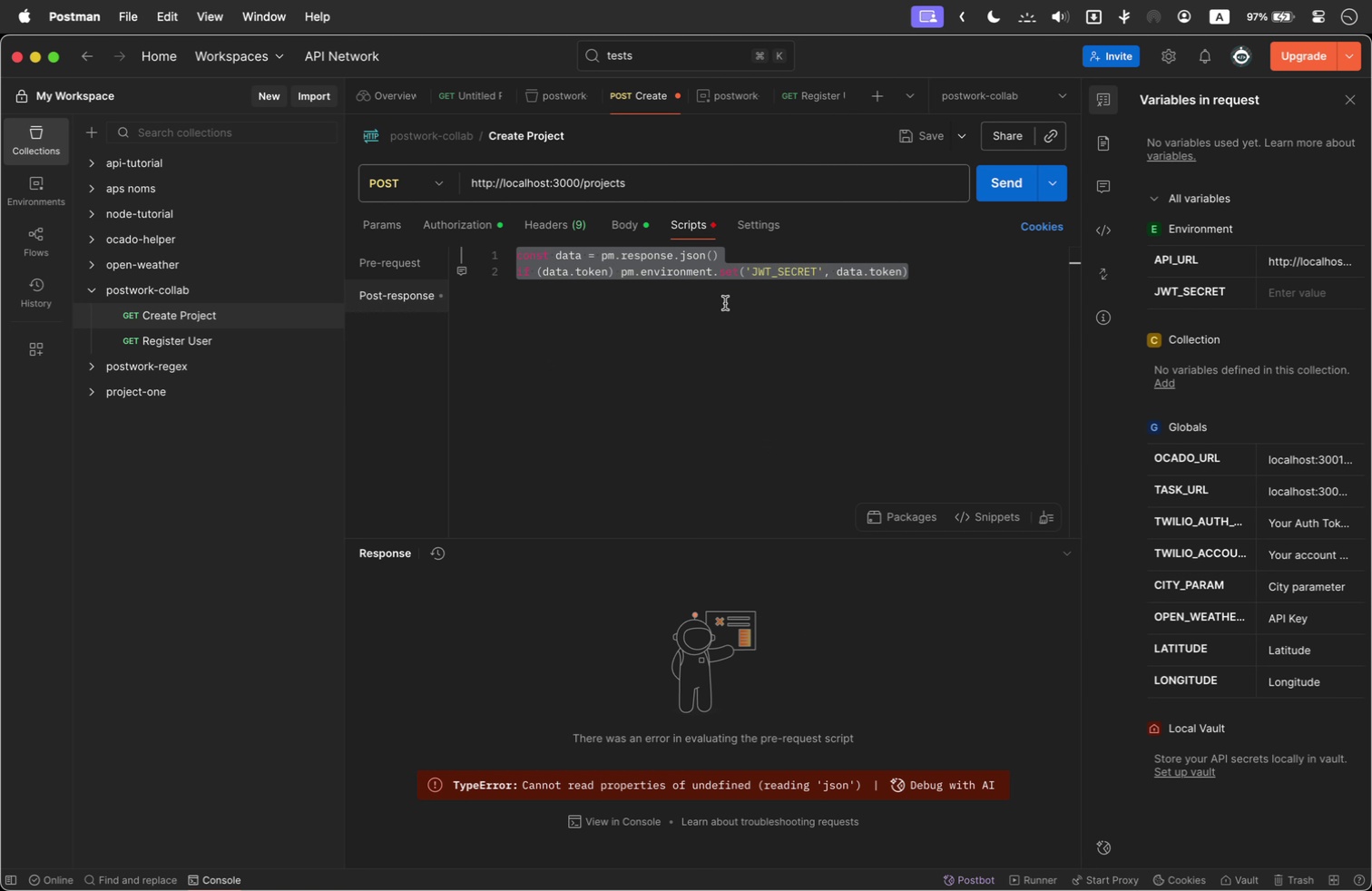 
key(Meta+X)
 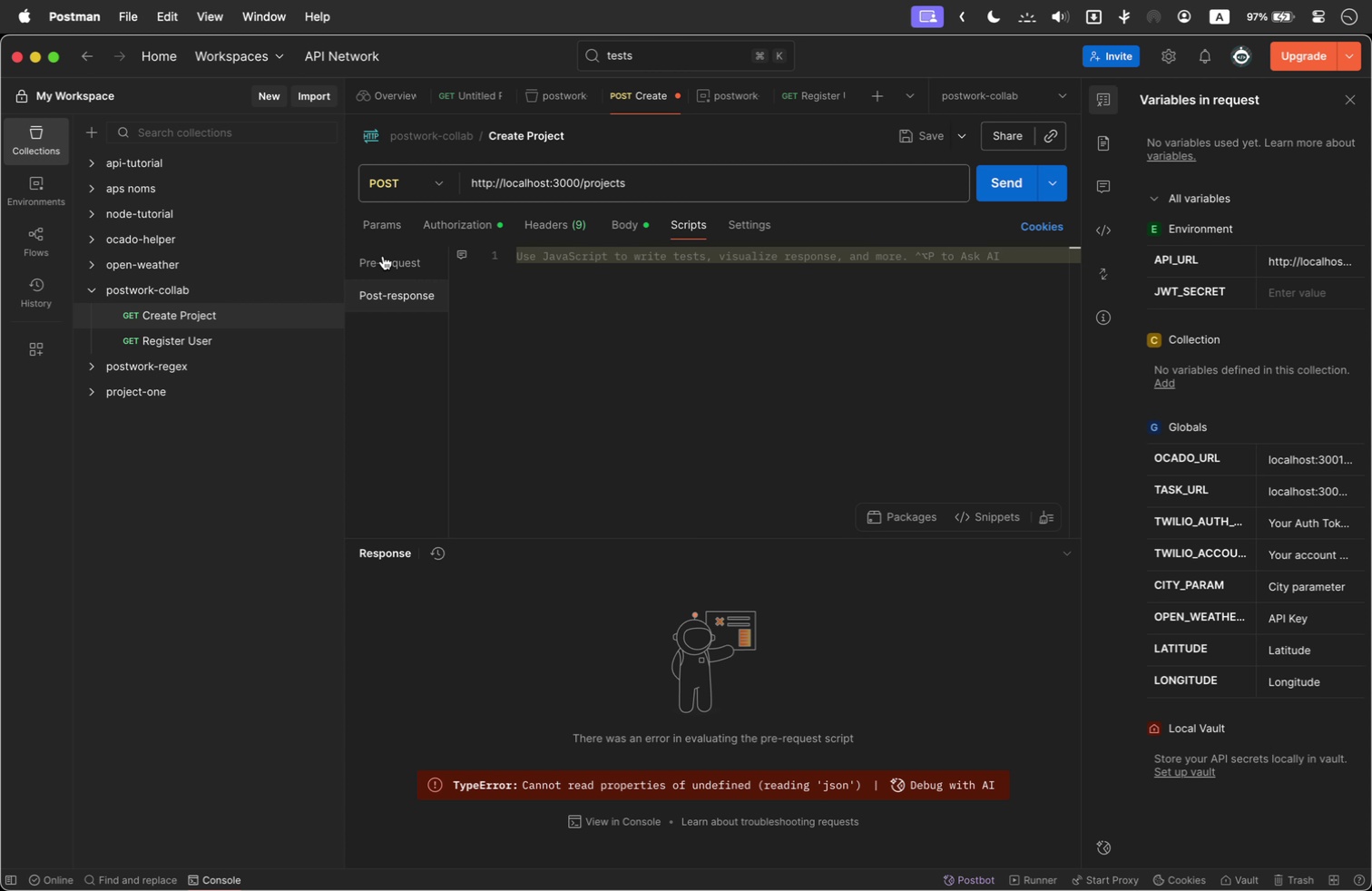 
left_click([382, 254])
 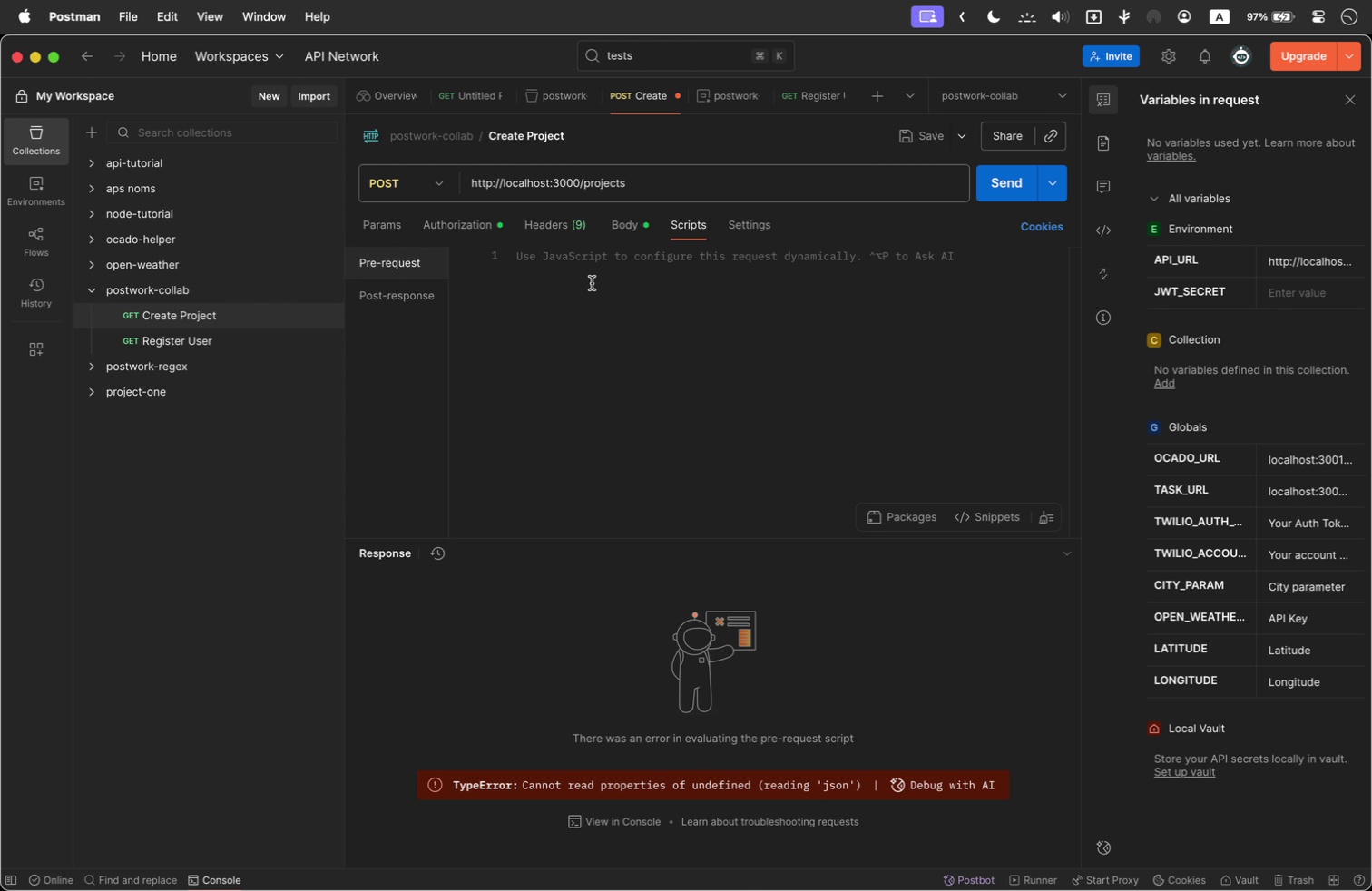 
left_click([592, 283])
 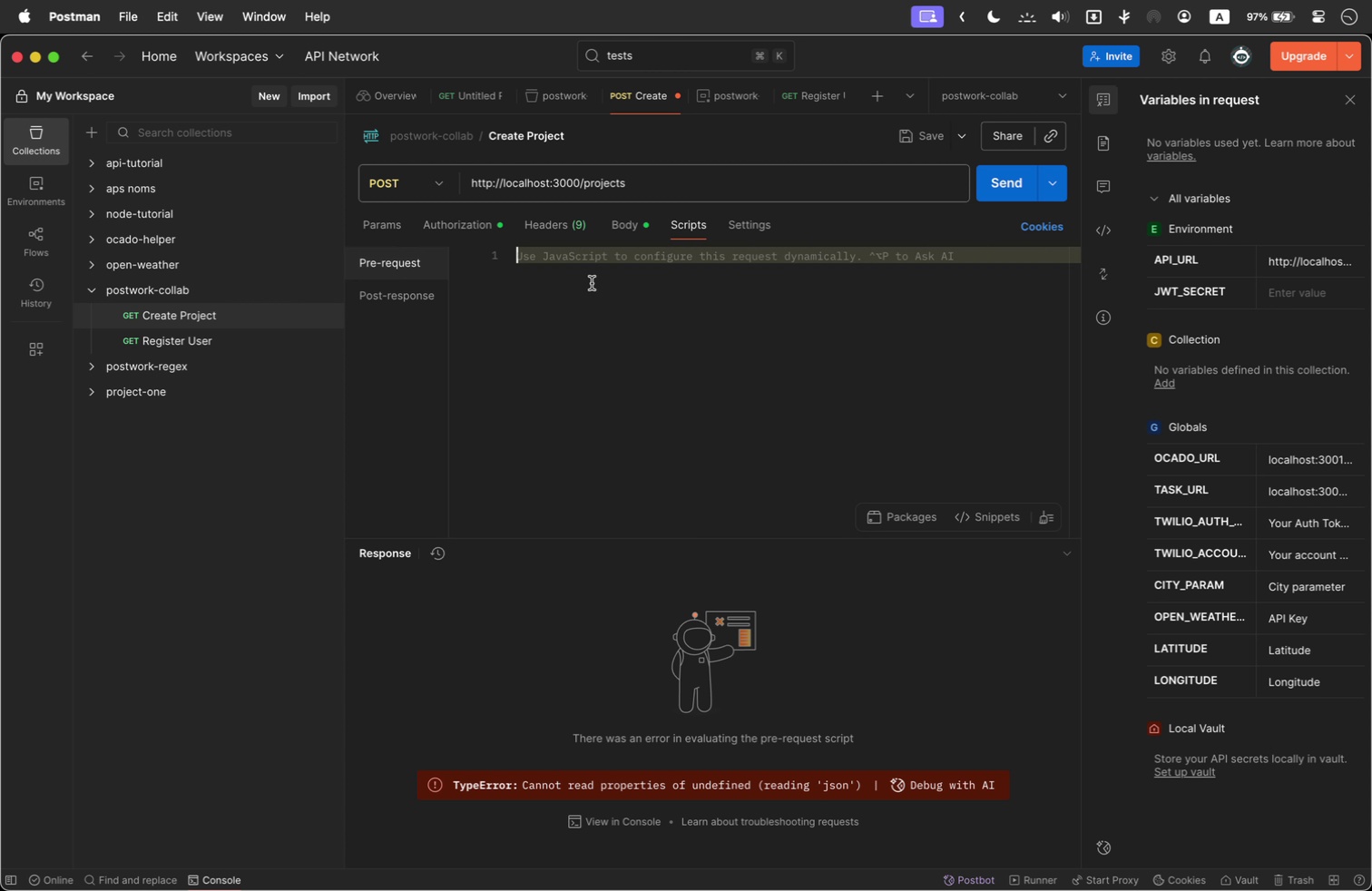 
key(Meta+V)
 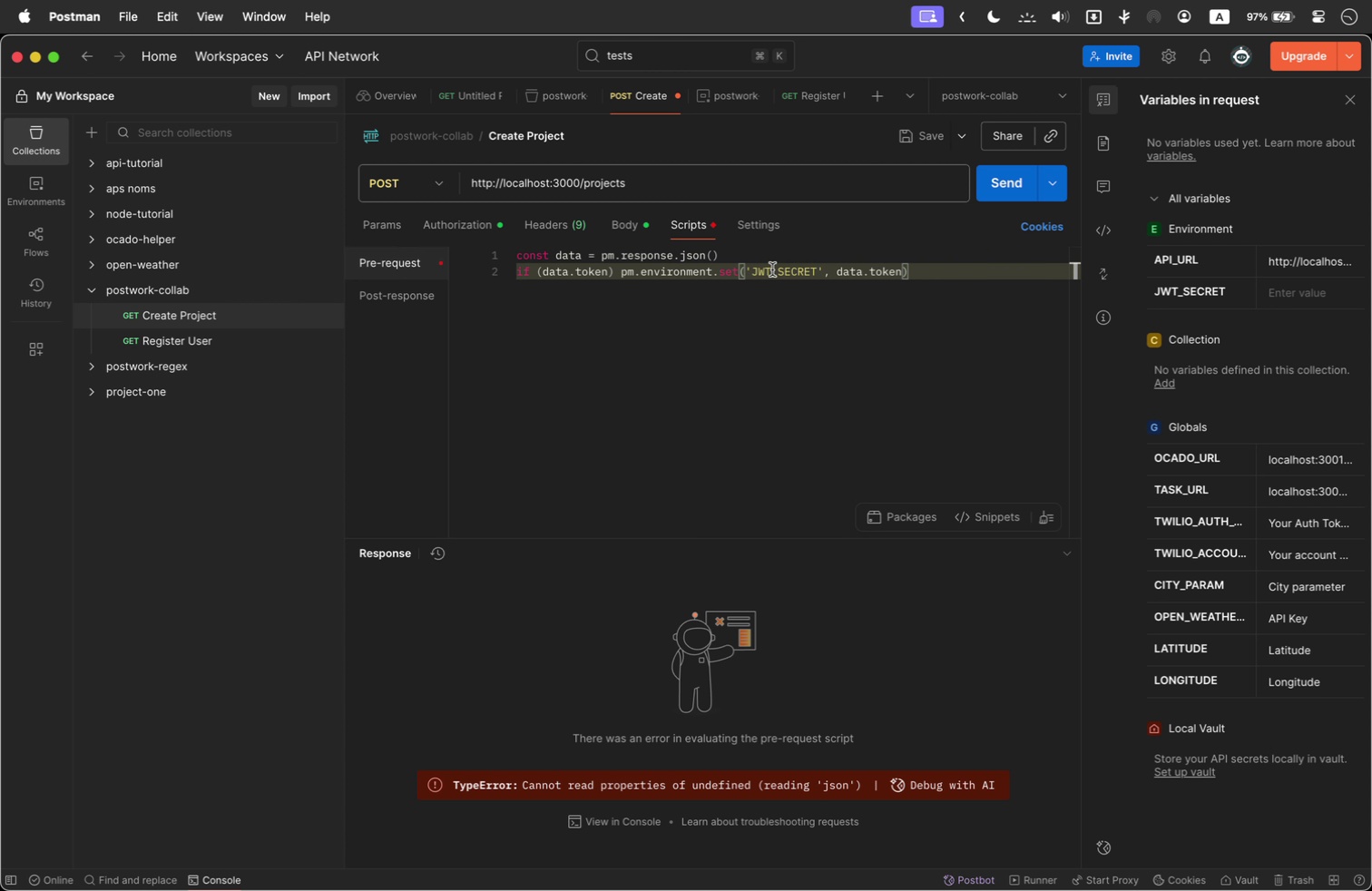 
left_click_drag(start_coordinate=[772, 269], to_coordinate=[808, 268])
 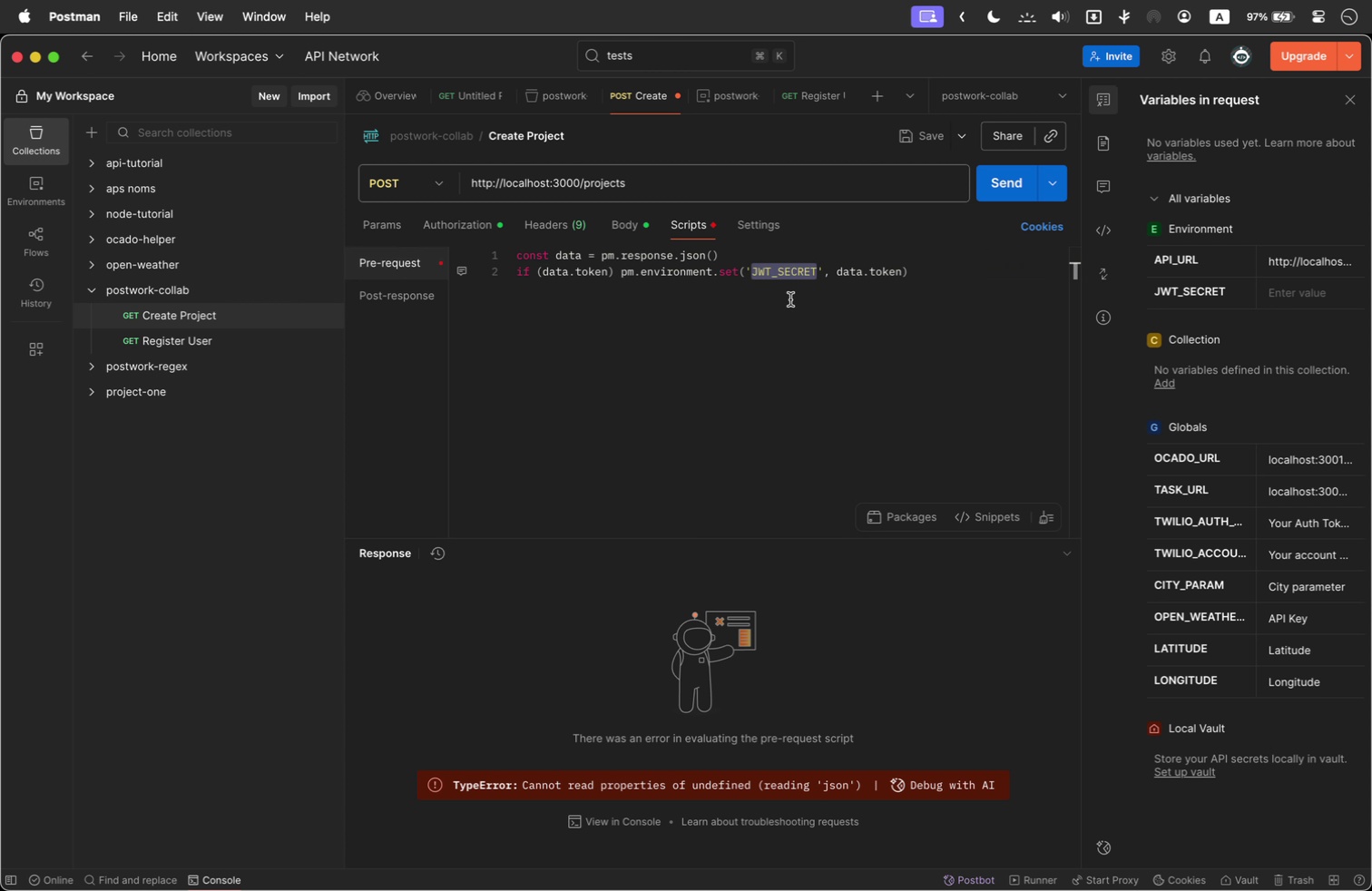 
triple_click([788, 317])
 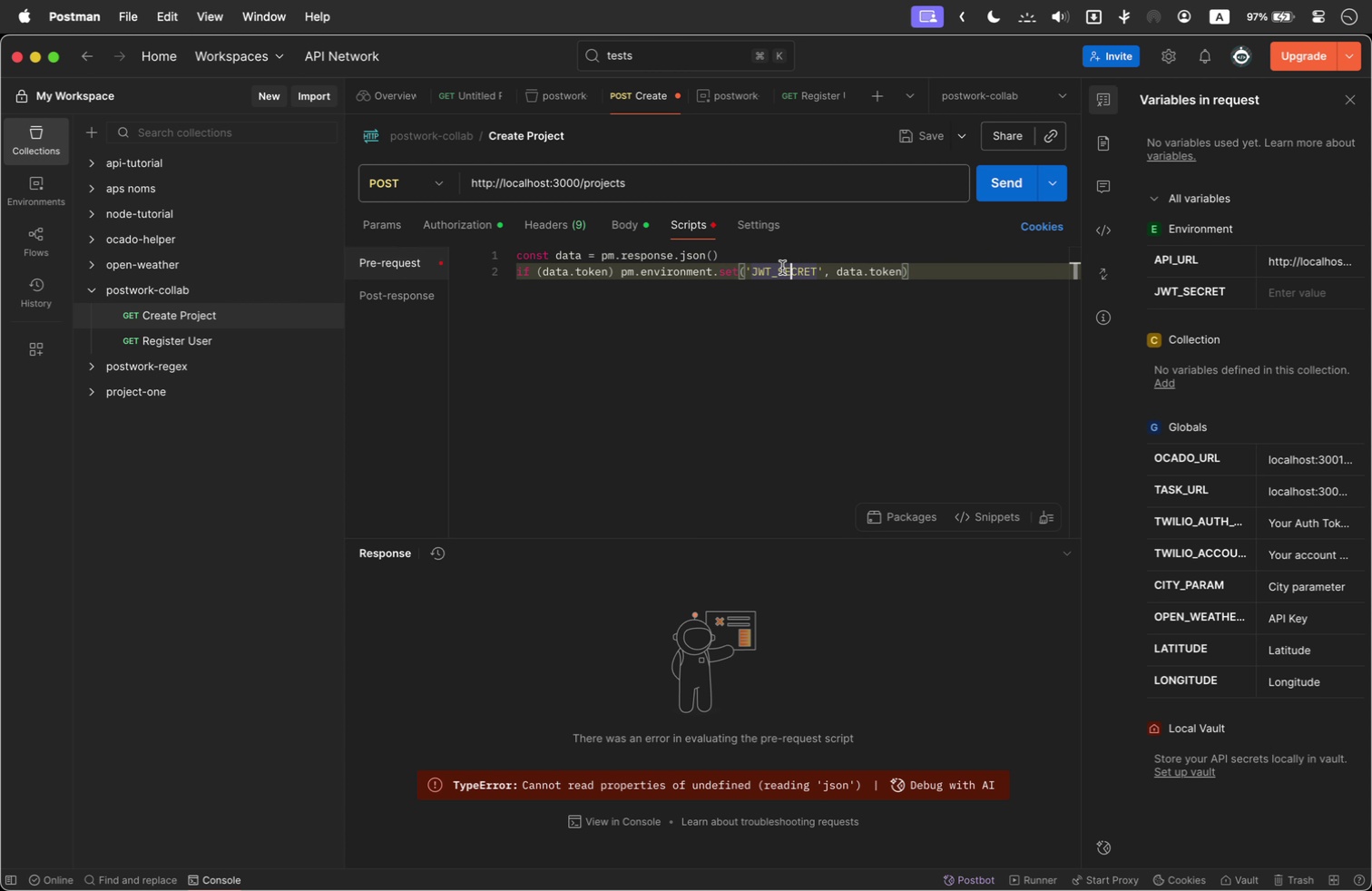 
left_click_drag(start_coordinate=[775, 270], to_coordinate=[813, 268])
 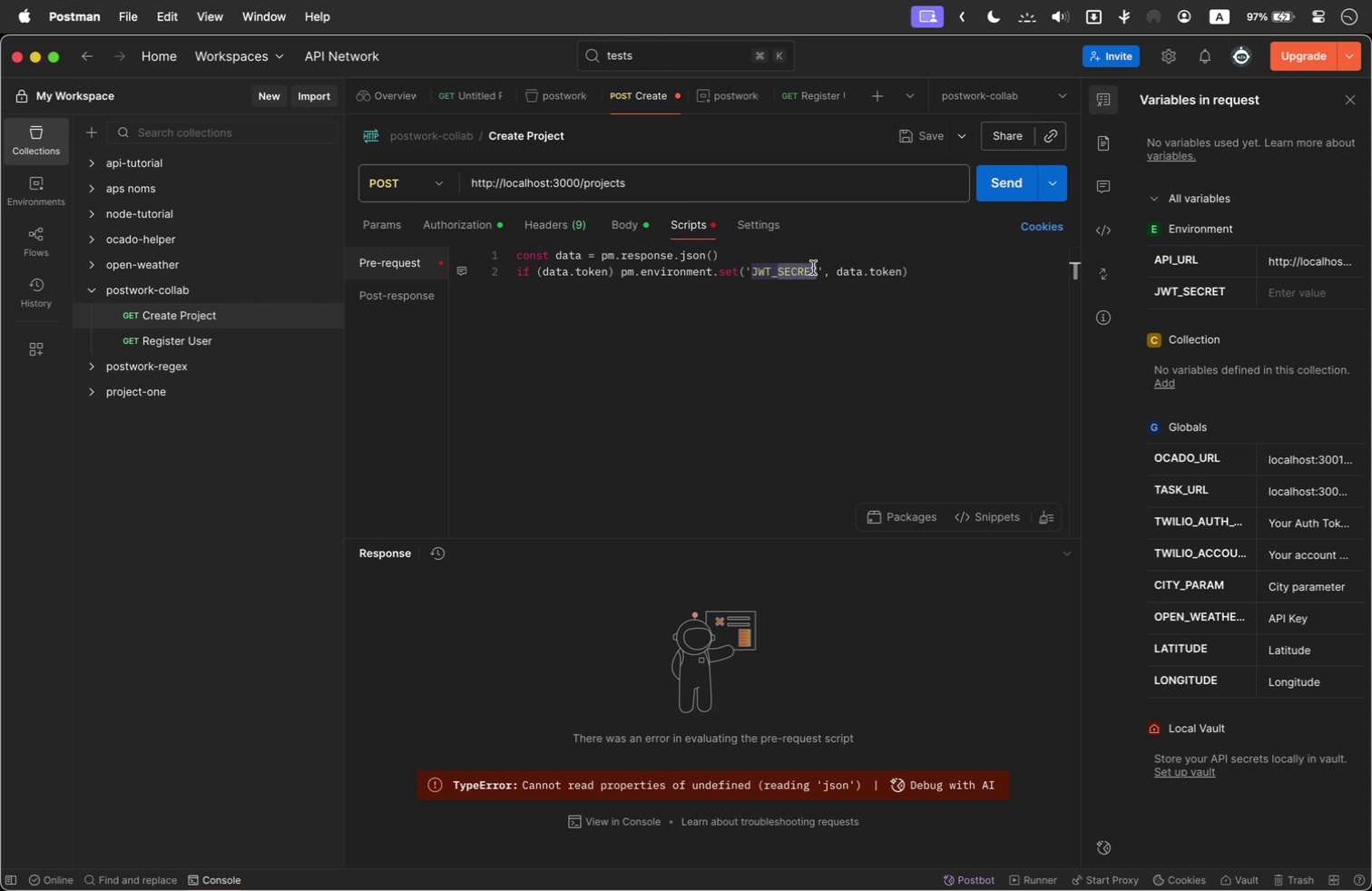 
type(TOKEN)
 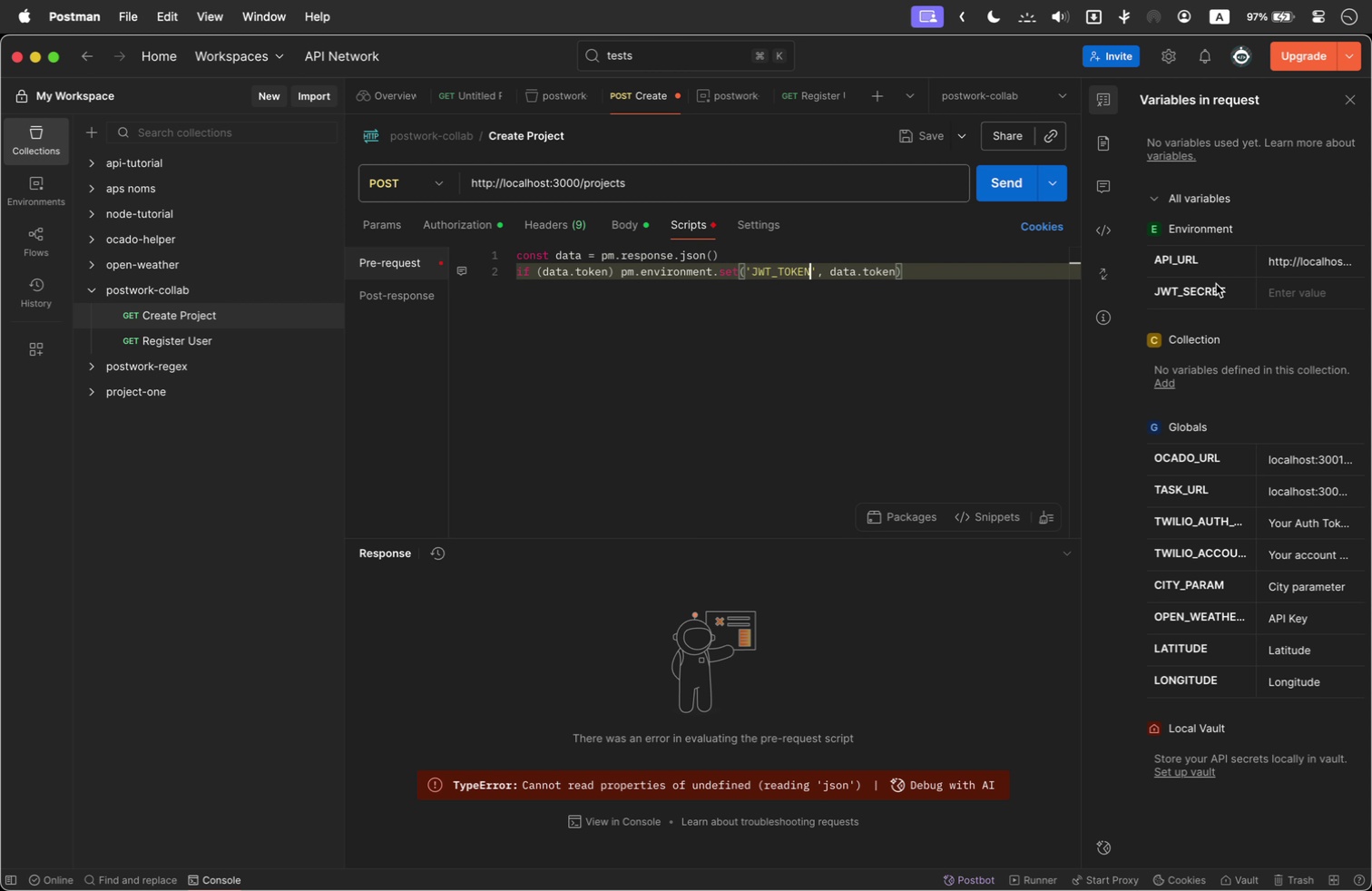 
left_click([1210, 292])
 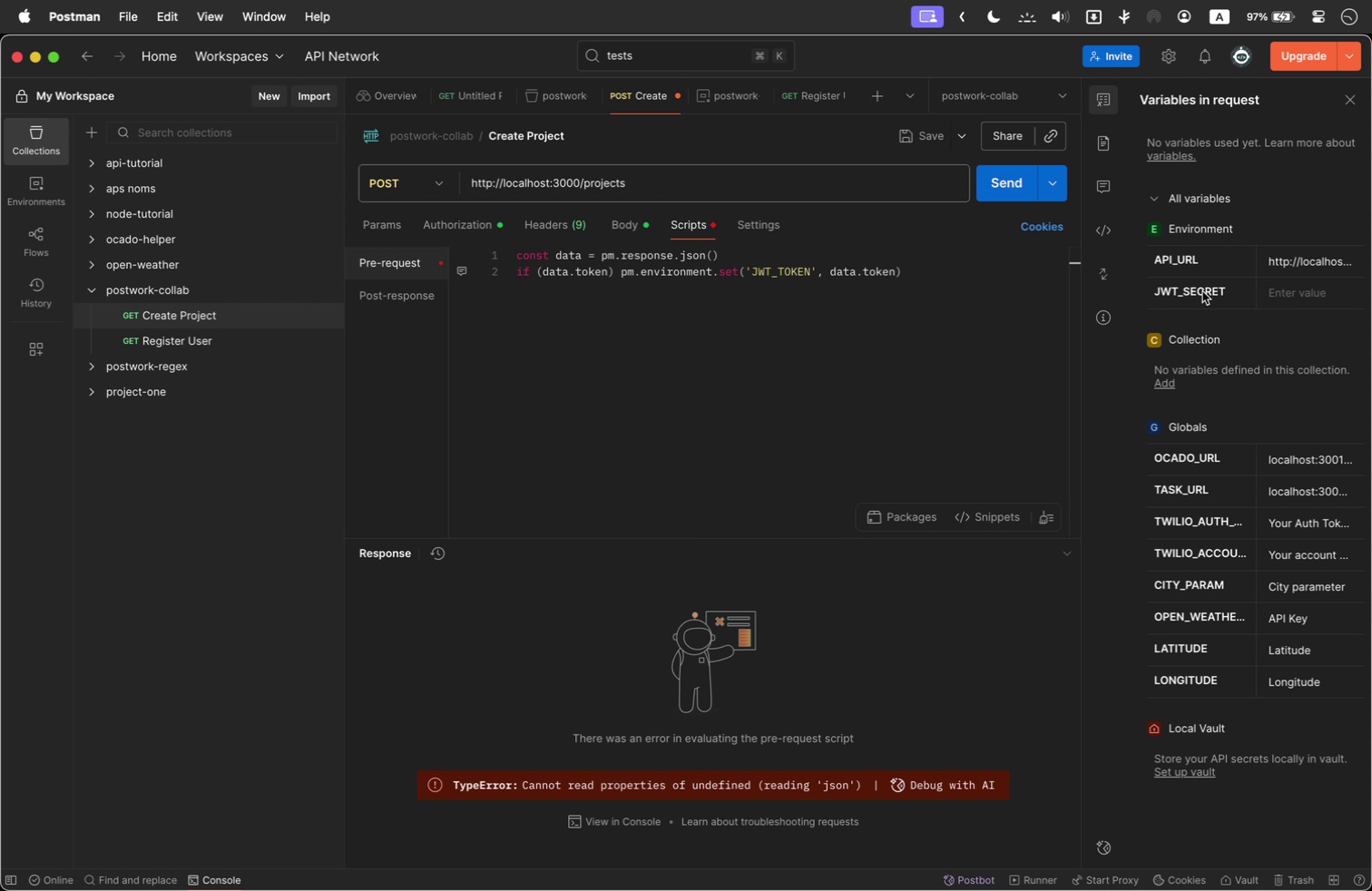 
double_click([1202, 291])
 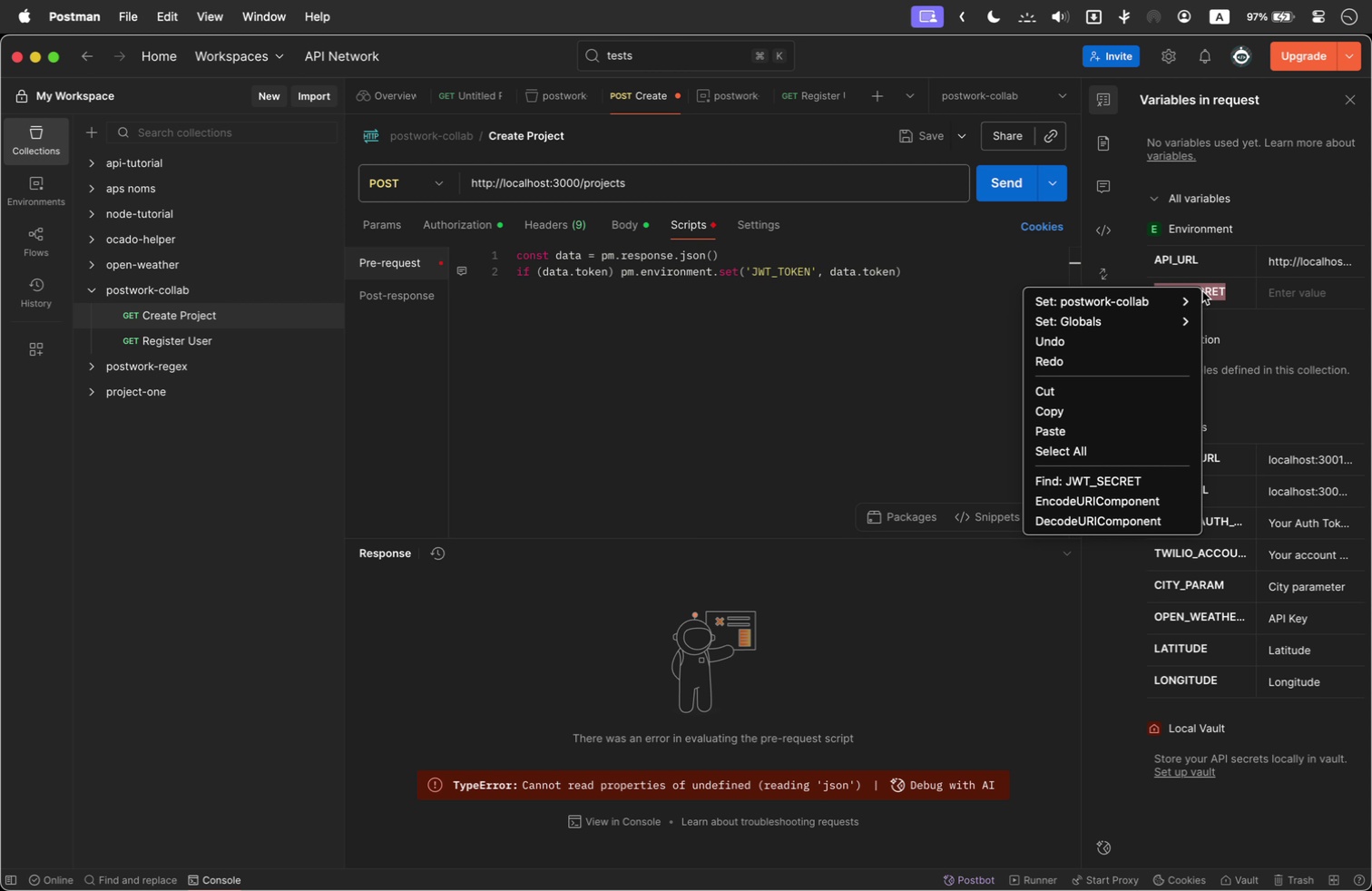 
right_click([1202, 291])
 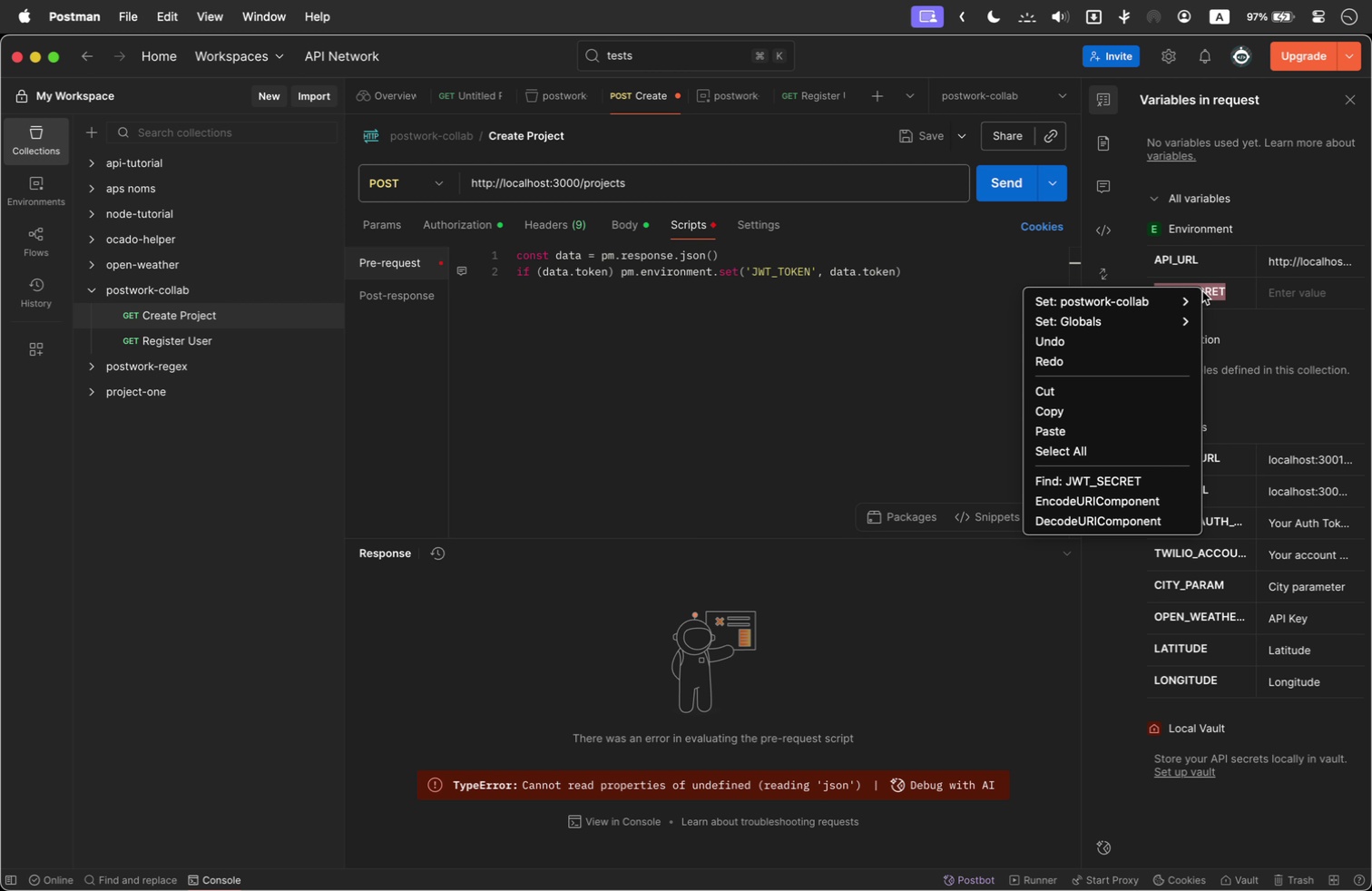 
wait(6.6)
 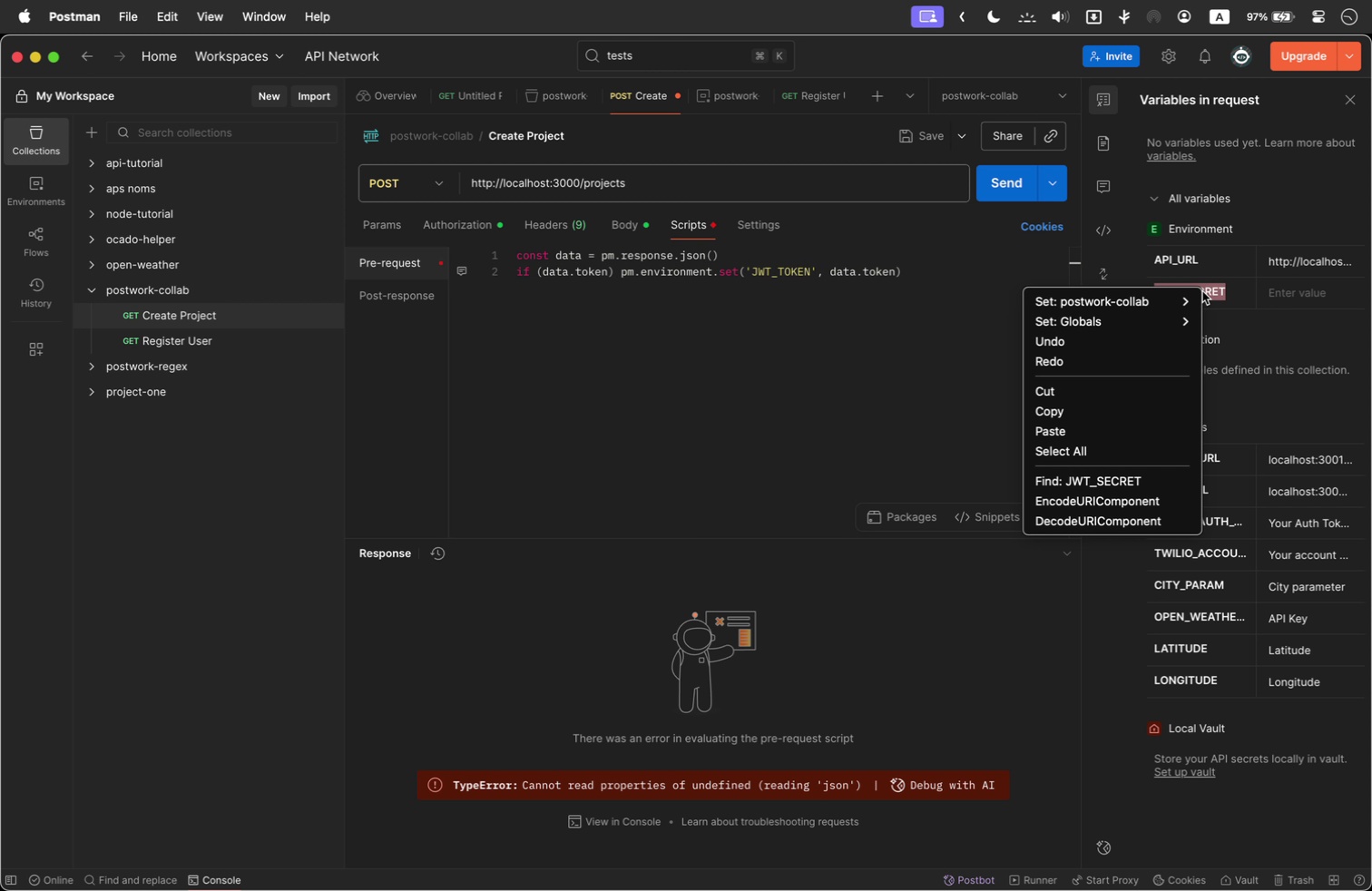 
left_click([835, 318])
 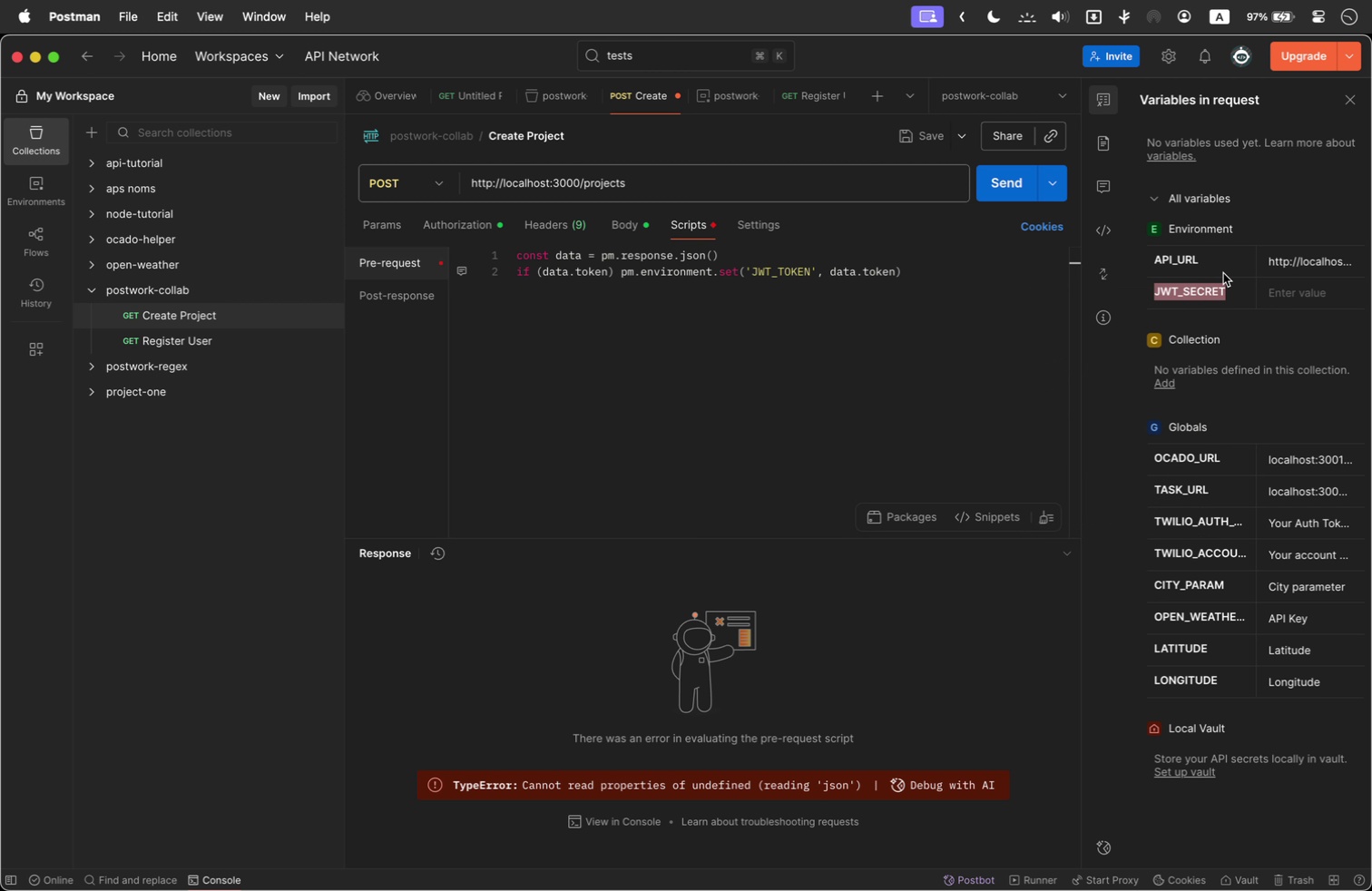 
key(E)
 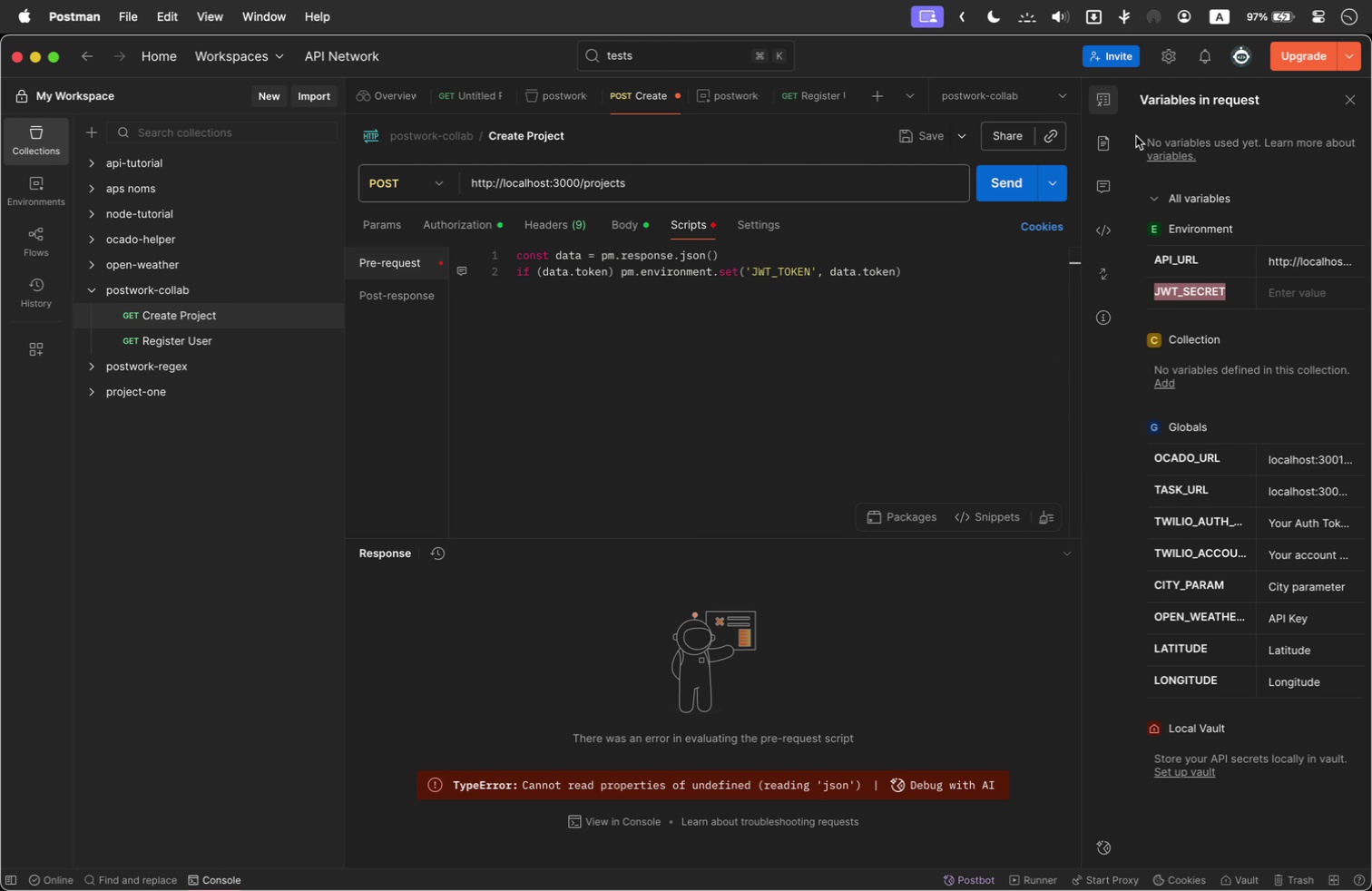 
wait(7.98)
 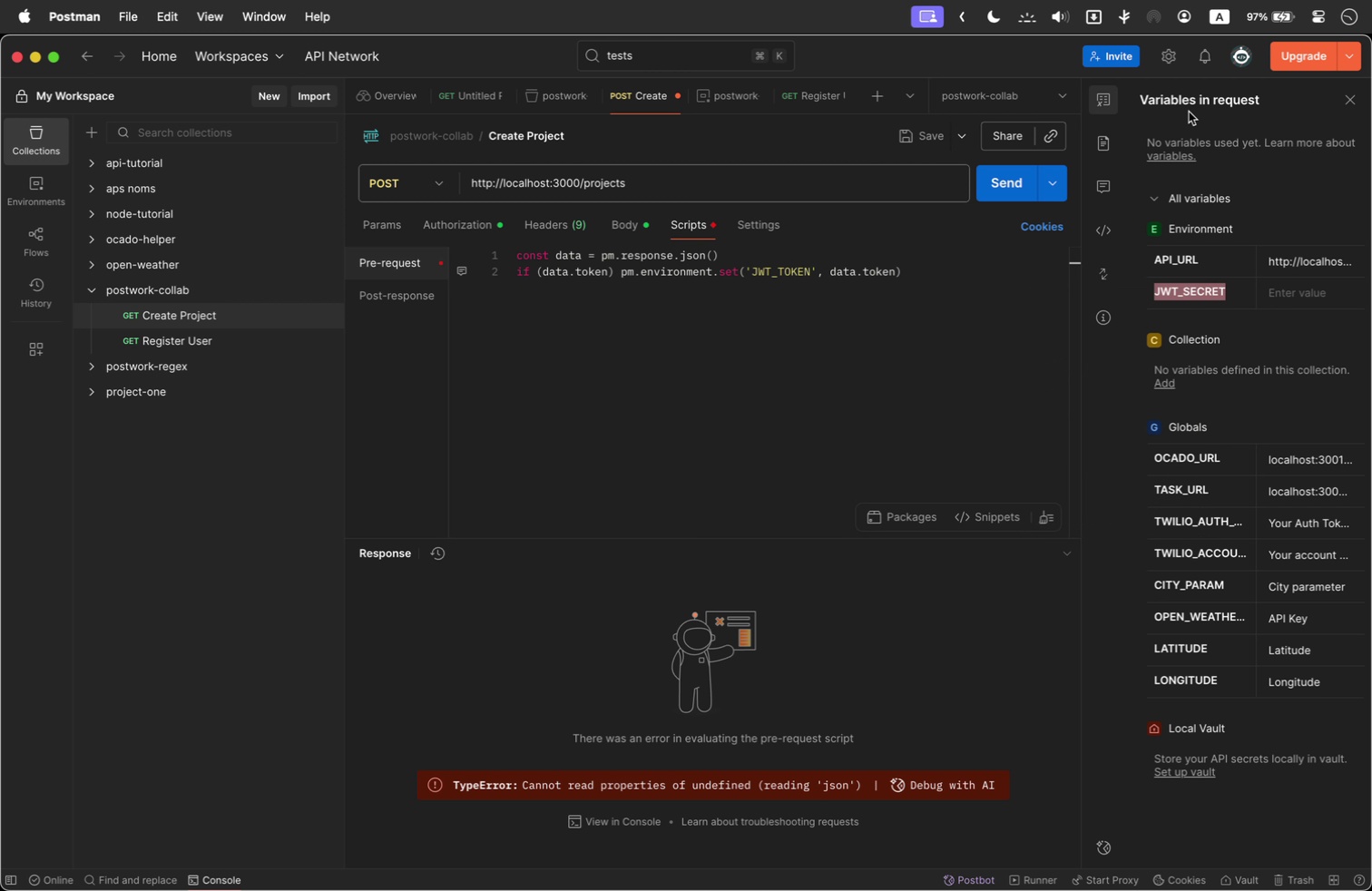 
left_click([1114, 136])
 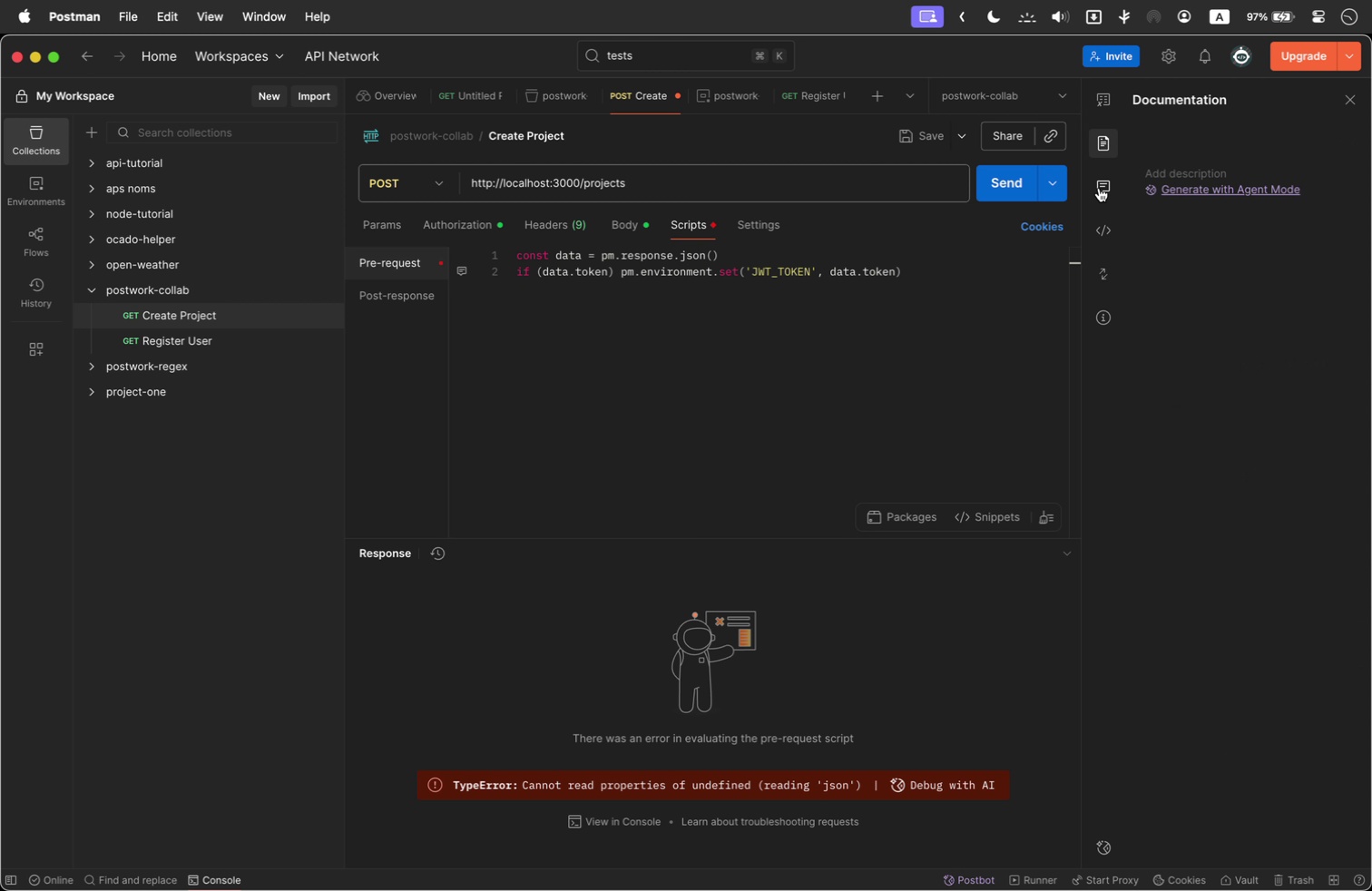 
left_click([1099, 191])
 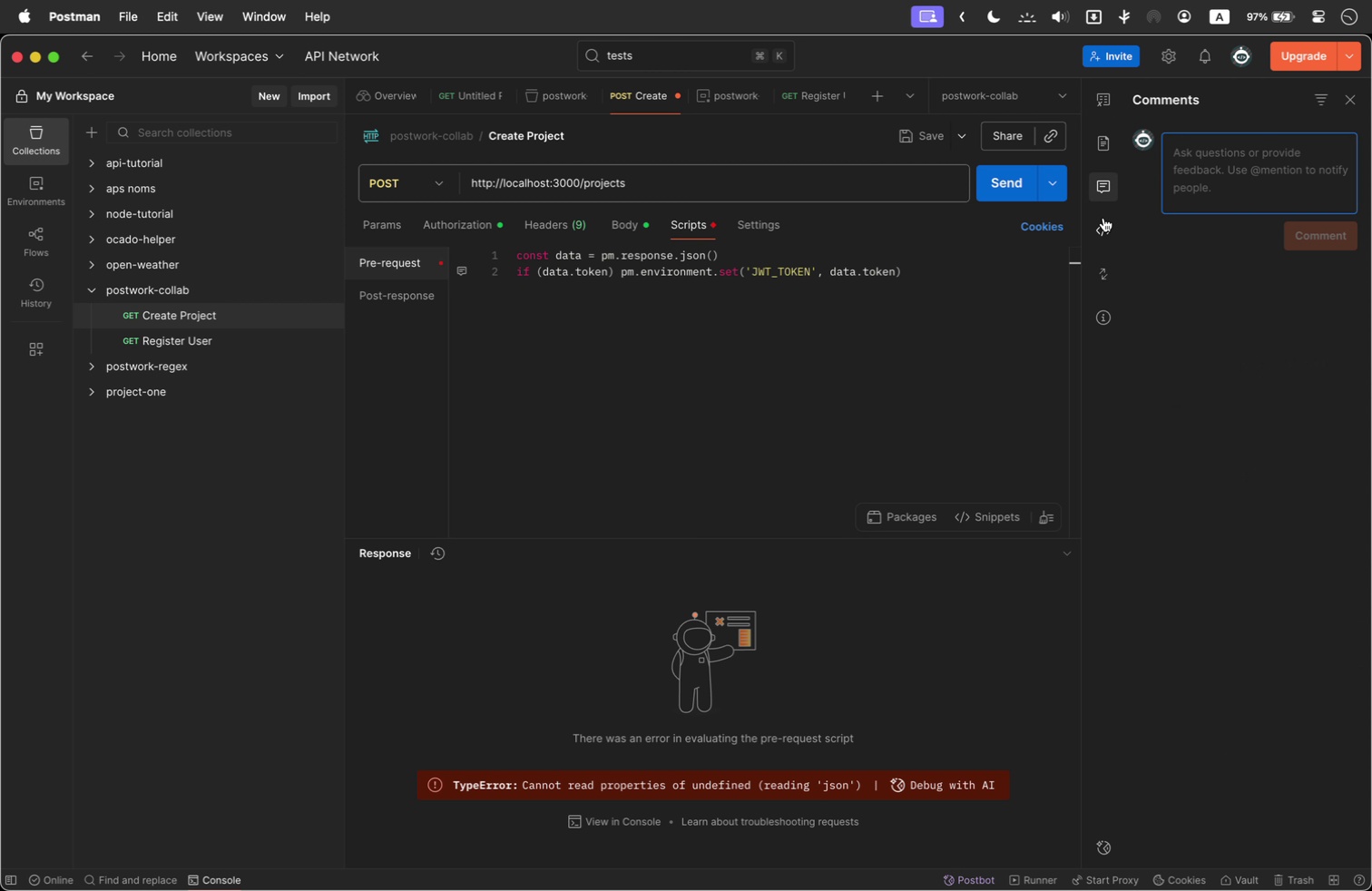 
left_click([1104, 221])
 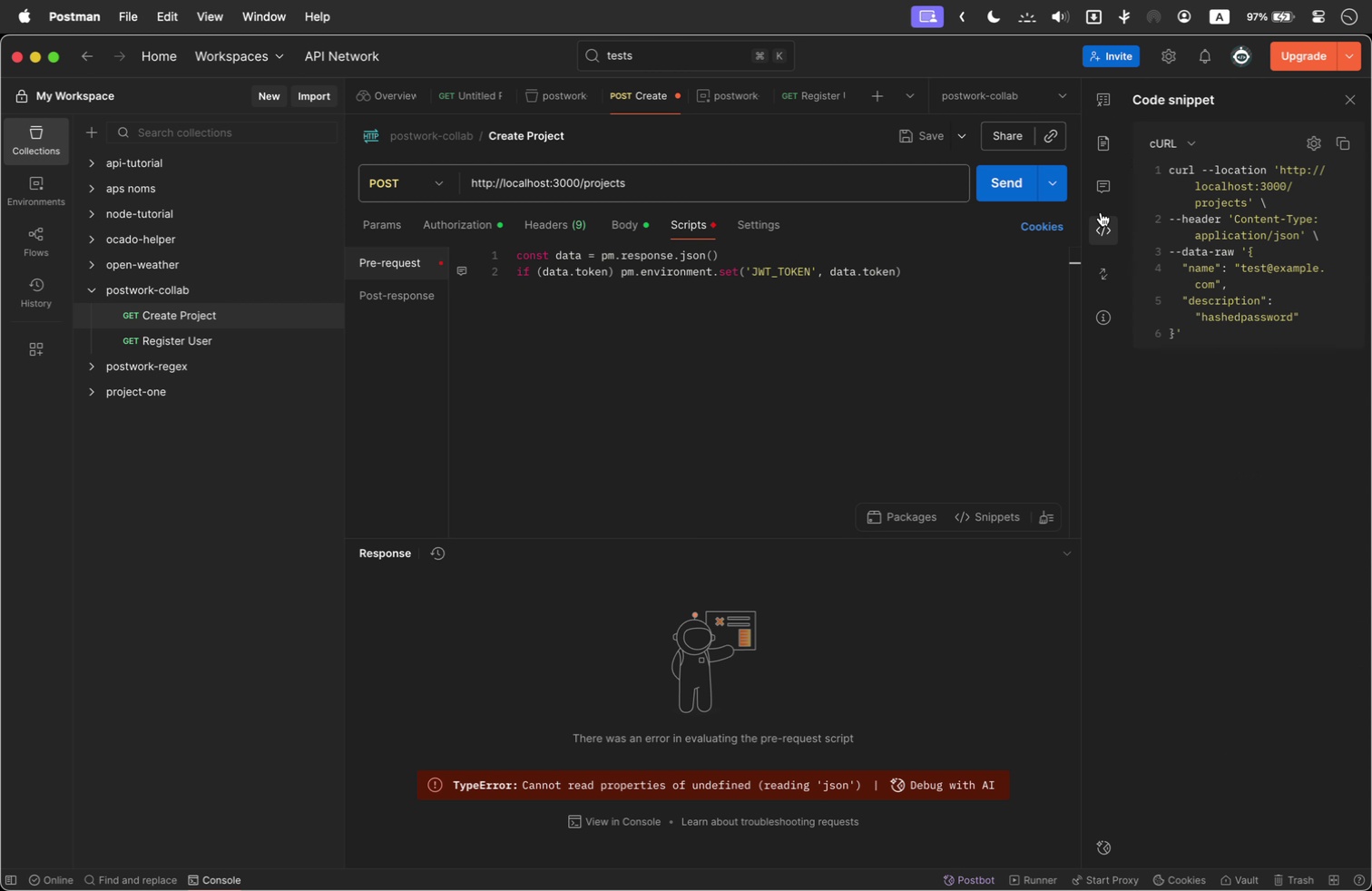 
left_click([1101, 140])
 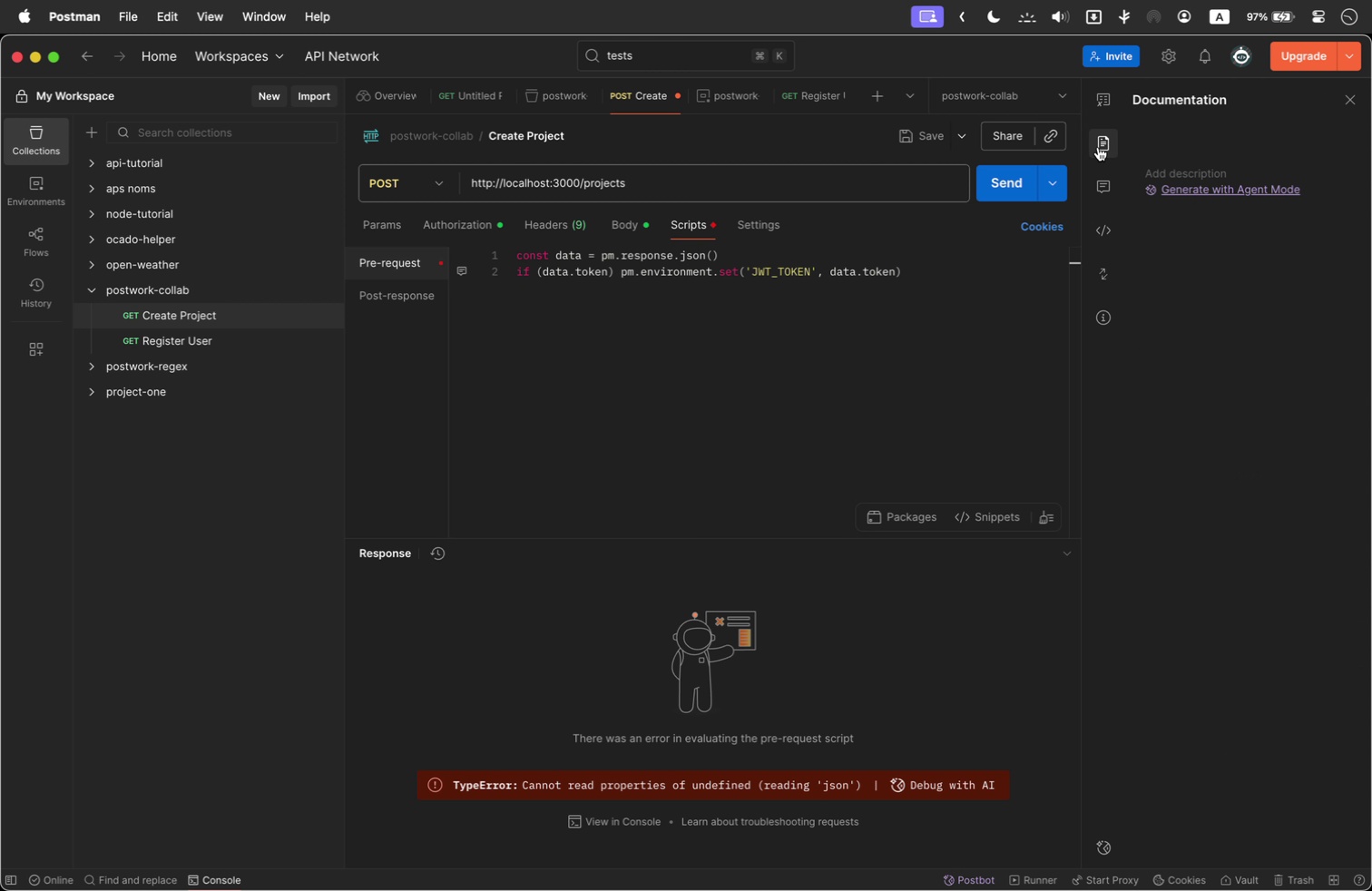 
left_click([1095, 109])
 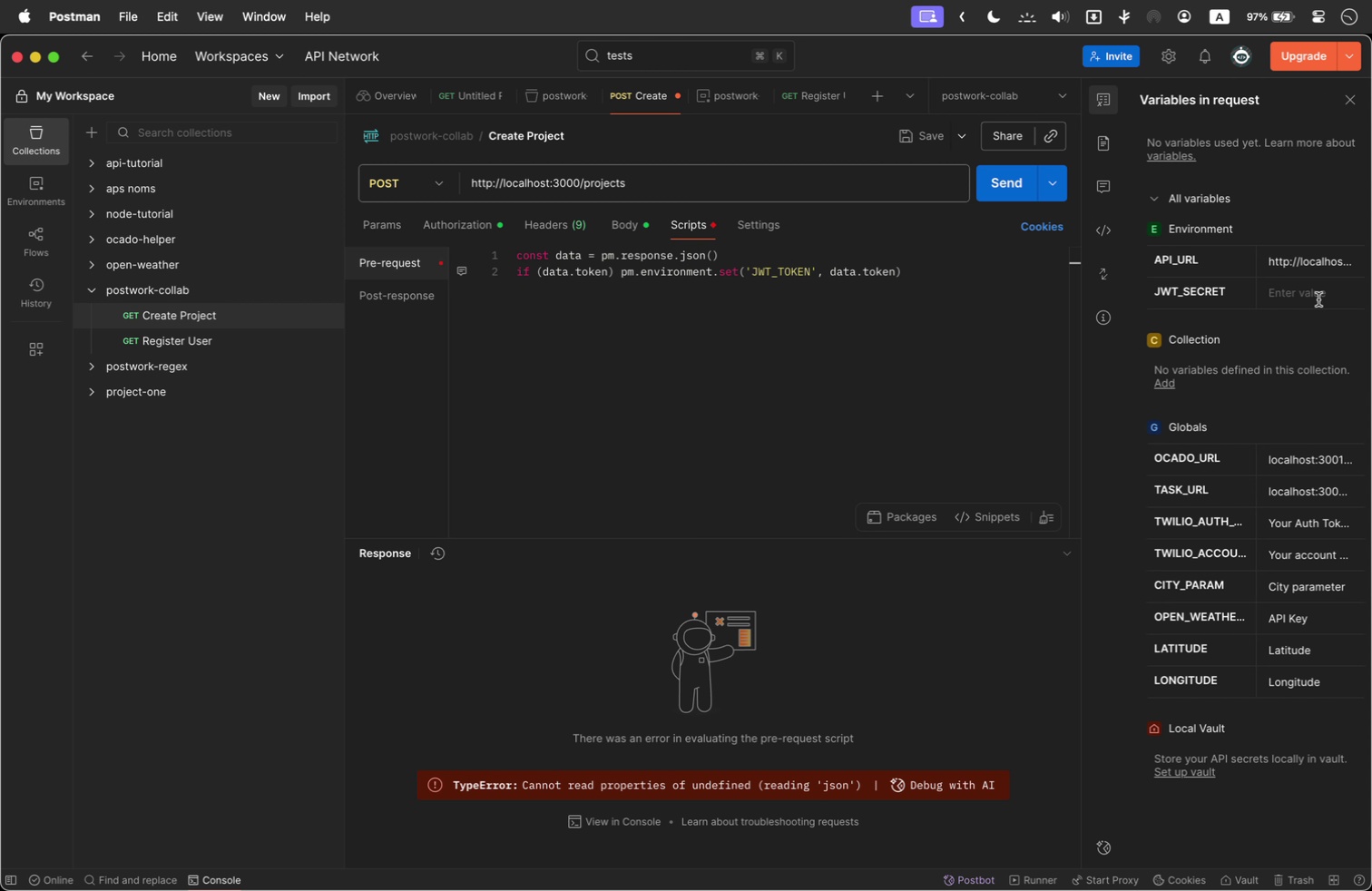 
left_click([1318, 299])
 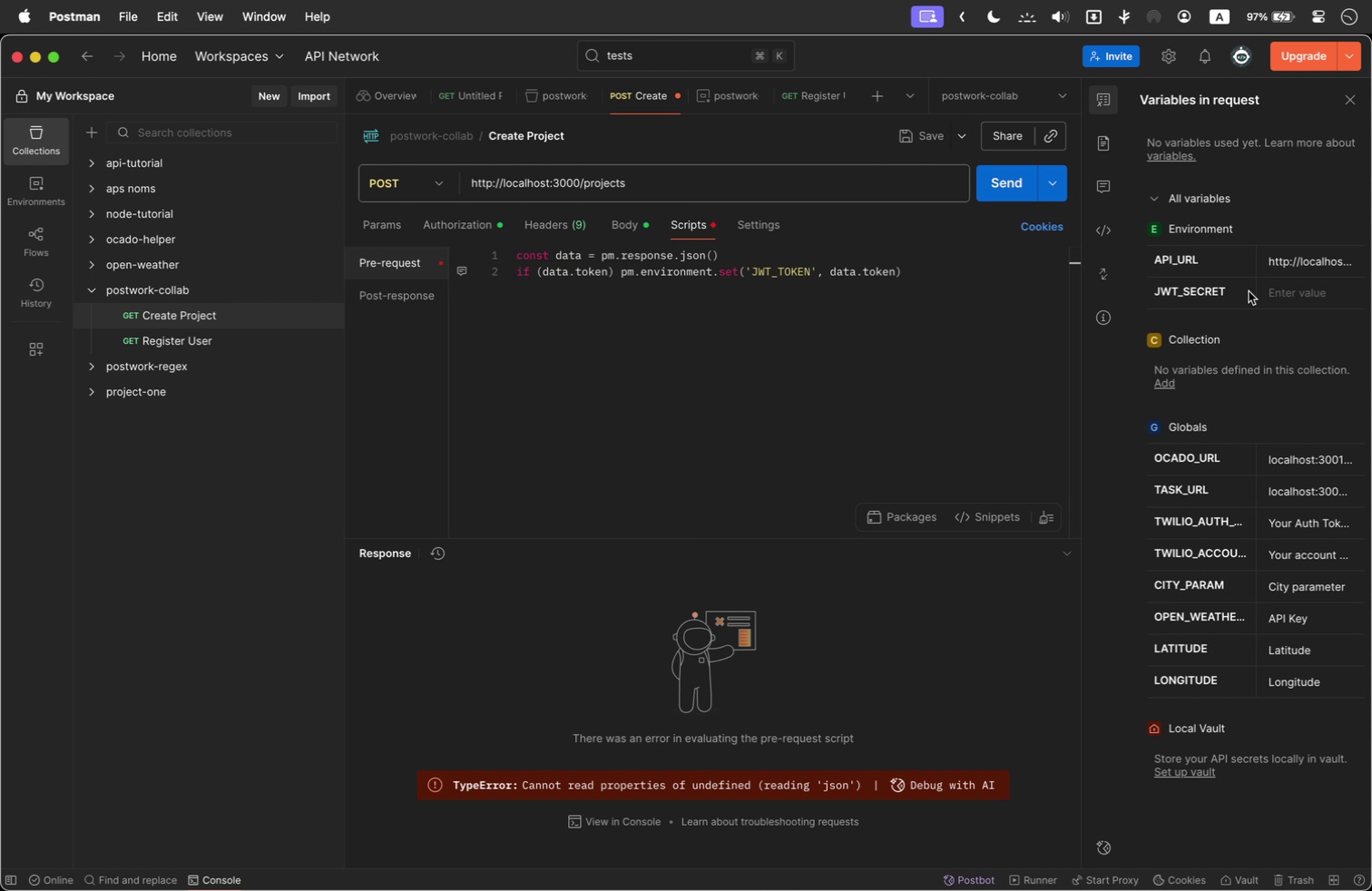 
left_click([1207, 294])
 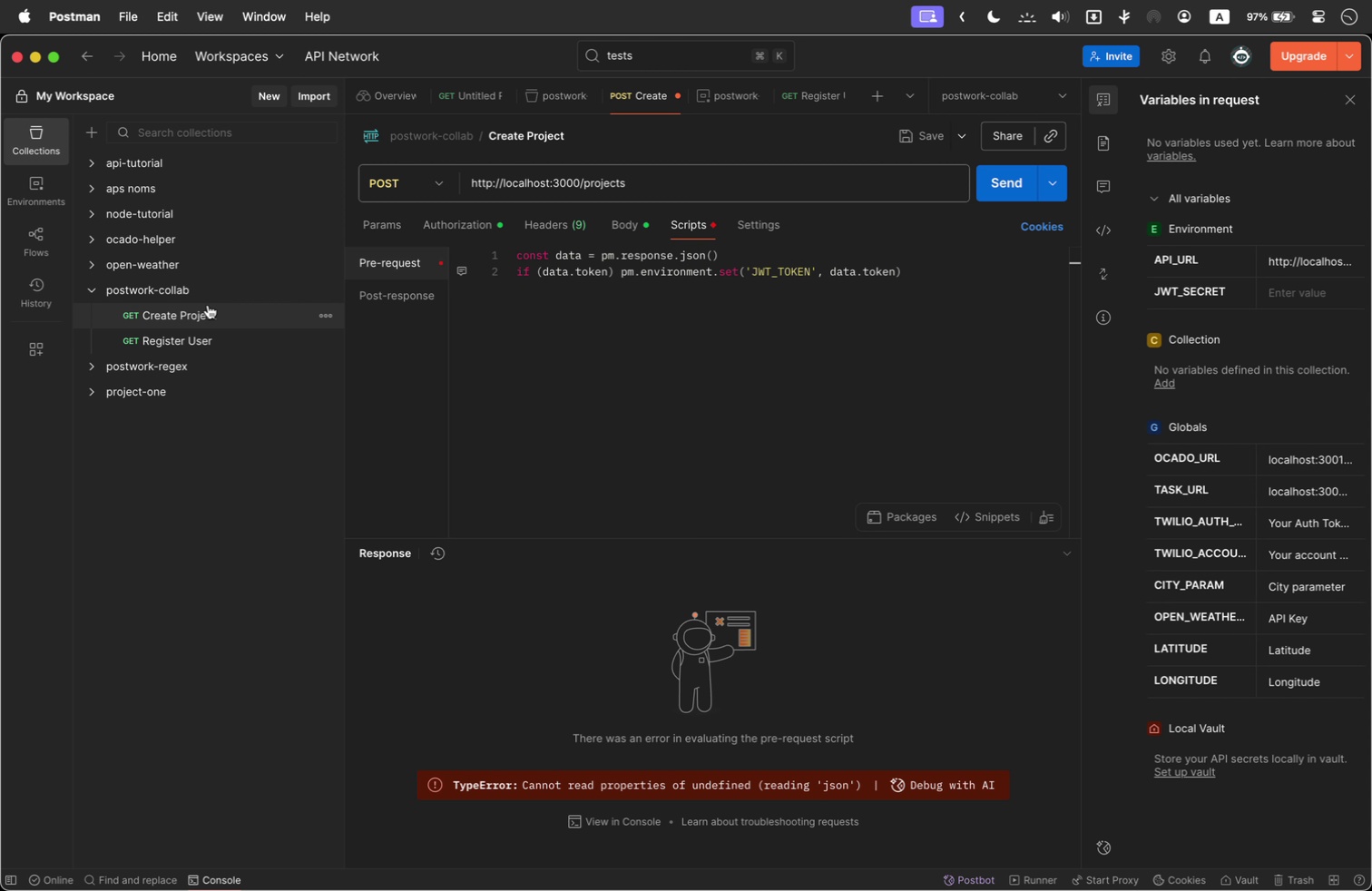 
right_click([184, 289])
 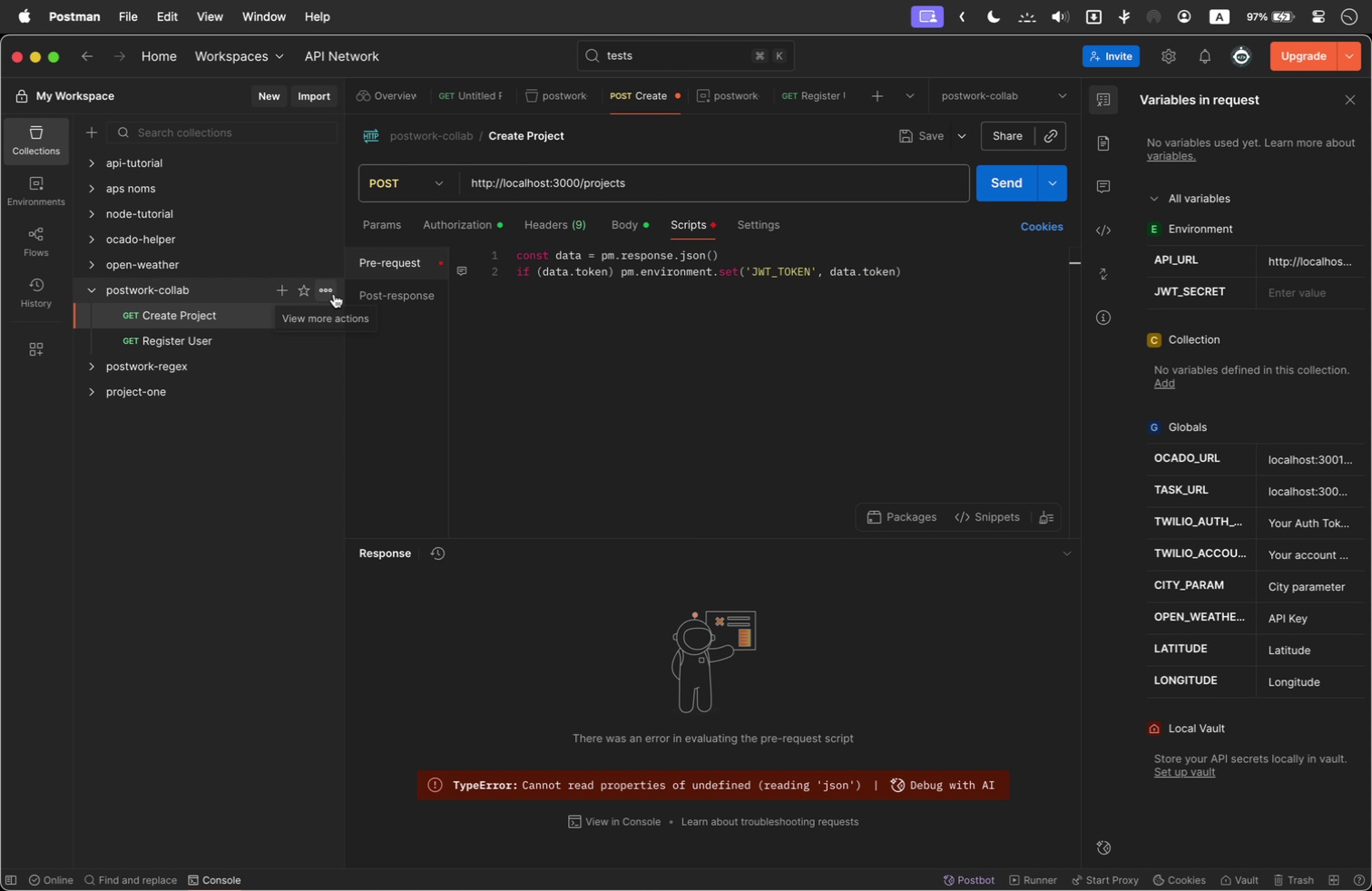 
left_click([334, 294])
 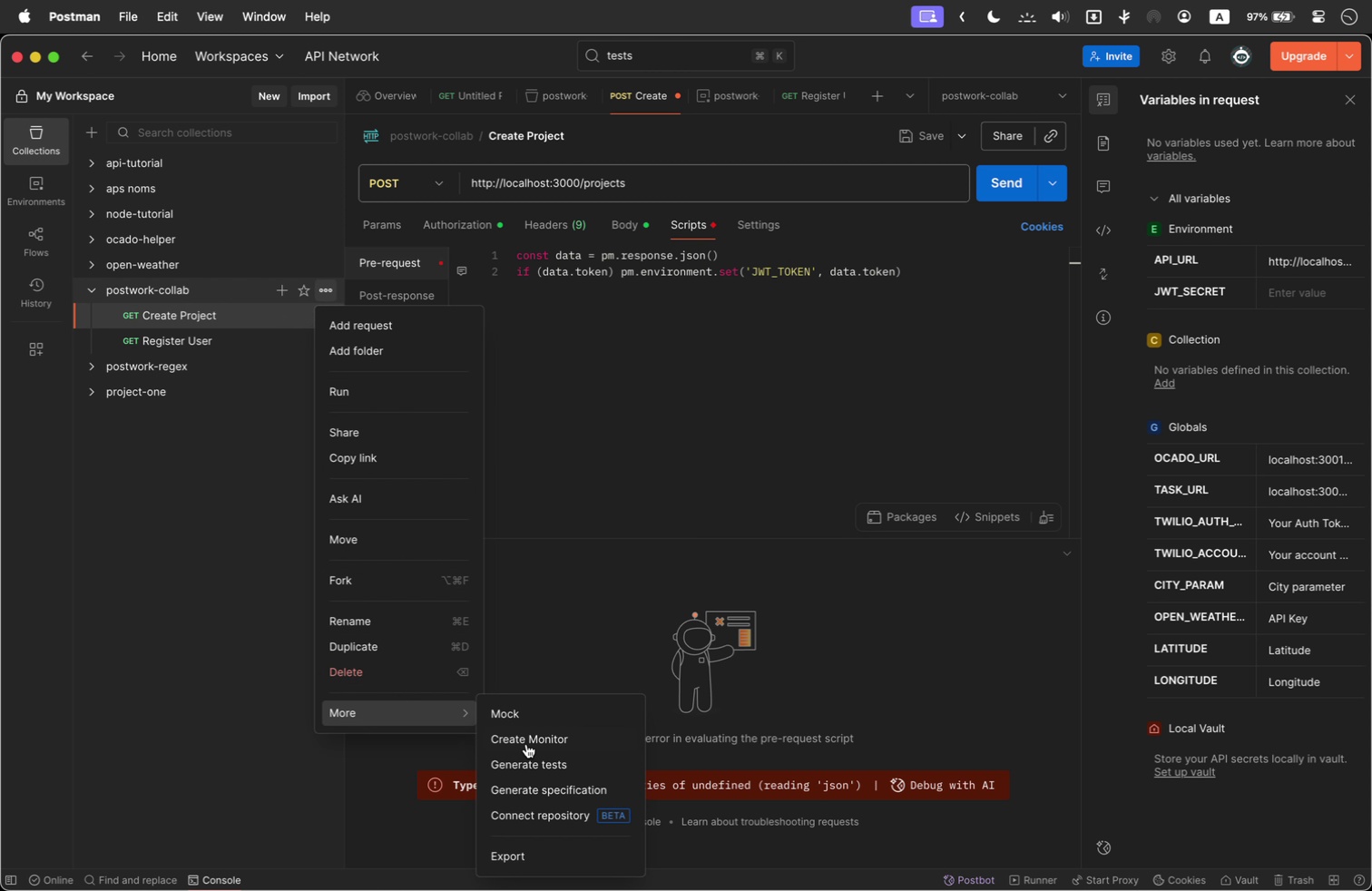 
wait(5.24)
 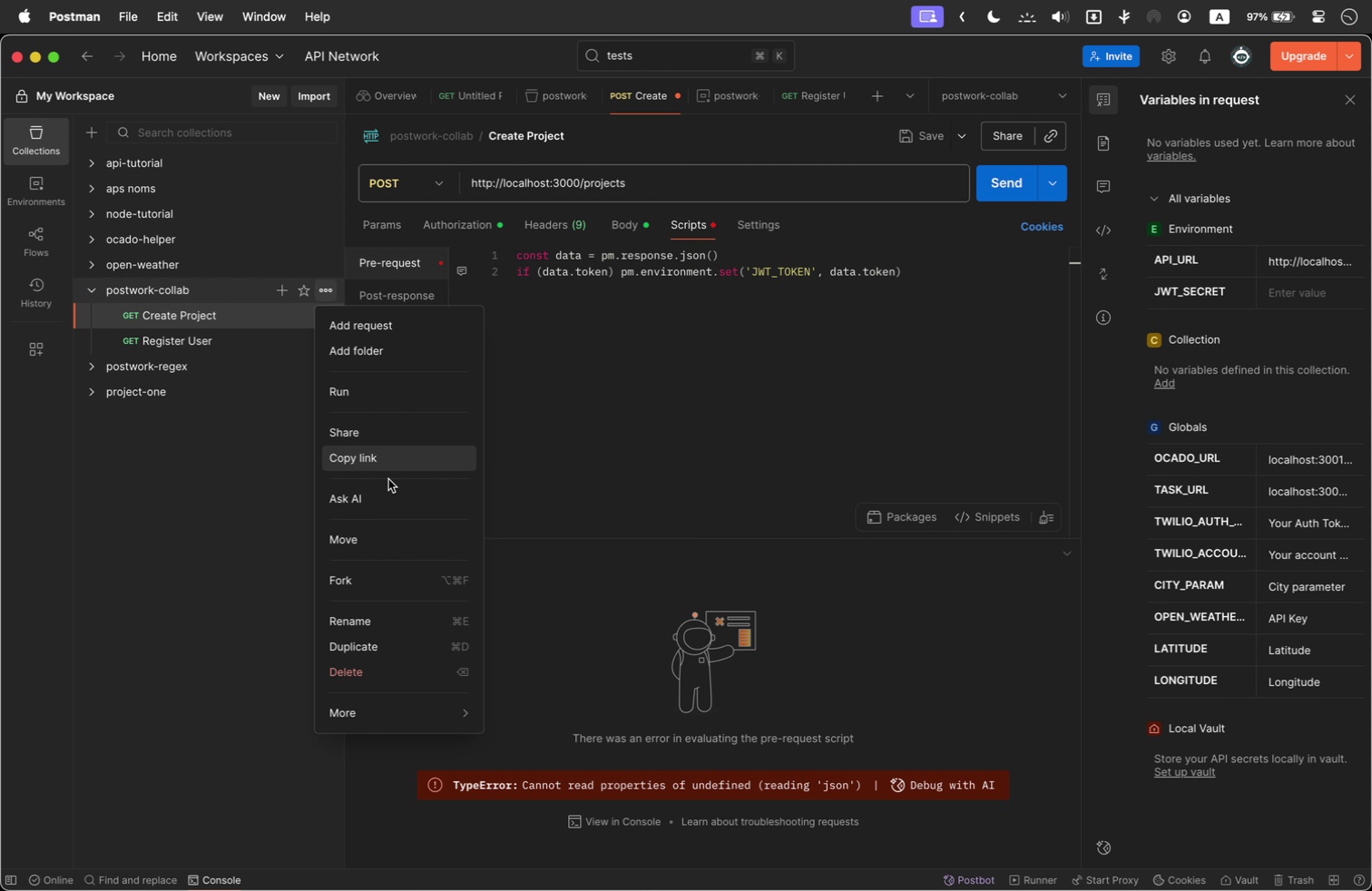 
scroll: coordinate [570, 749], scroll_direction: down, amount: 2.0
 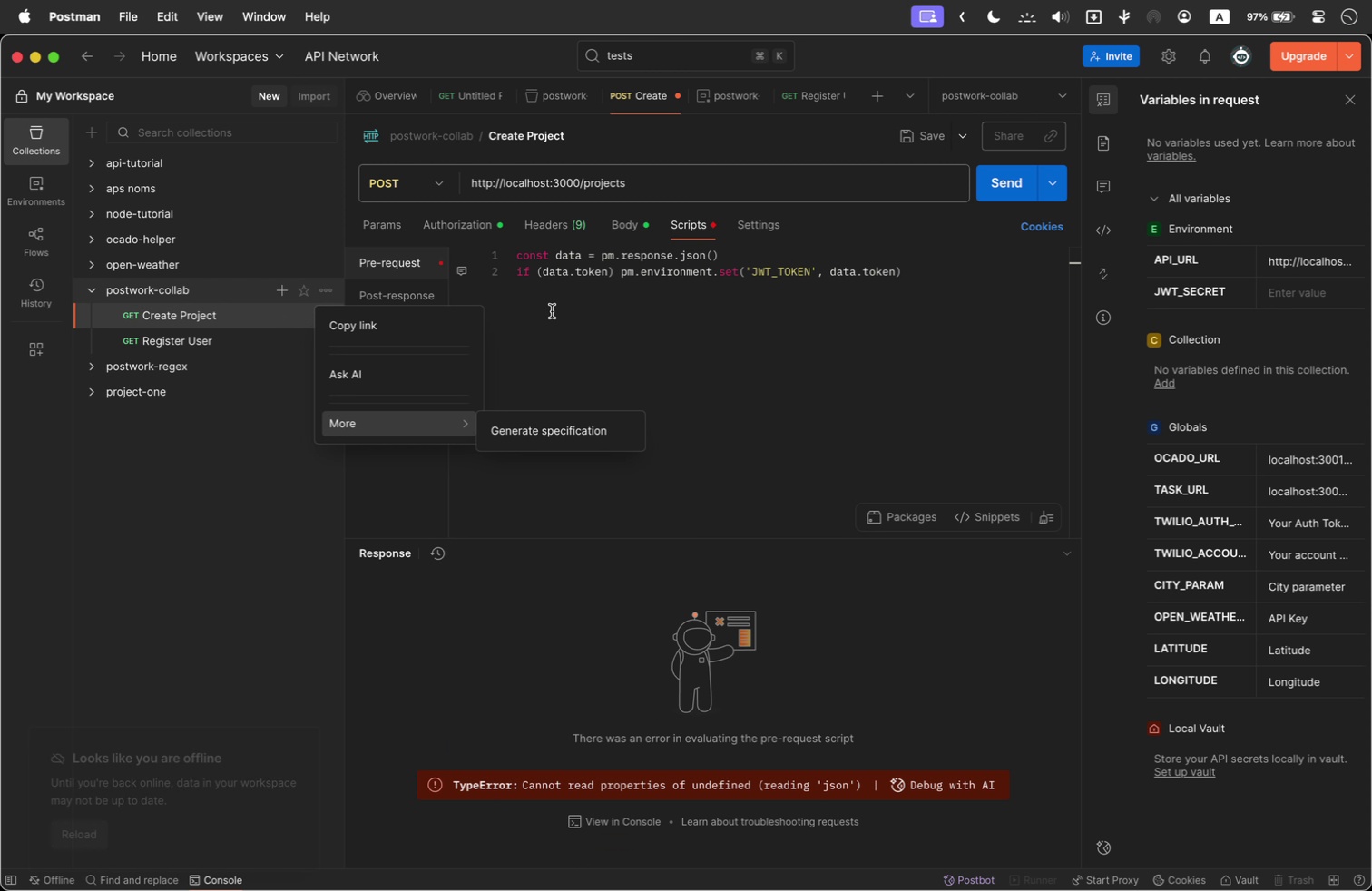 
left_click([673, 378])
 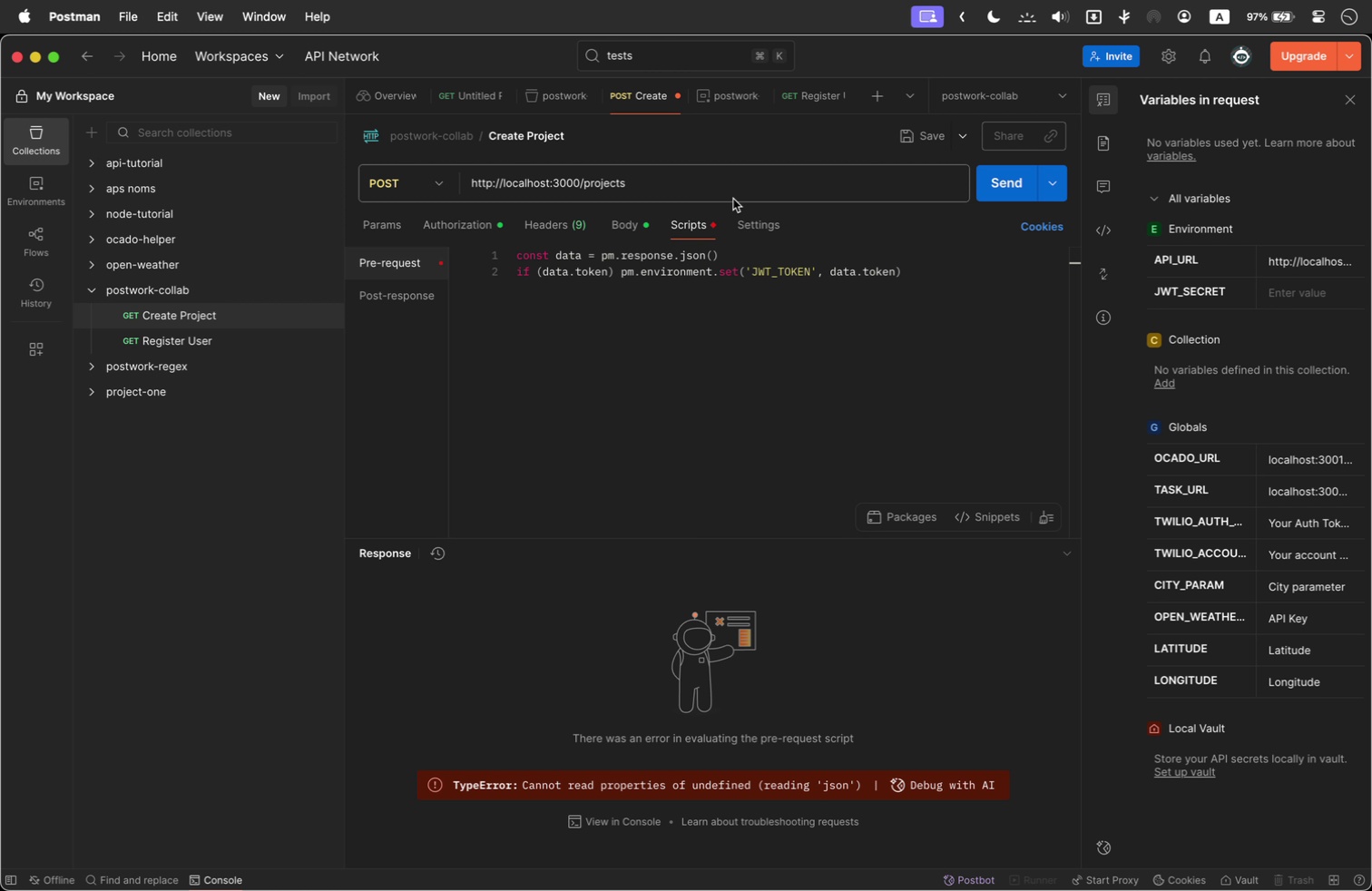 
left_click([453, 144])
 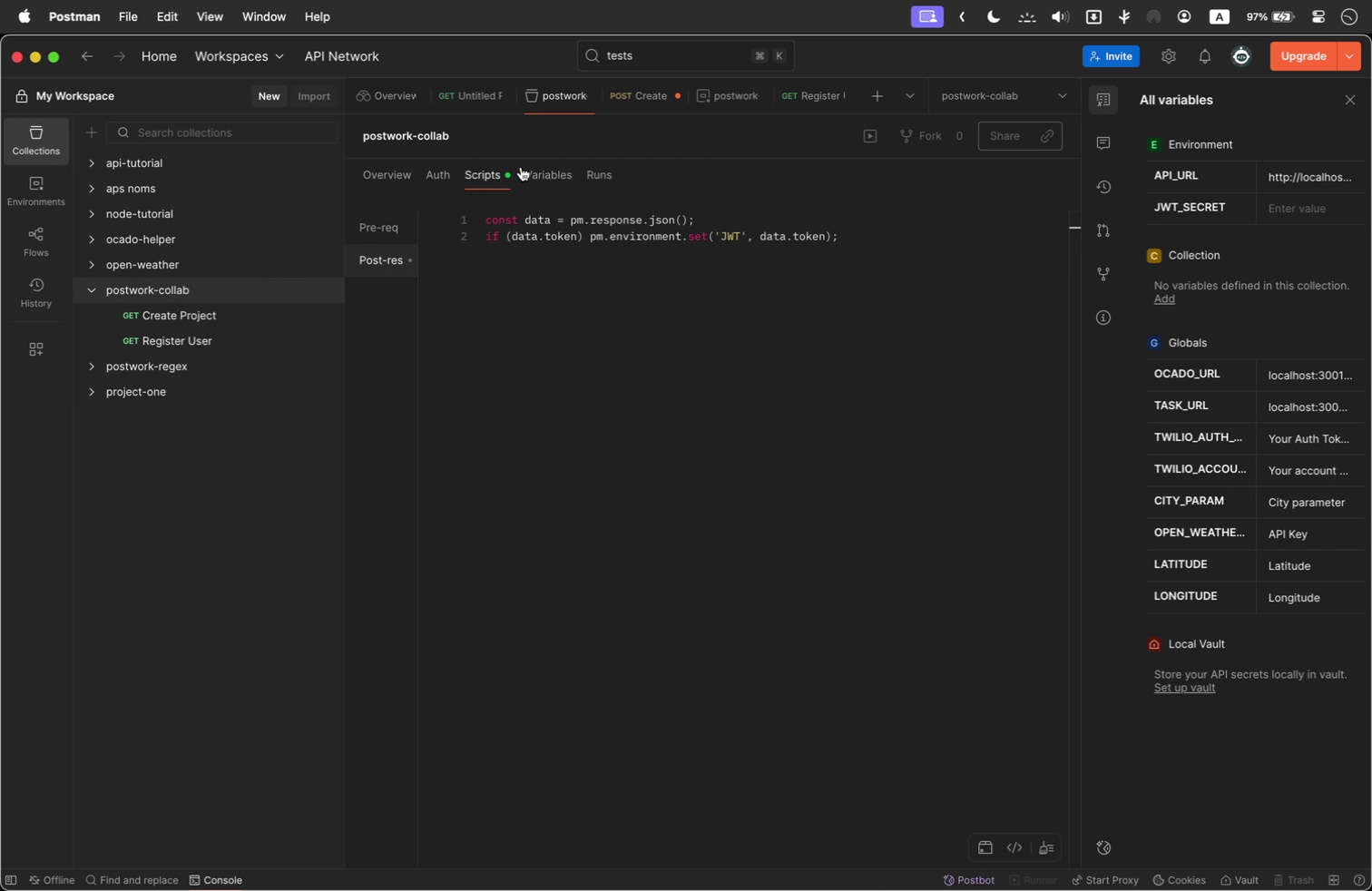 
left_click([549, 167])
 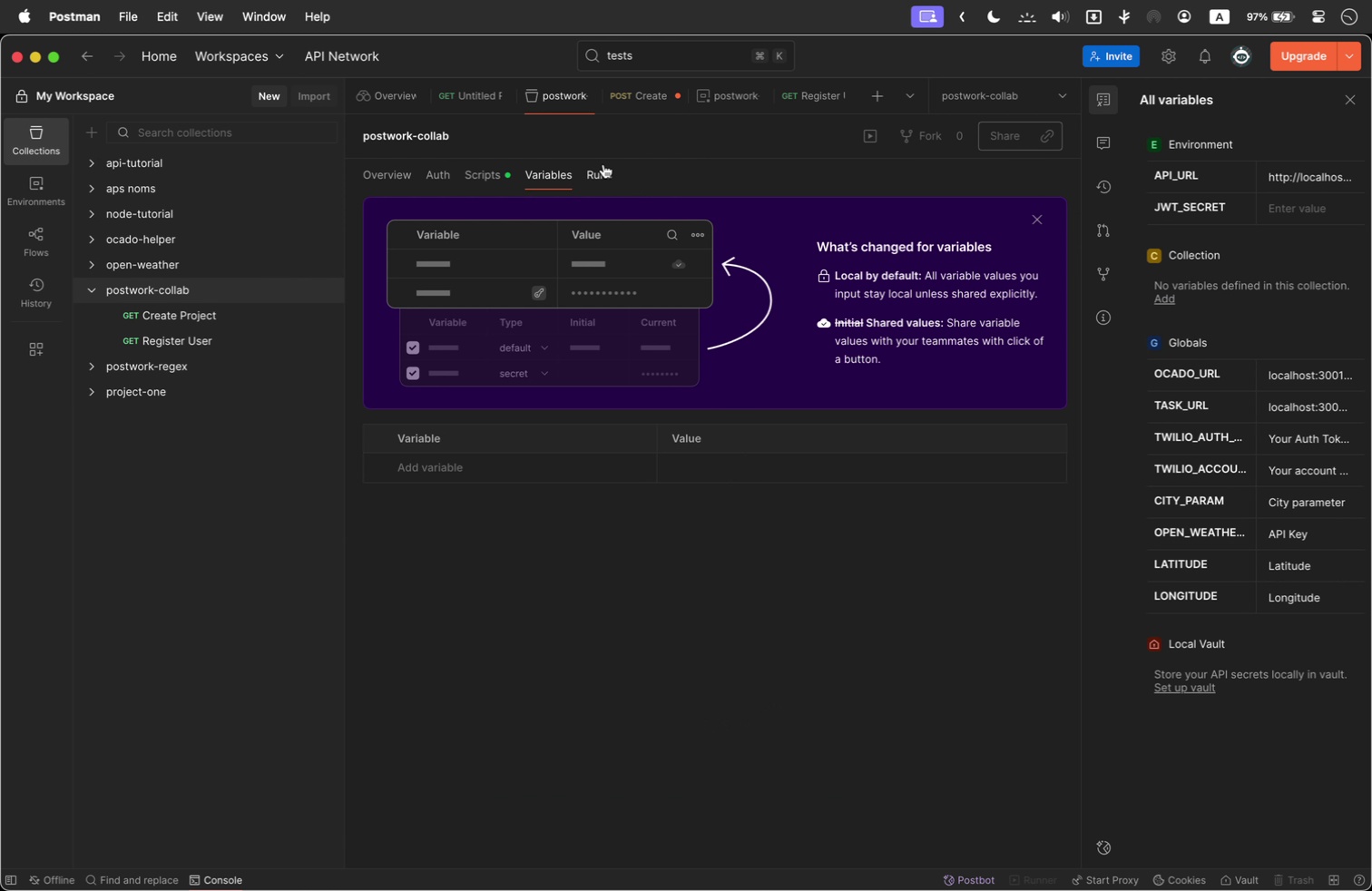 
left_click([439, 172])
 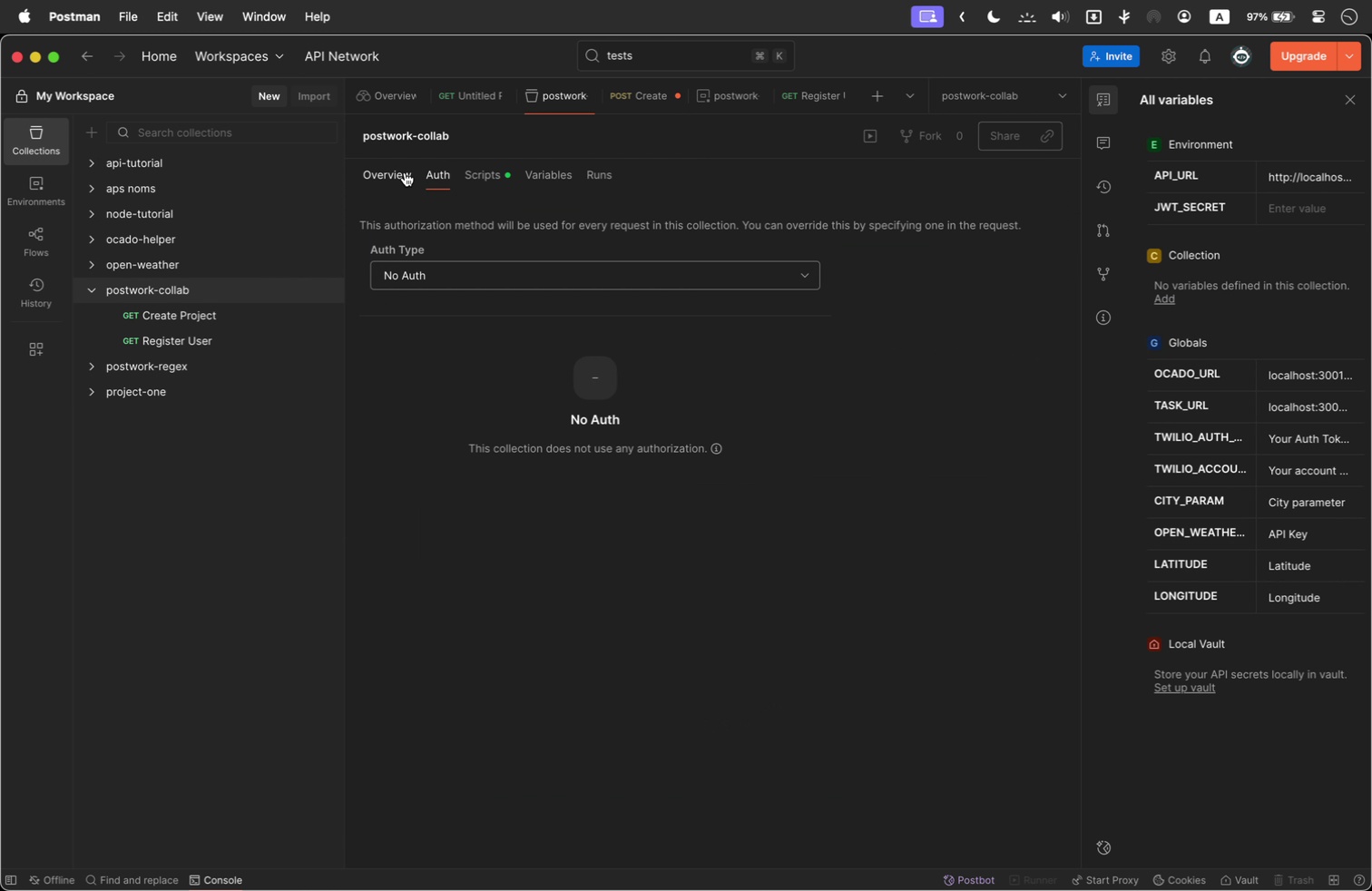 
left_click([405, 172])
 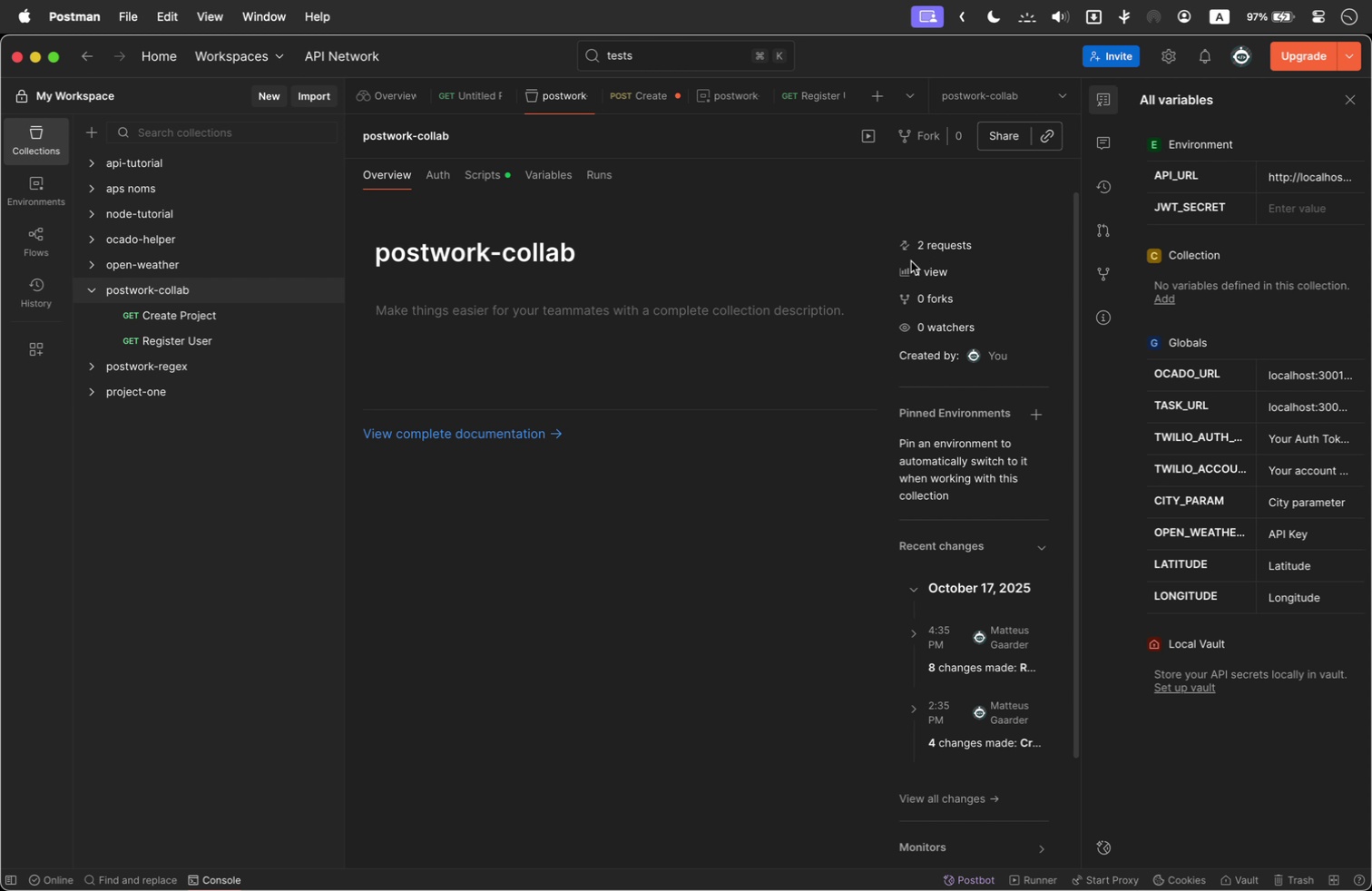 
wait(6.27)
 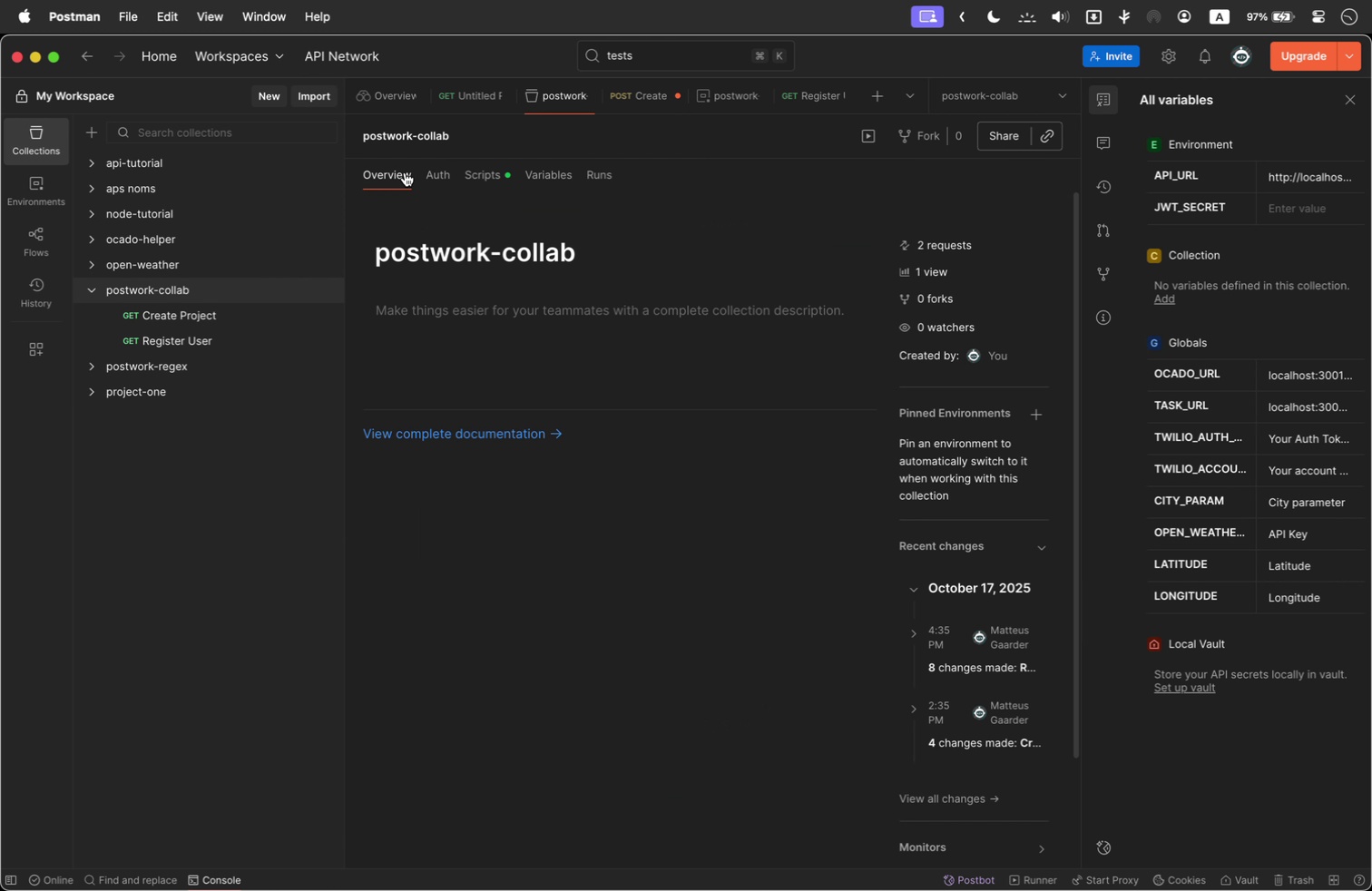 
left_click([552, 174])
 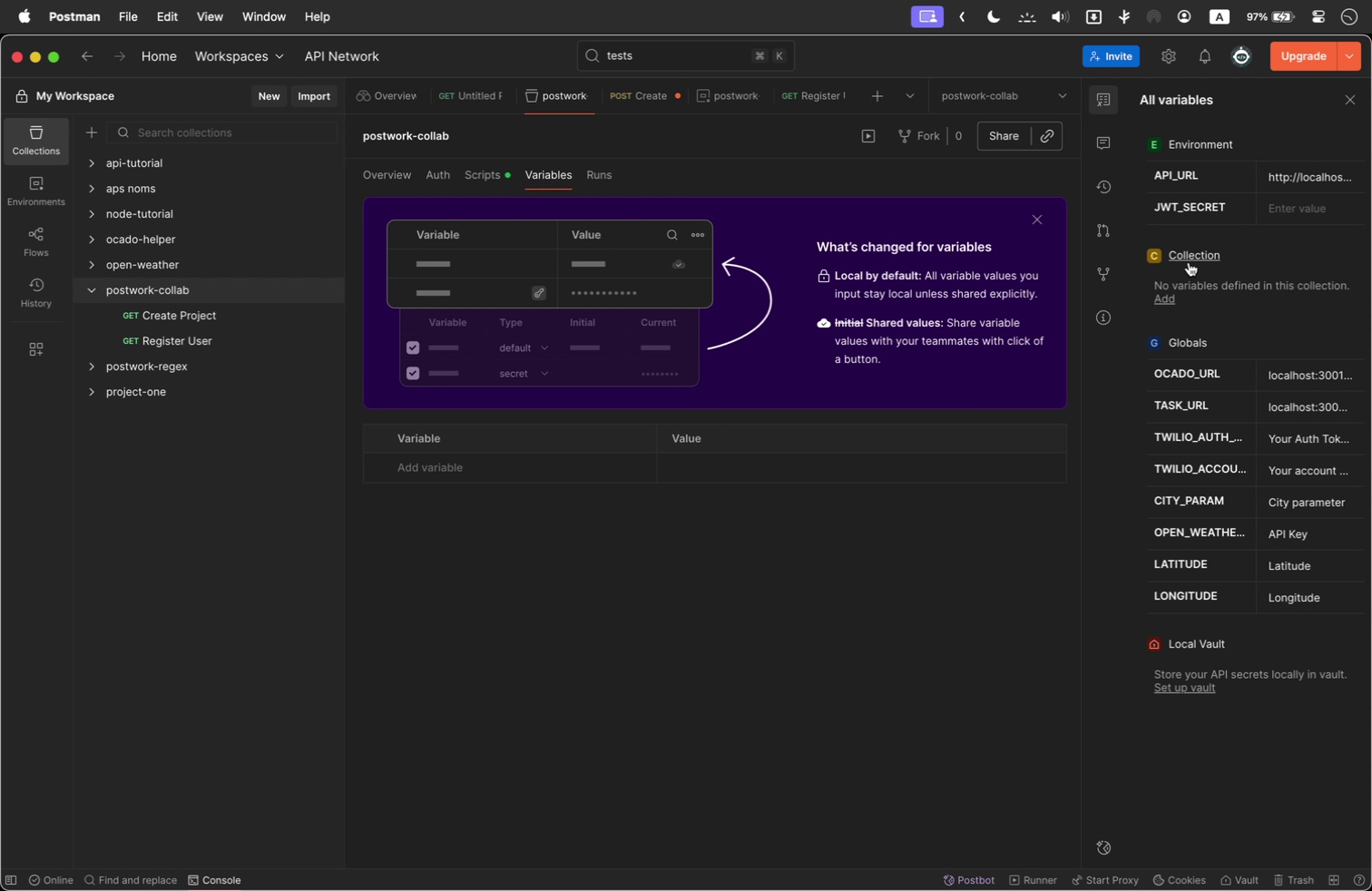 
wait(9.16)
 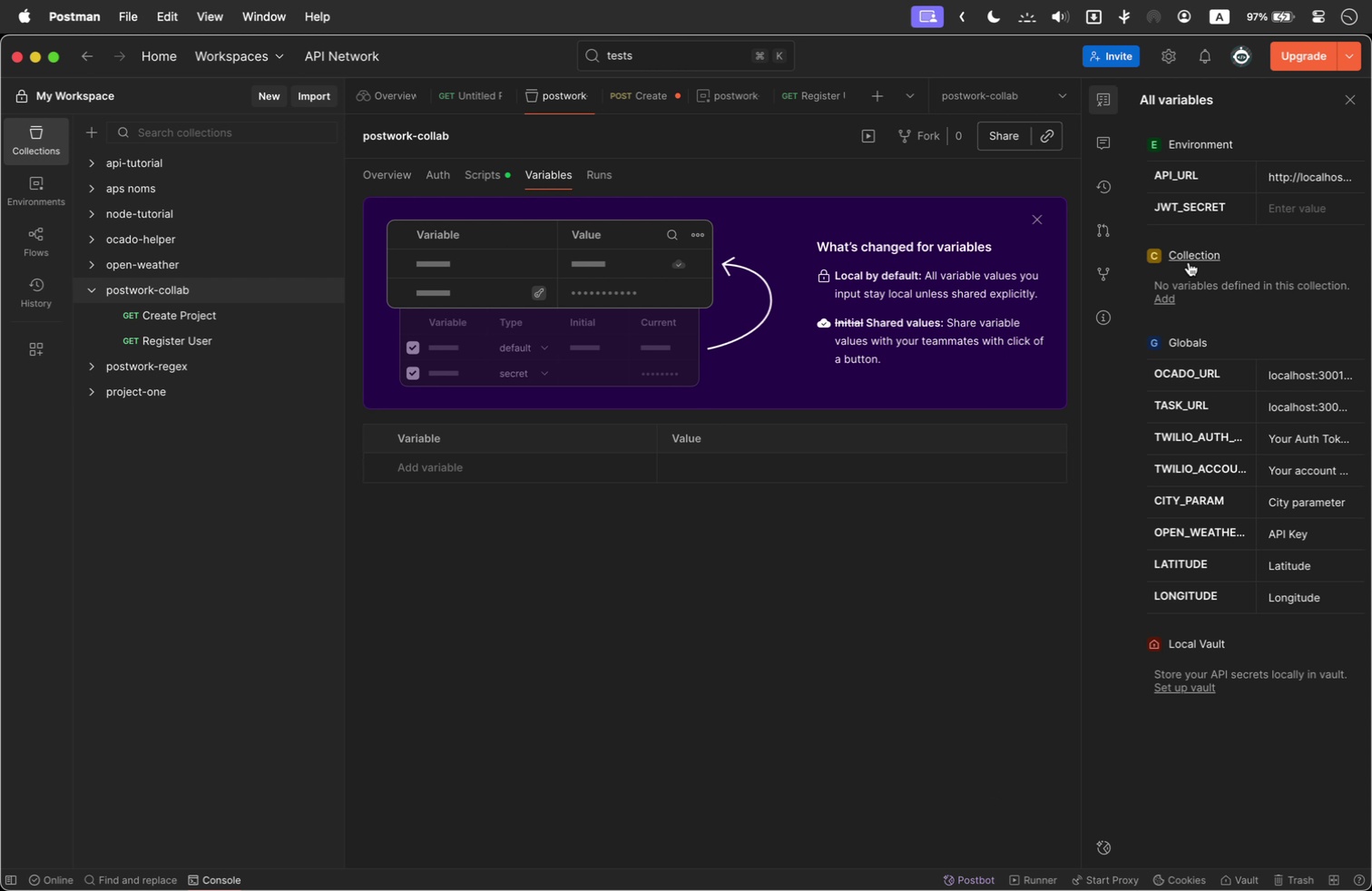 
left_click([1161, 298])
 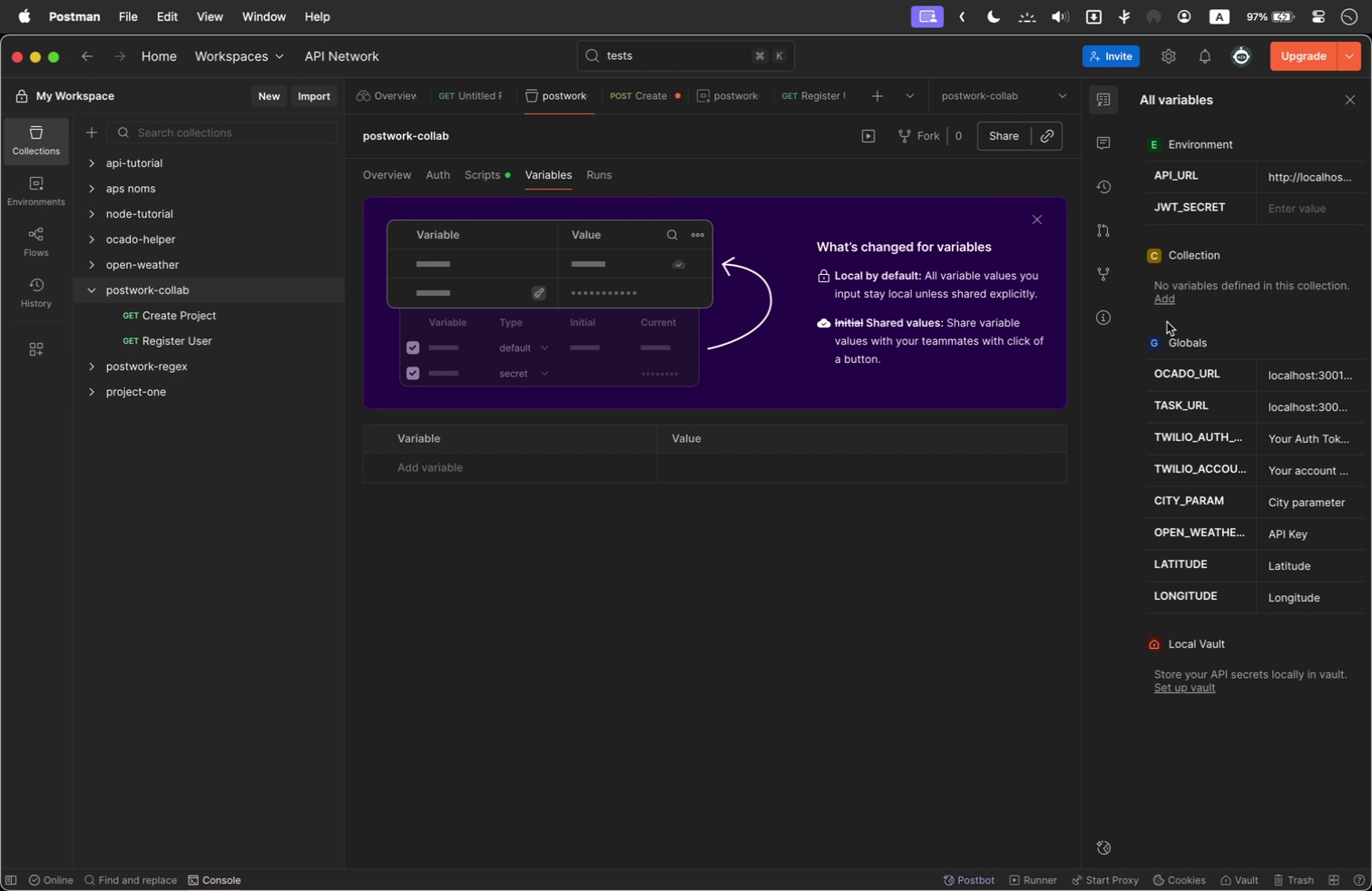 
left_click([1161, 305])
 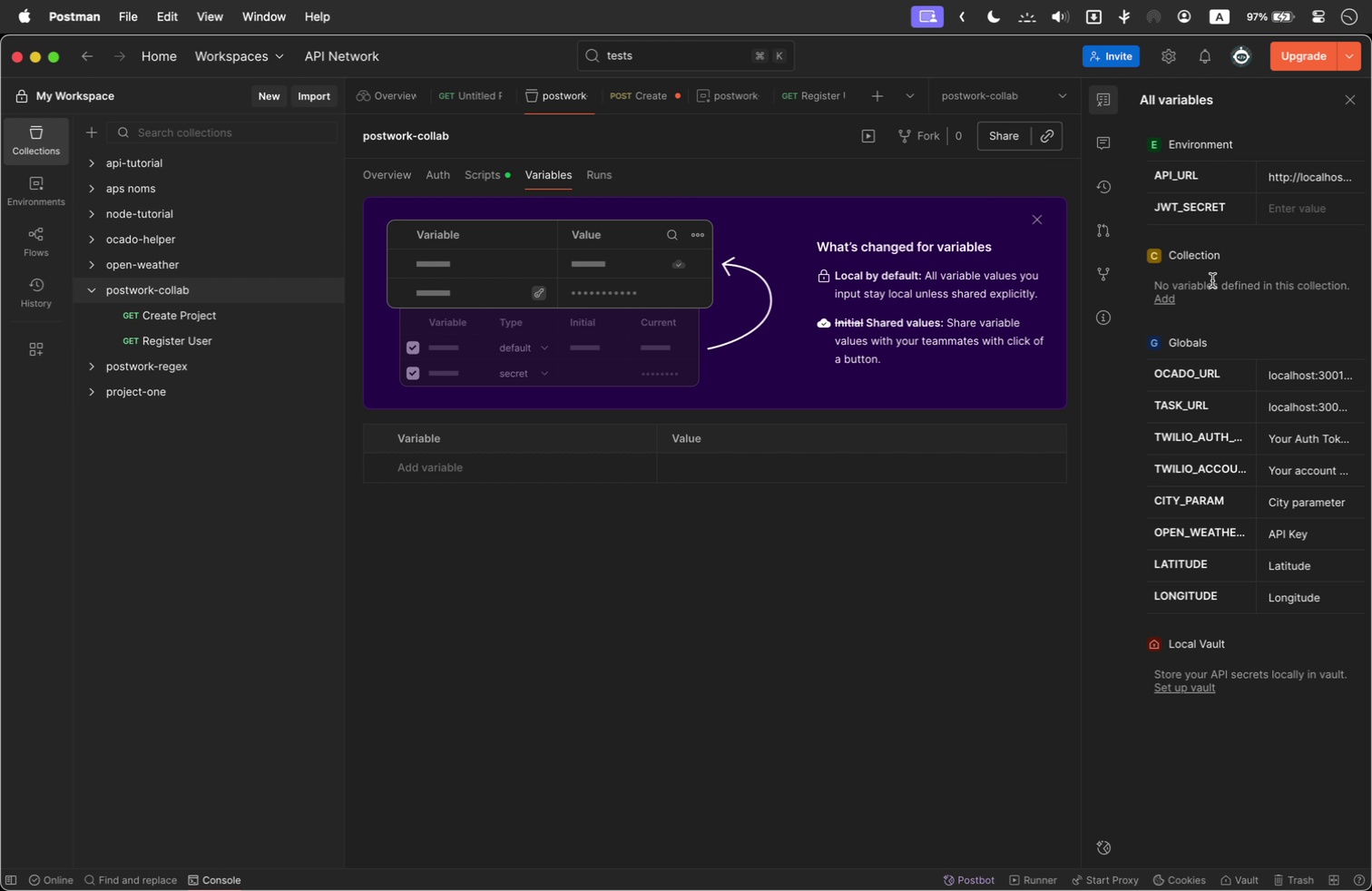 
left_click([1212, 278])
 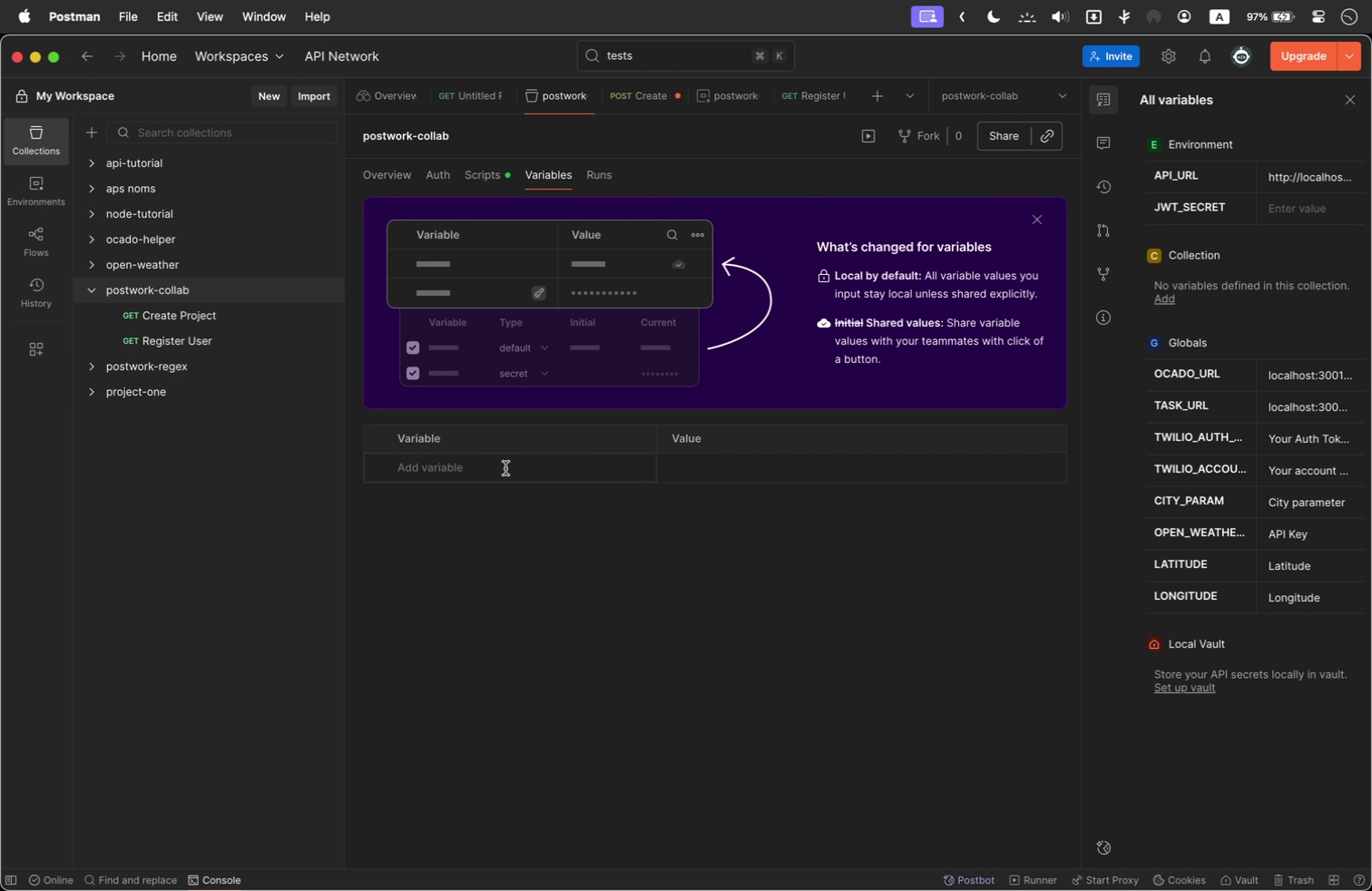 
left_click([510, 482])
 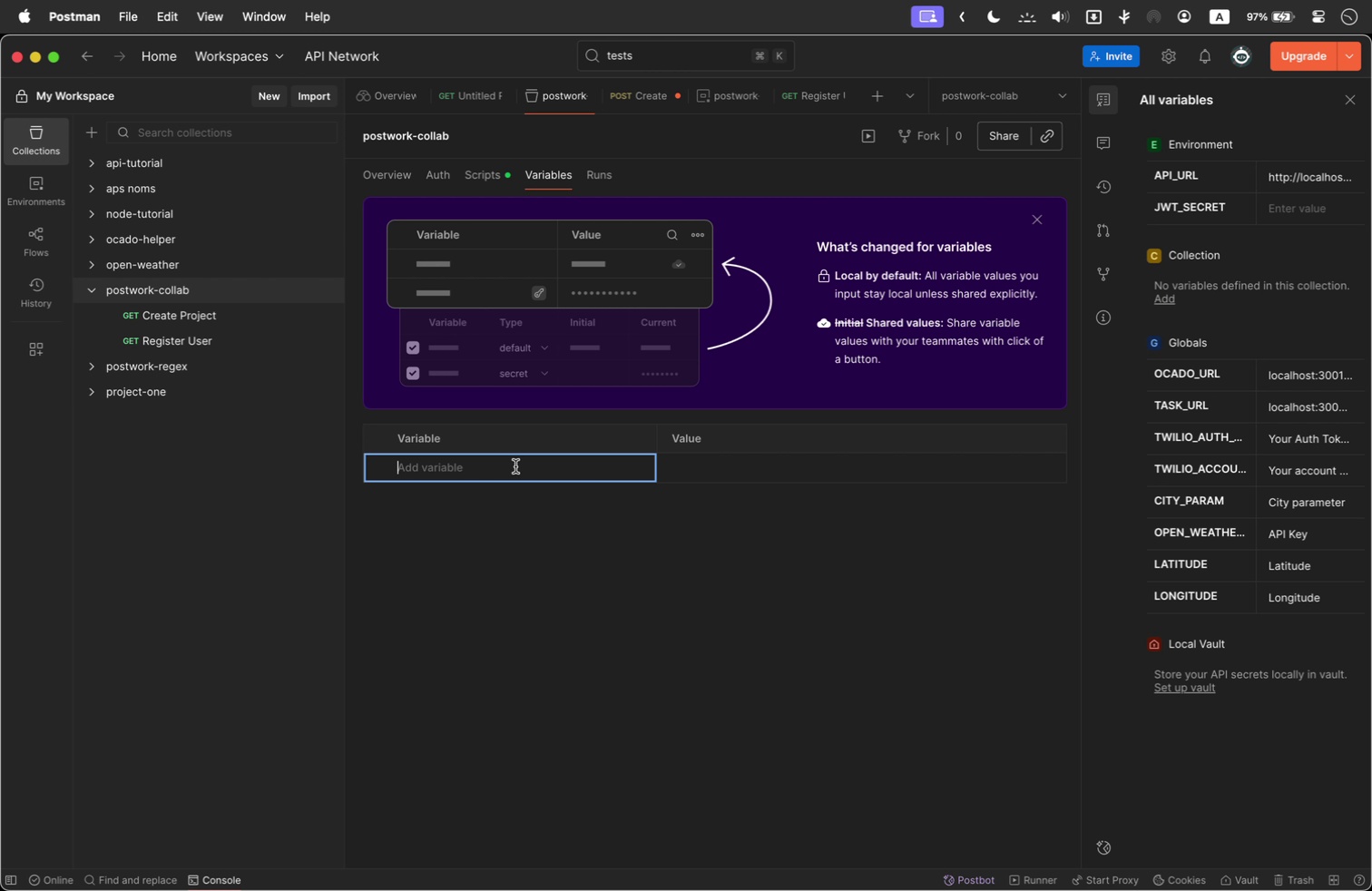 
double_click([515, 466])
 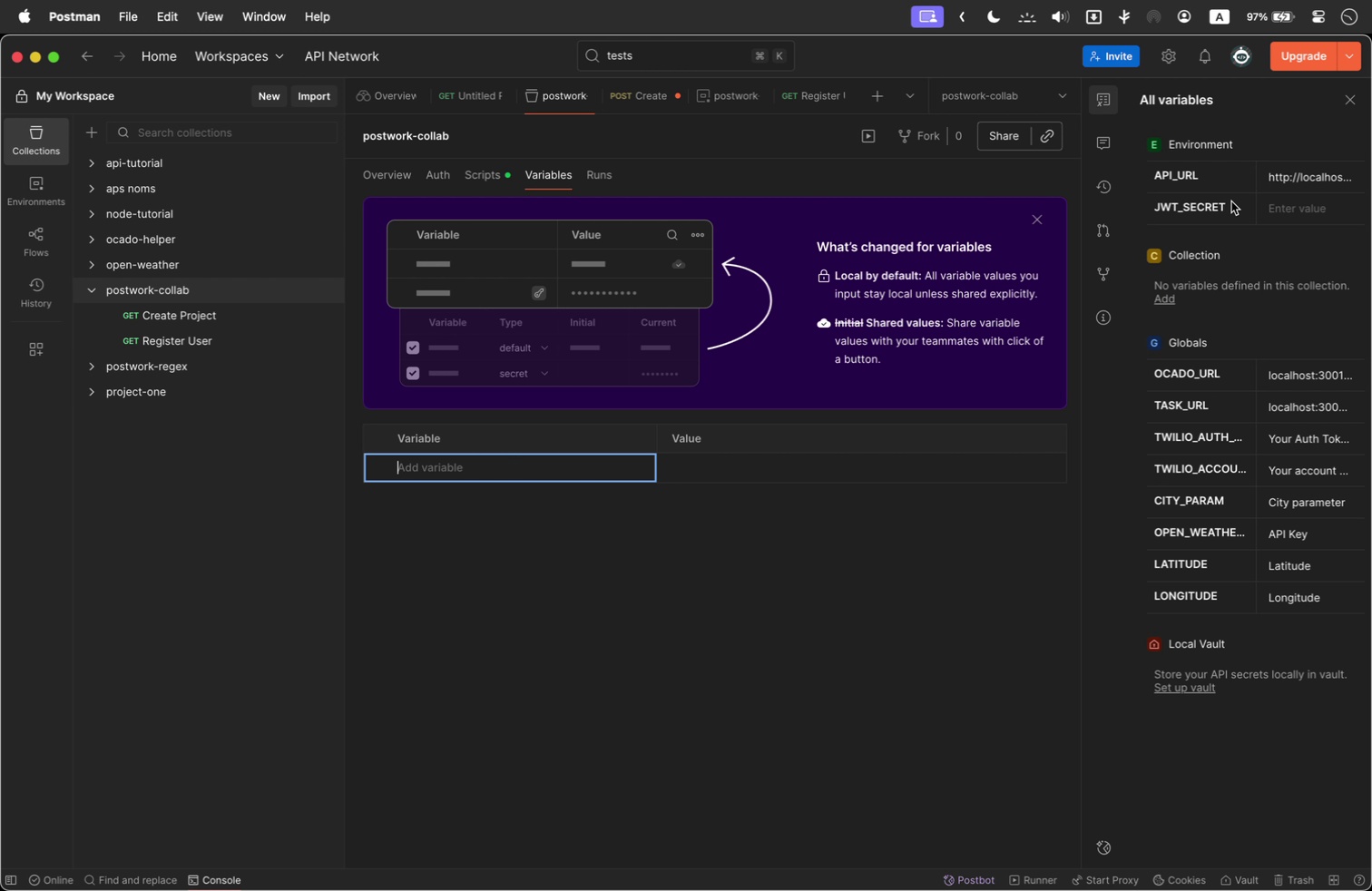 
left_click_drag(start_coordinate=[1224, 169], to_coordinate=[1144, 178])
 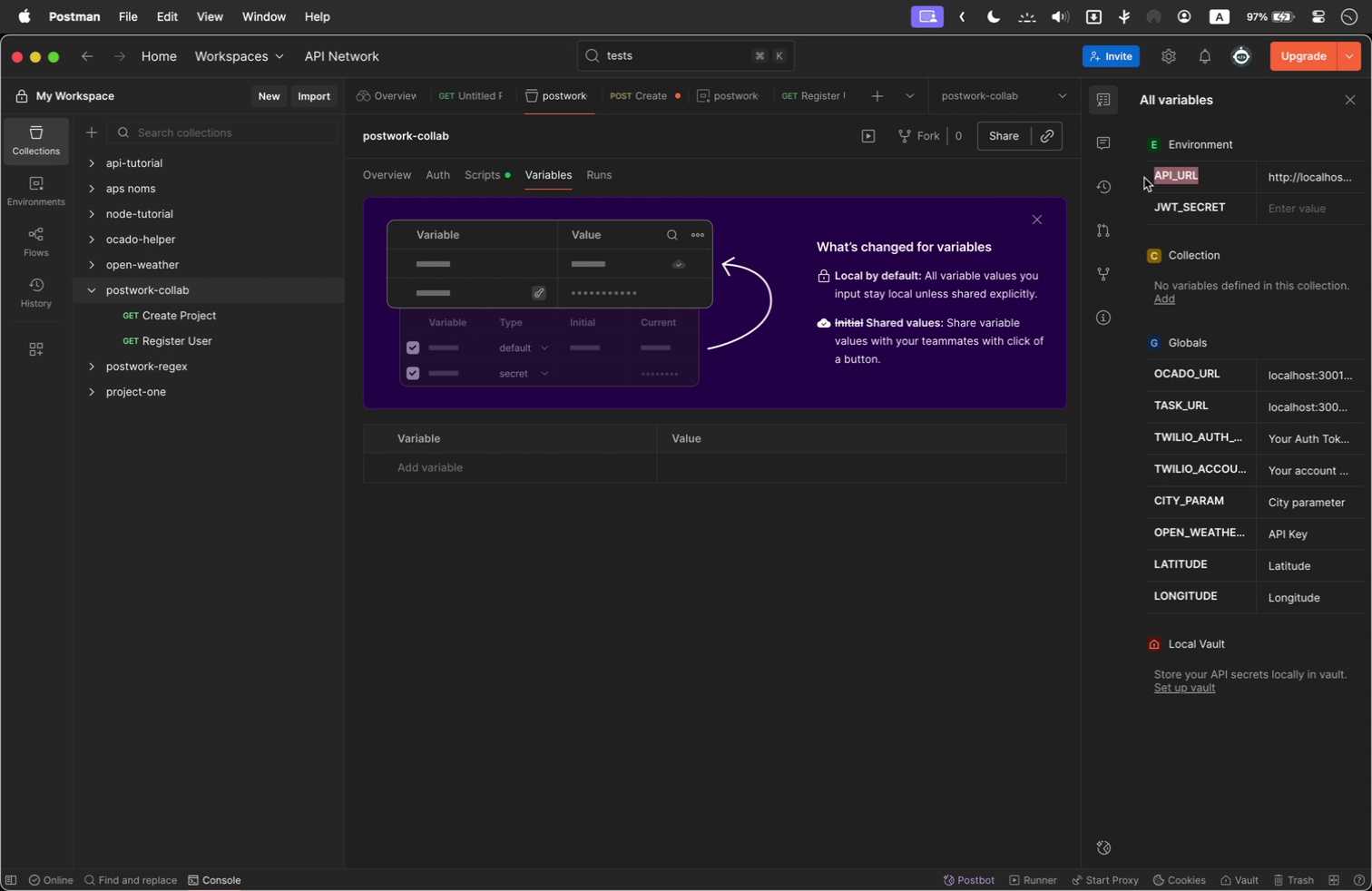 
key(Meta+C)
 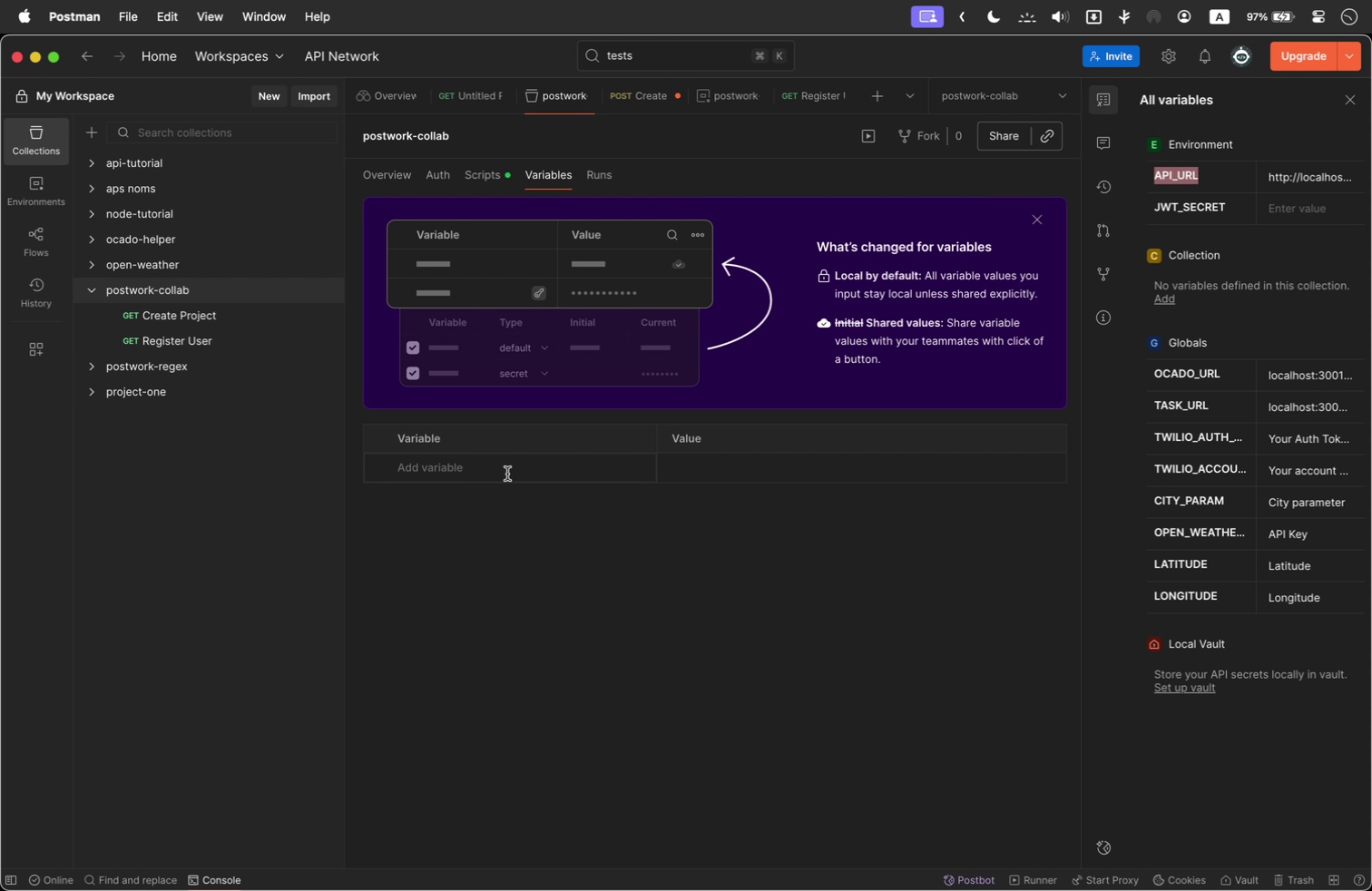 
left_click([507, 474])
 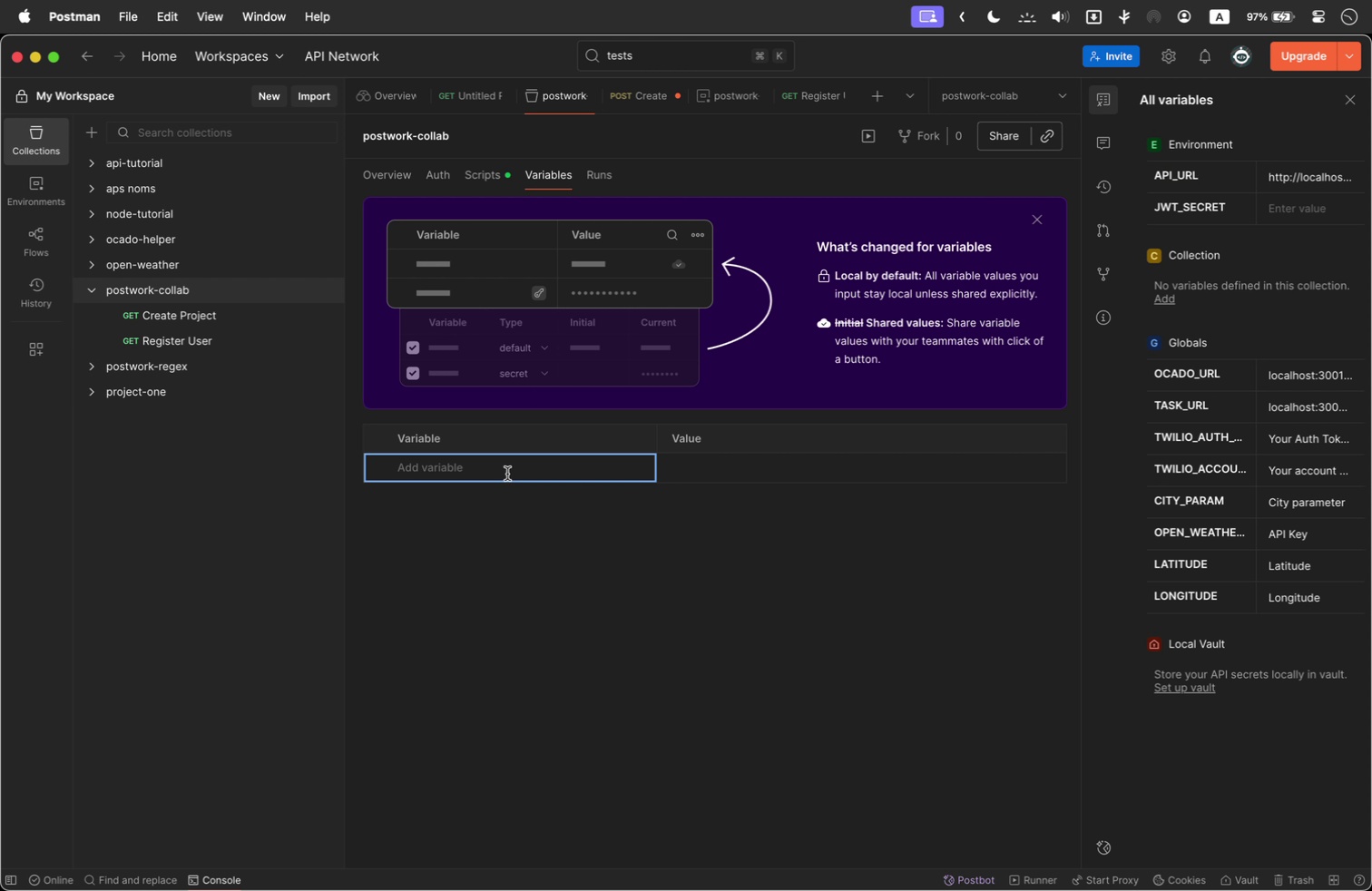 
key(Meta+V)
 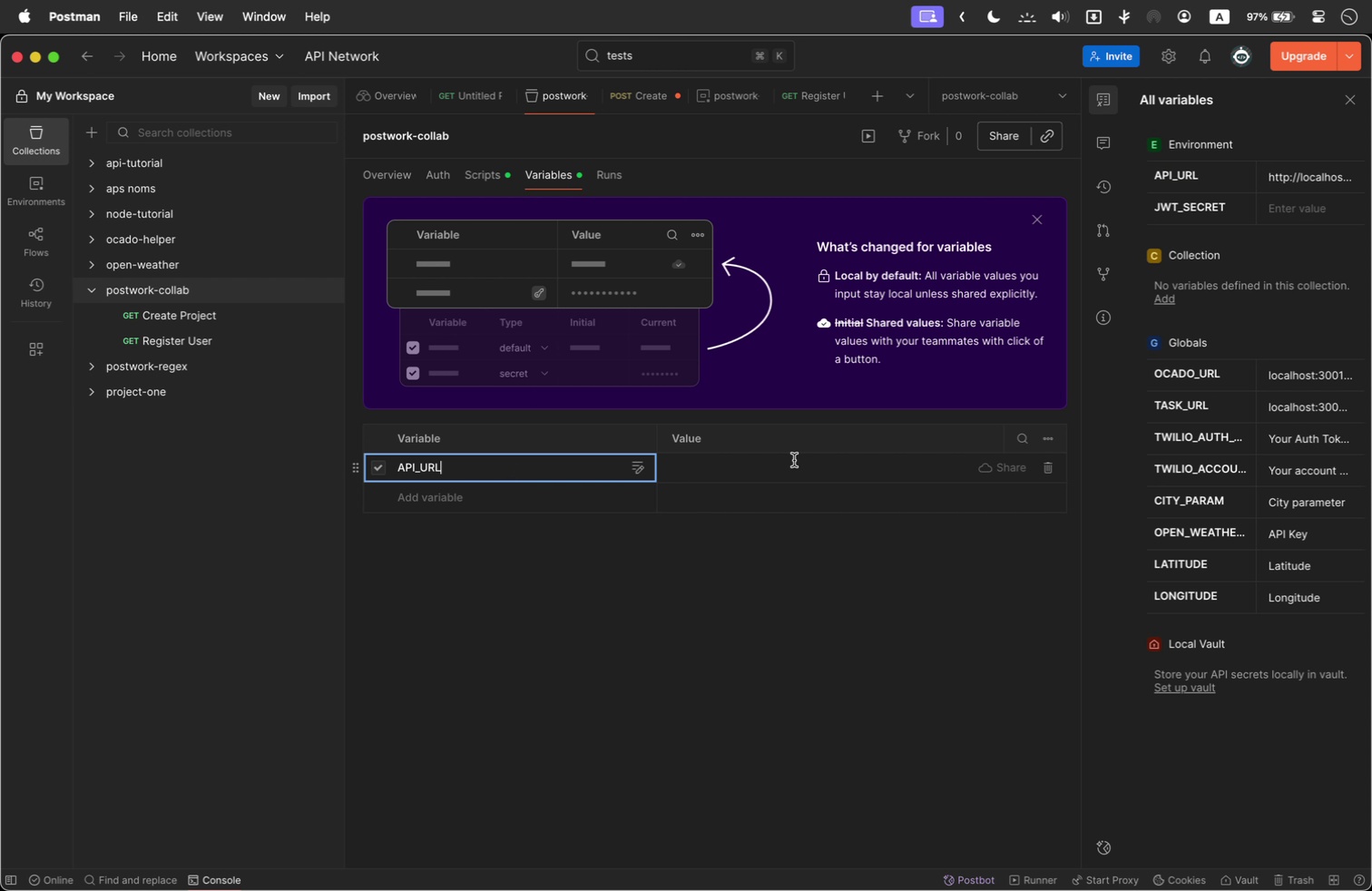 
left_click([794, 460])
 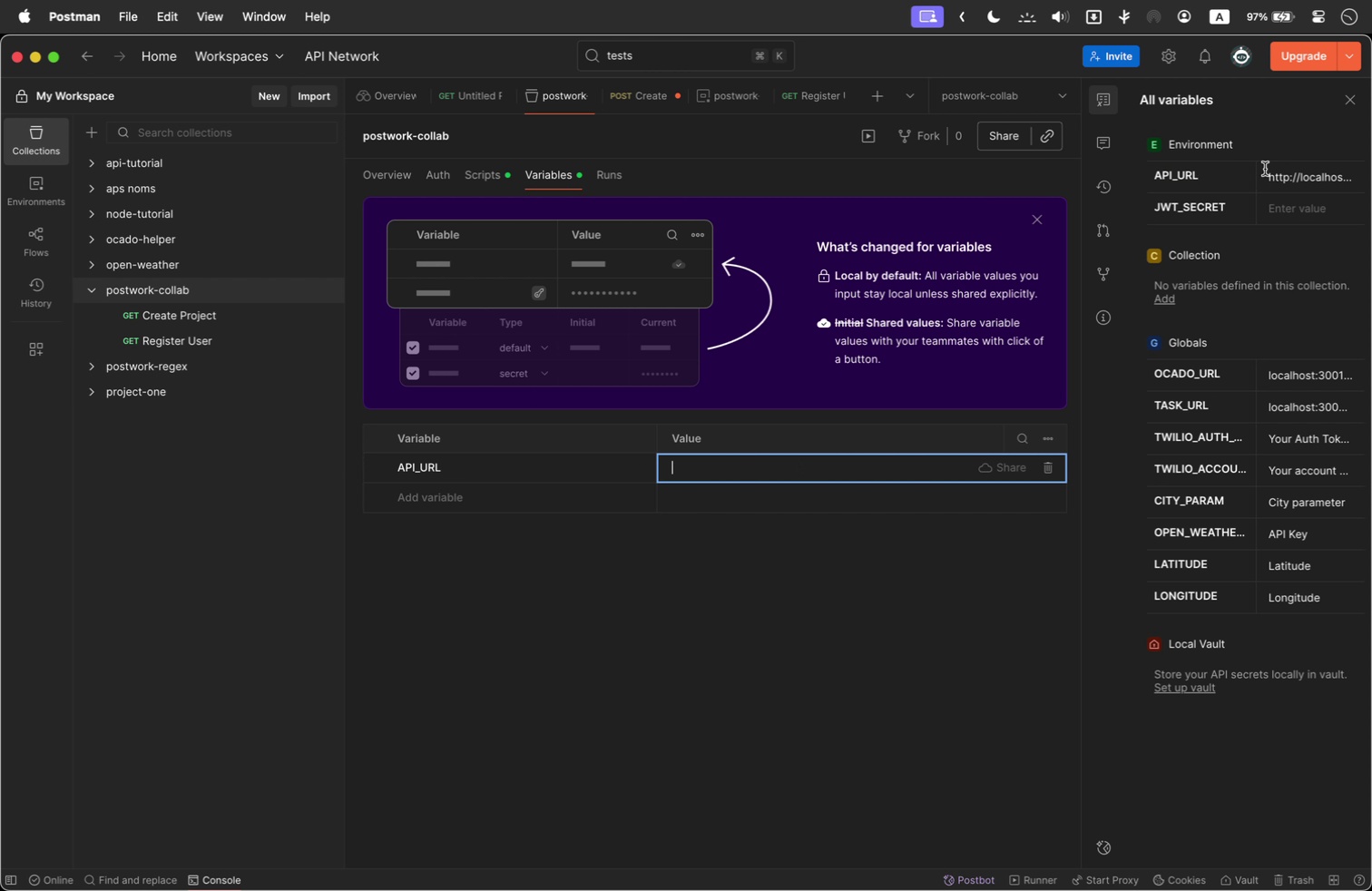 
left_click_drag(start_coordinate=[1262, 172], to_coordinate=[1273, 177])
 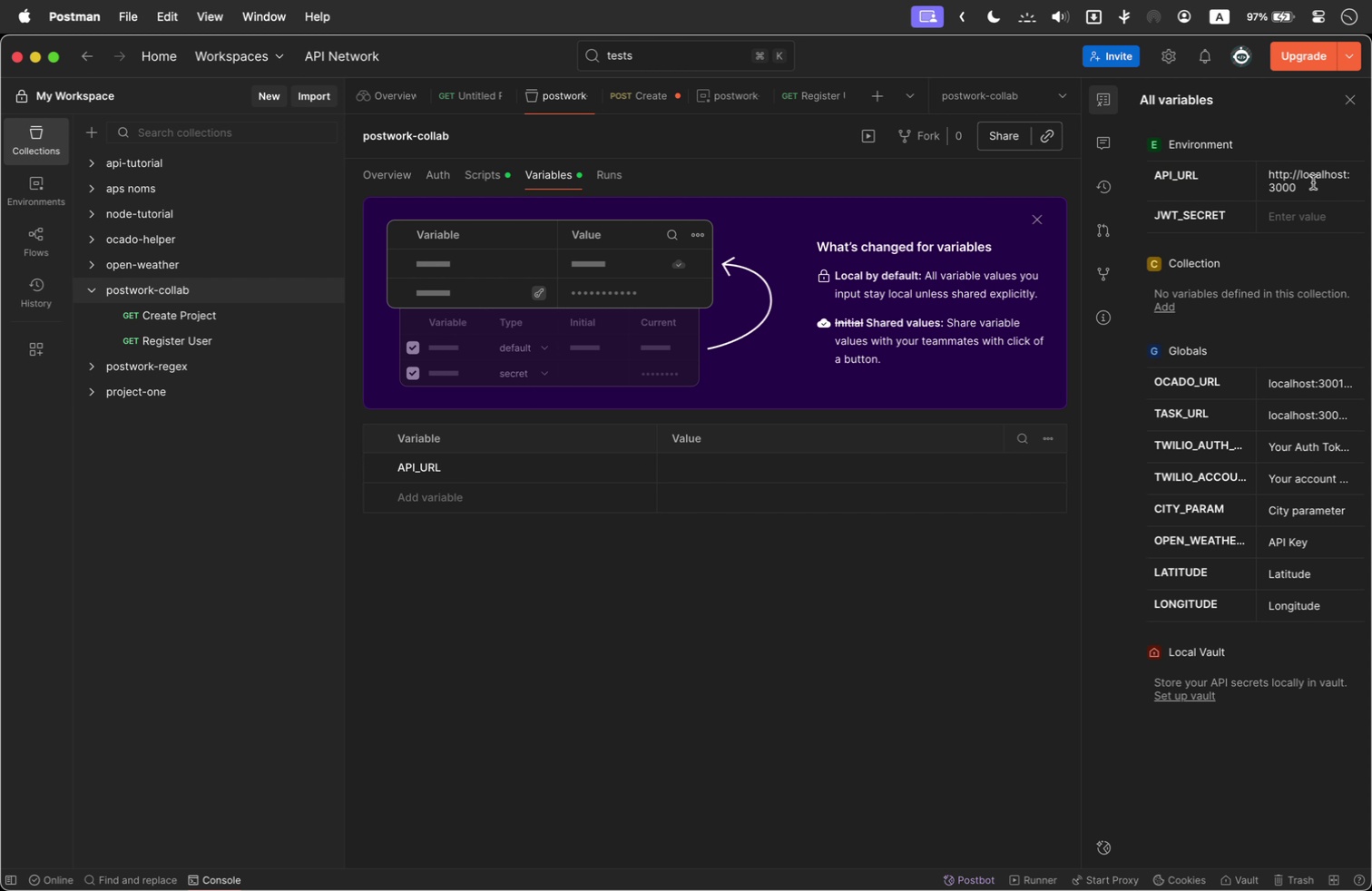 
left_click_drag(start_coordinate=[1313, 182], to_coordinate=[1264, 175])
 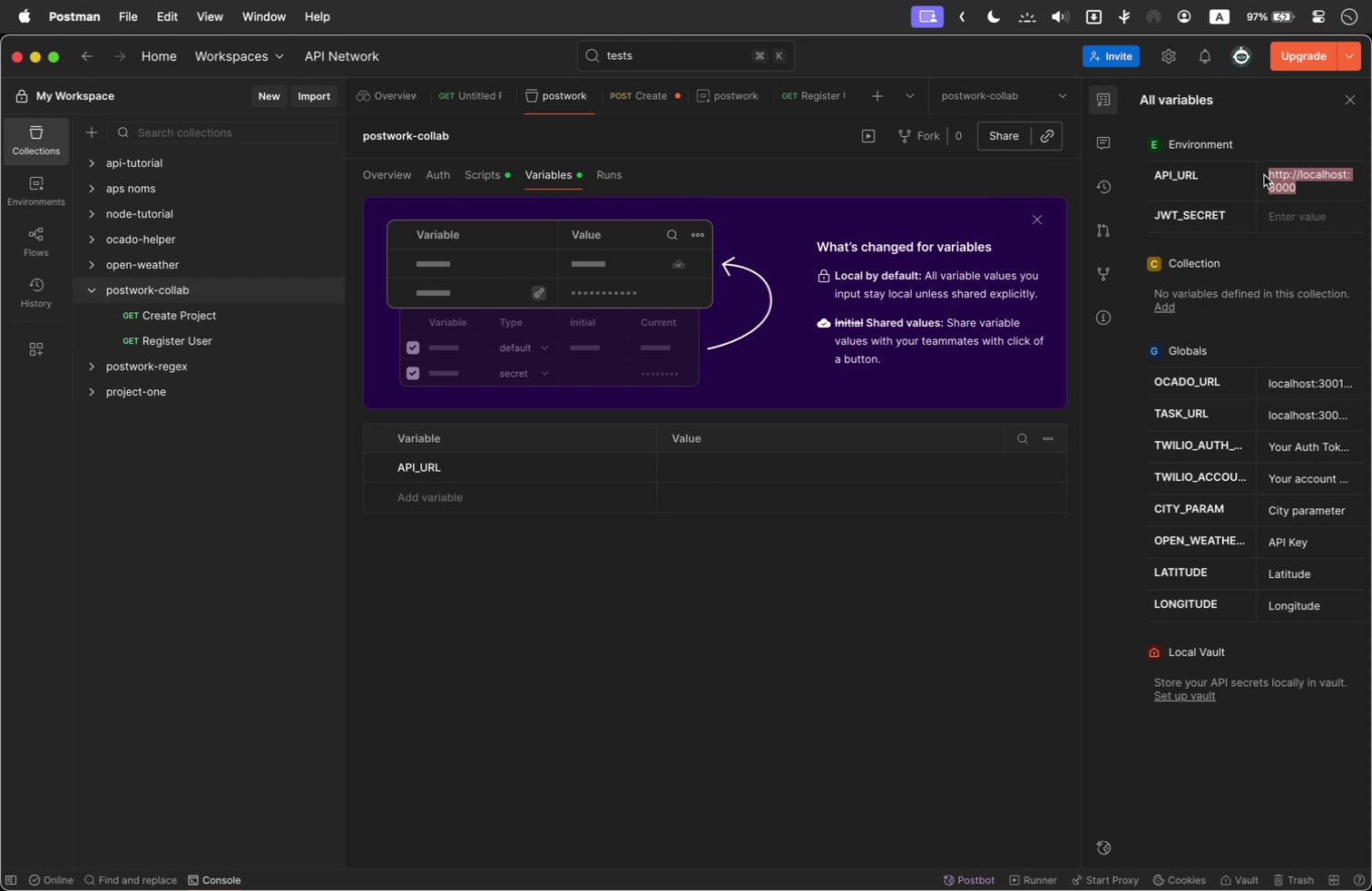 
key(Meta+C)
 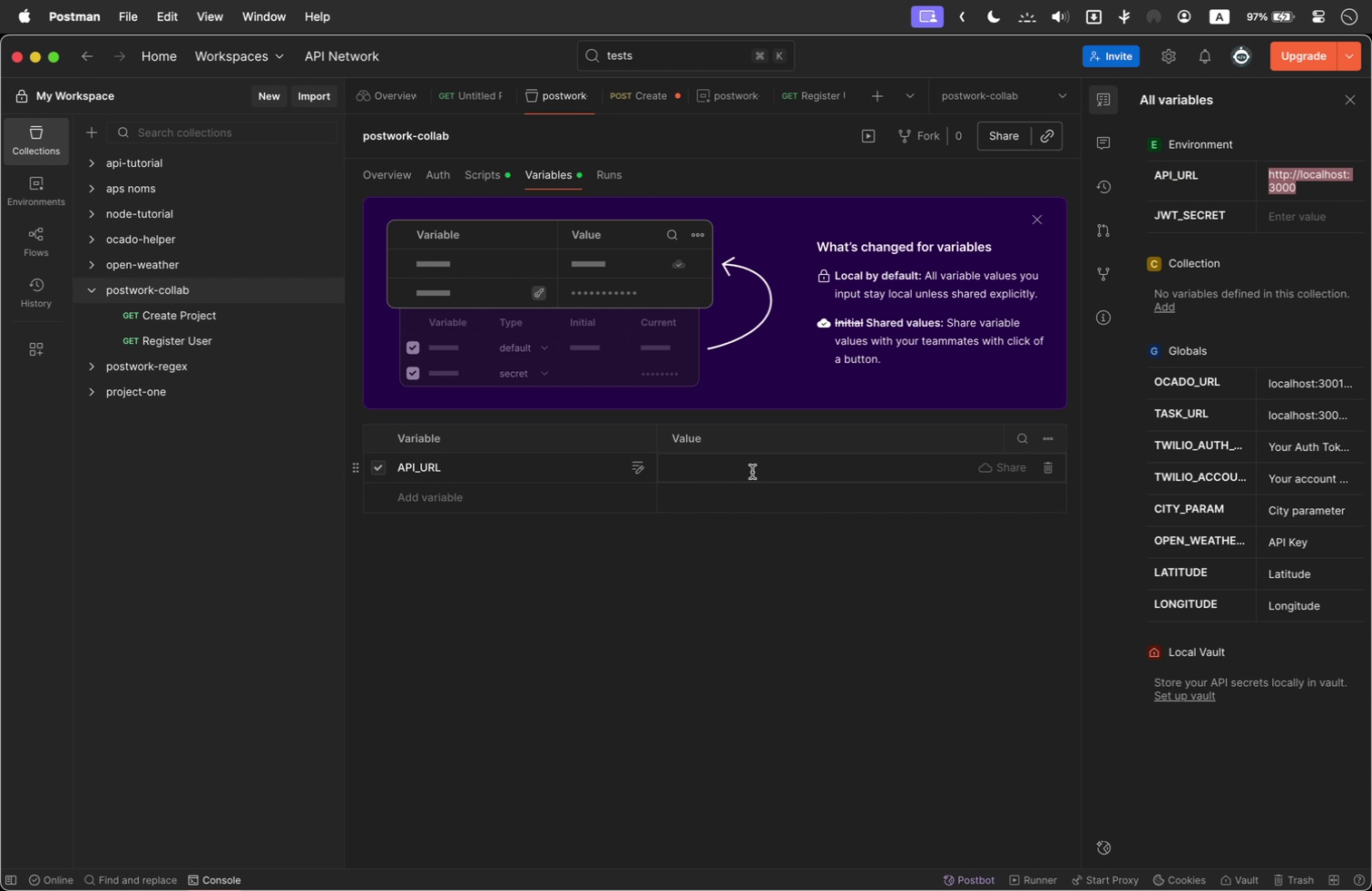 
left_click([753, 472])
 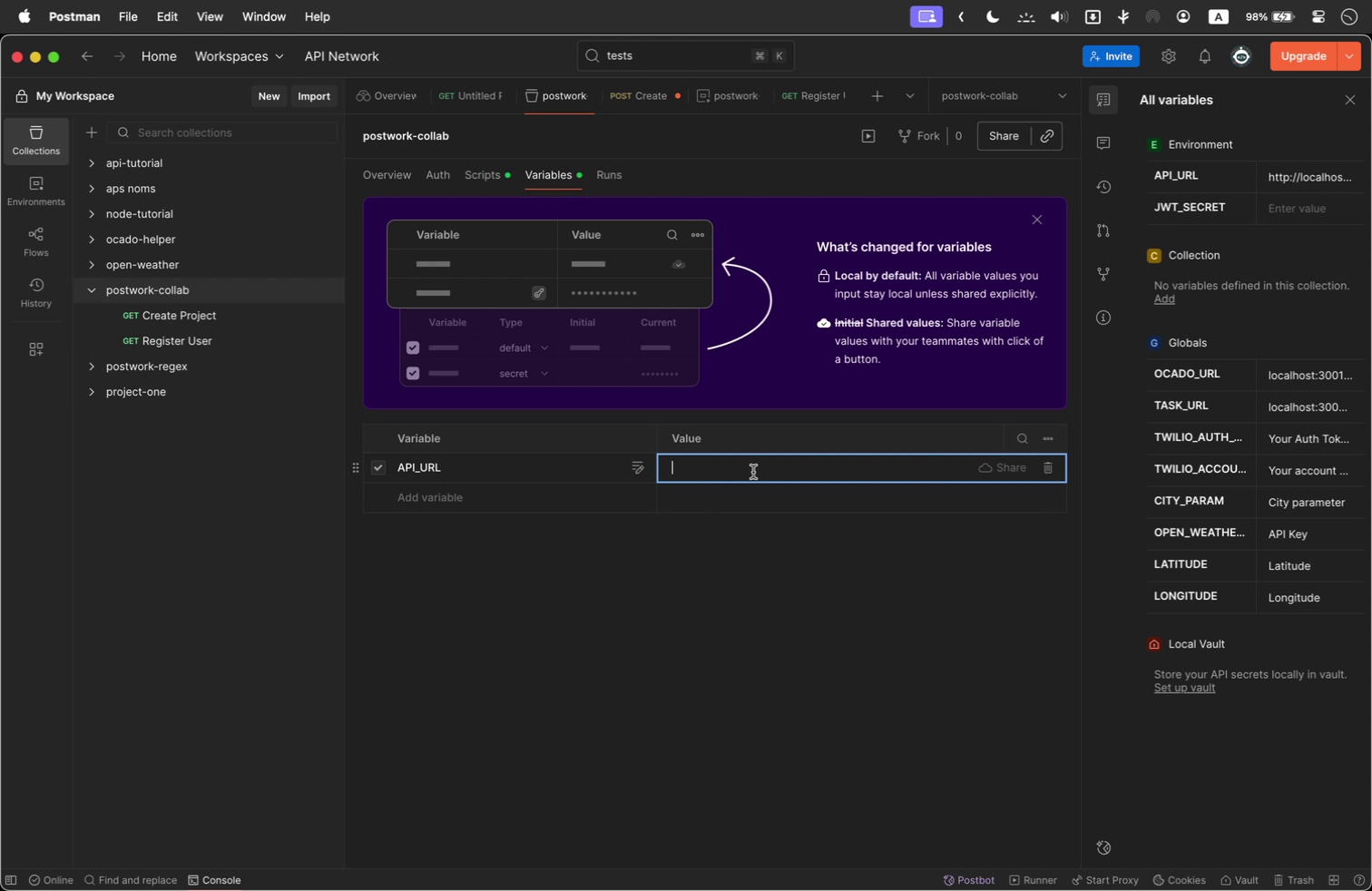 
key(Meta+V)
 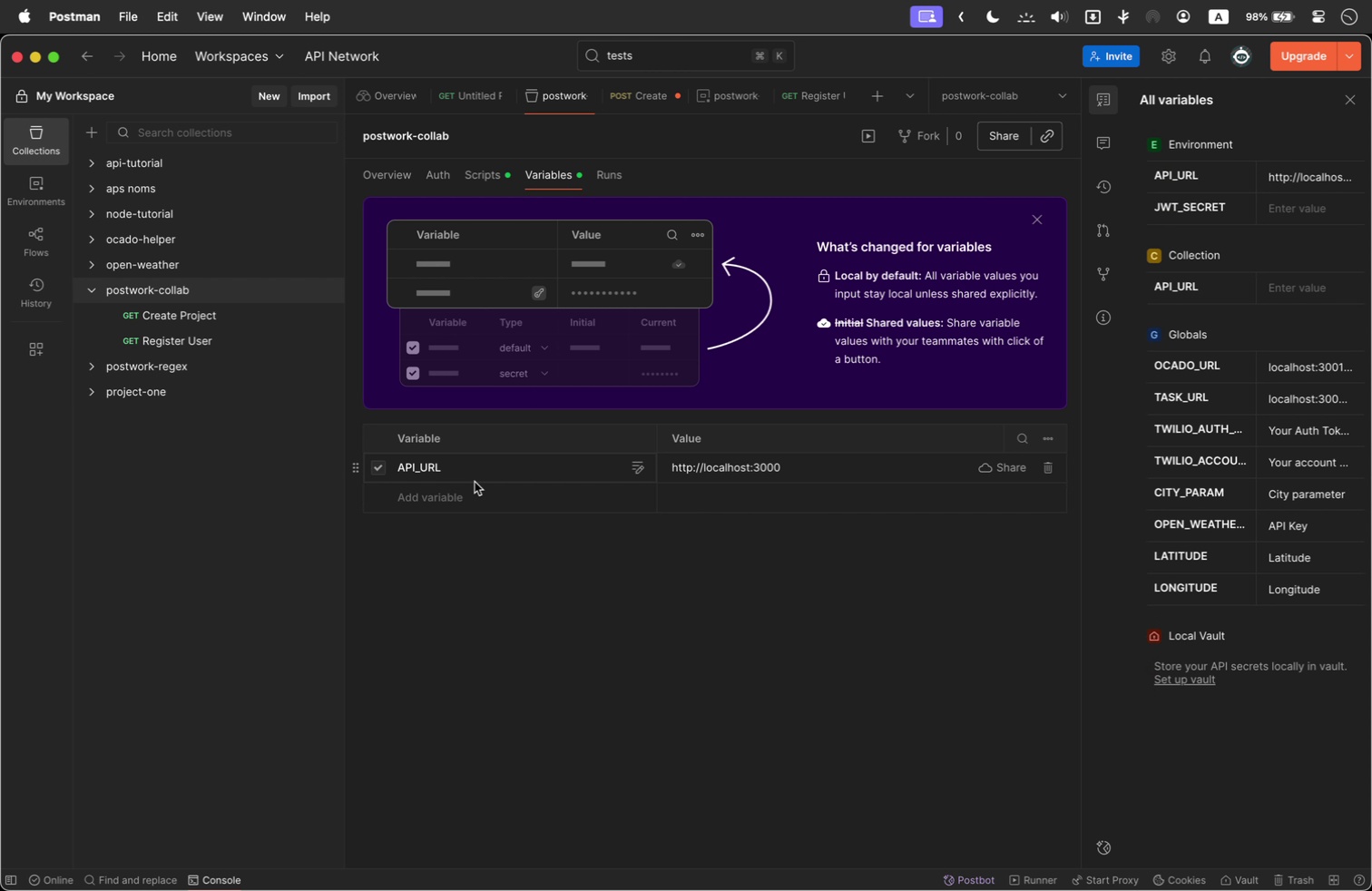 
double_click([469, 499])
 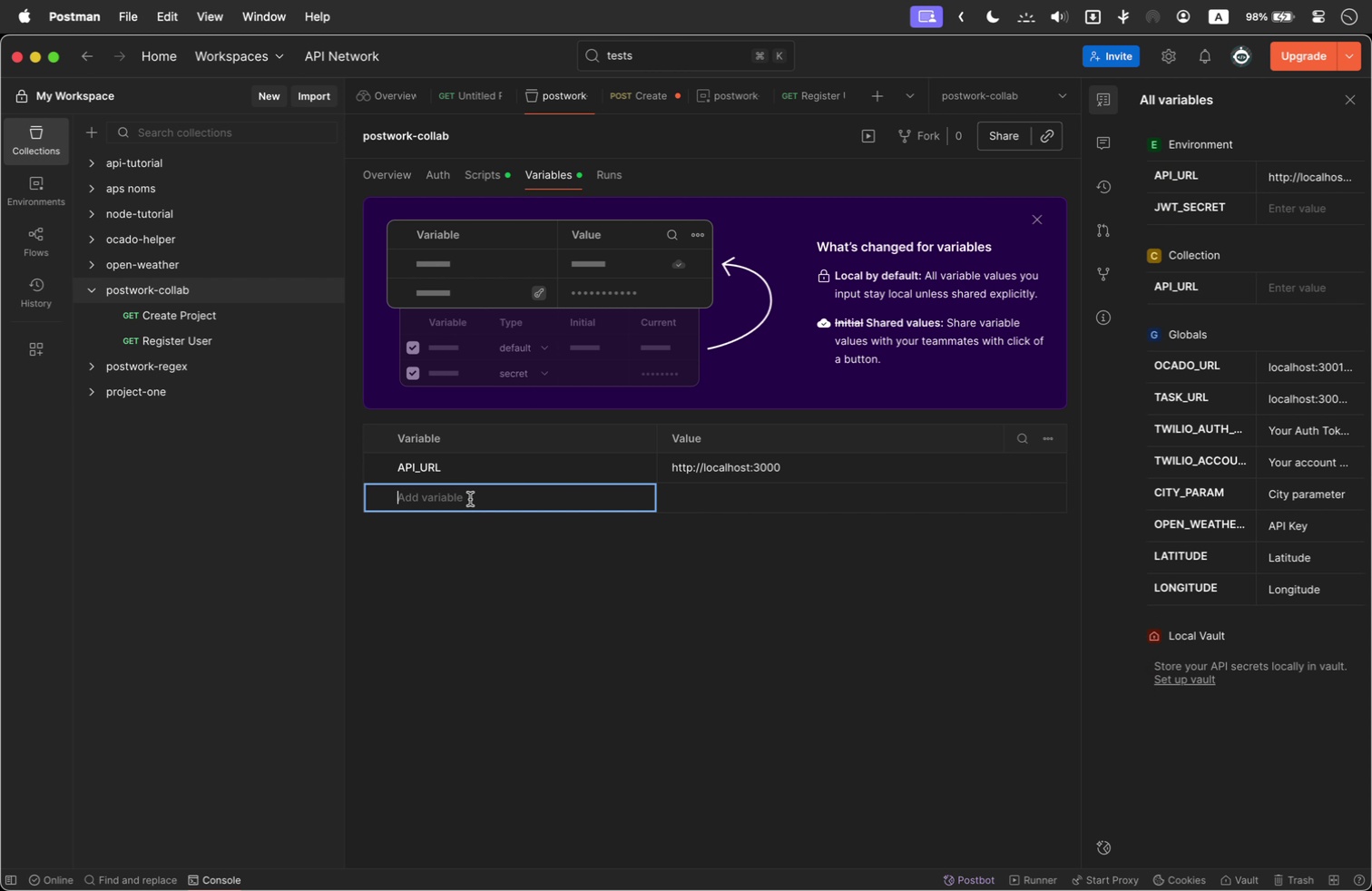 
type(JWT_TOKEN)
key(Tab)
key(Tab)
 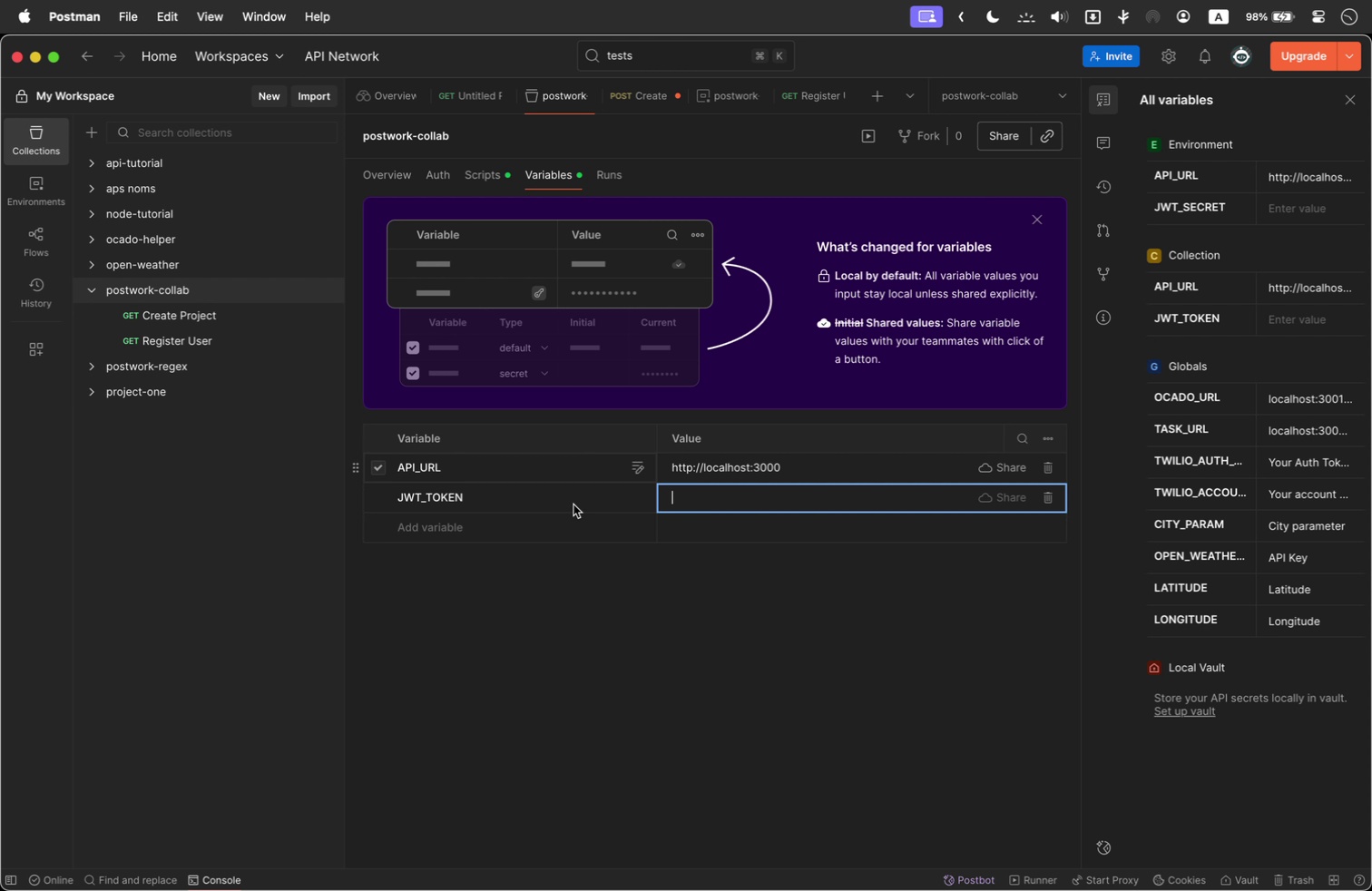 
left_click([646, 564])
 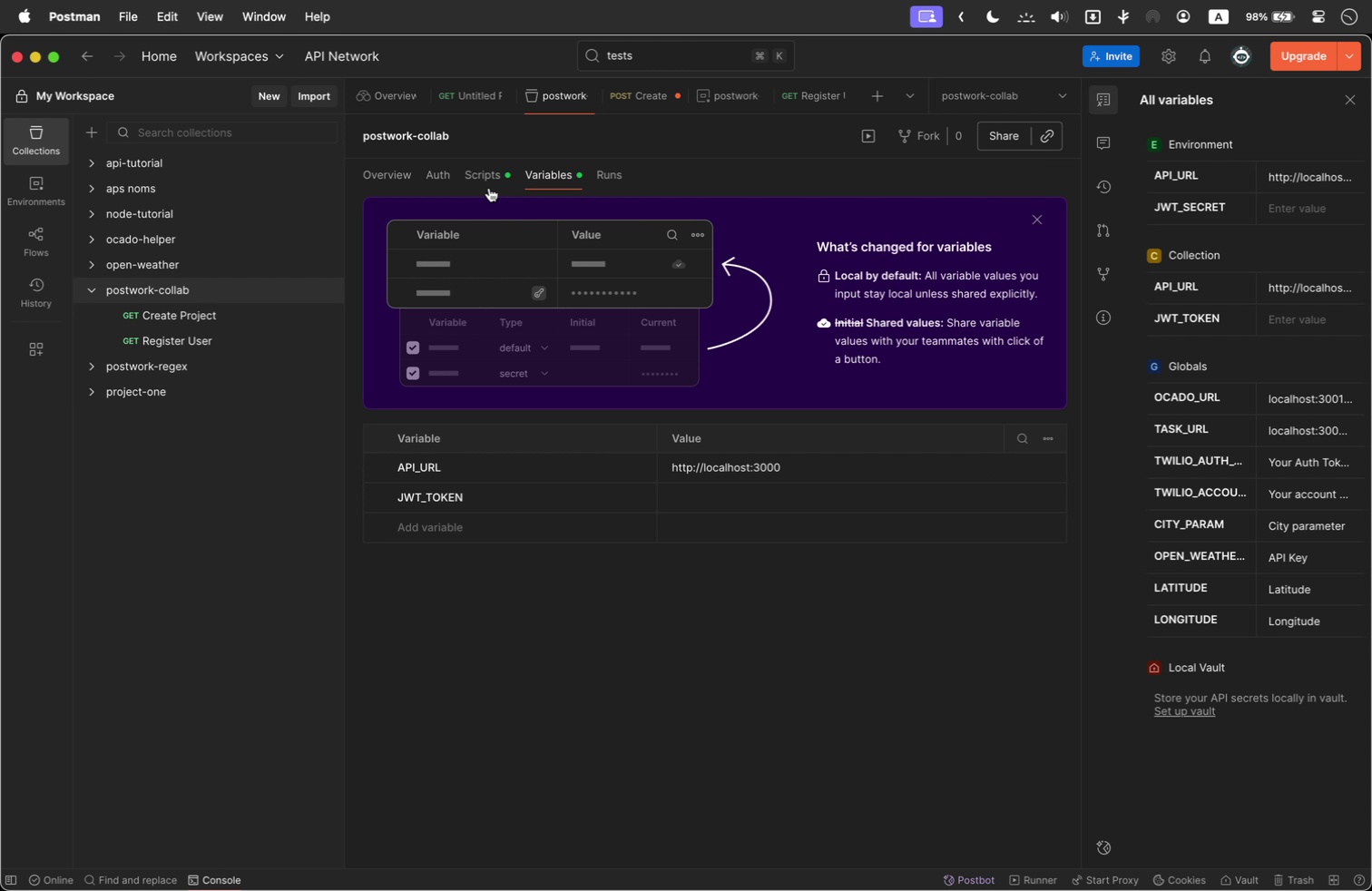 
left_click([480, 169])
 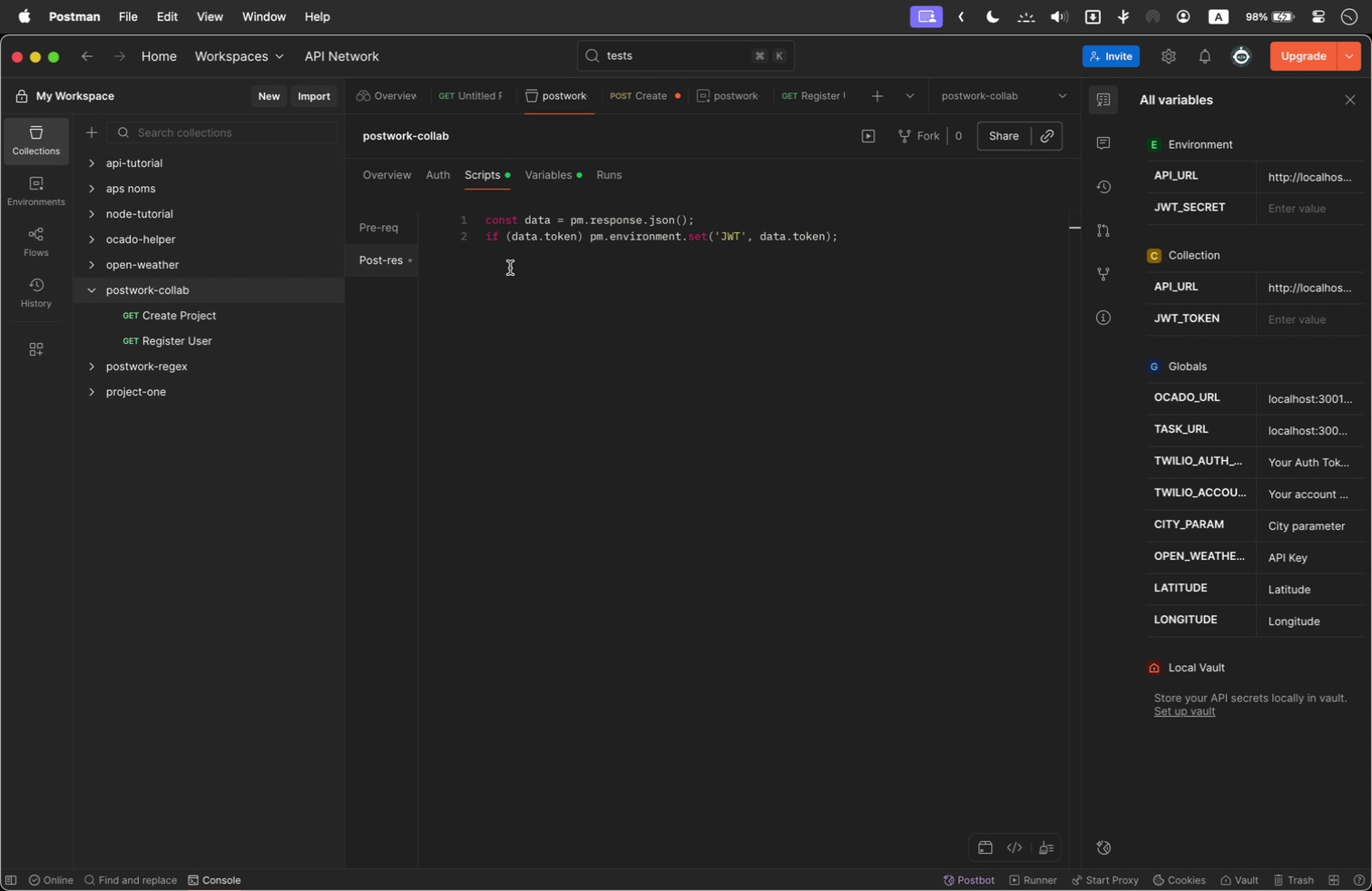 
left_click_drag(start_coordinate=[903, 311], to_coordinate=[426, 212])
 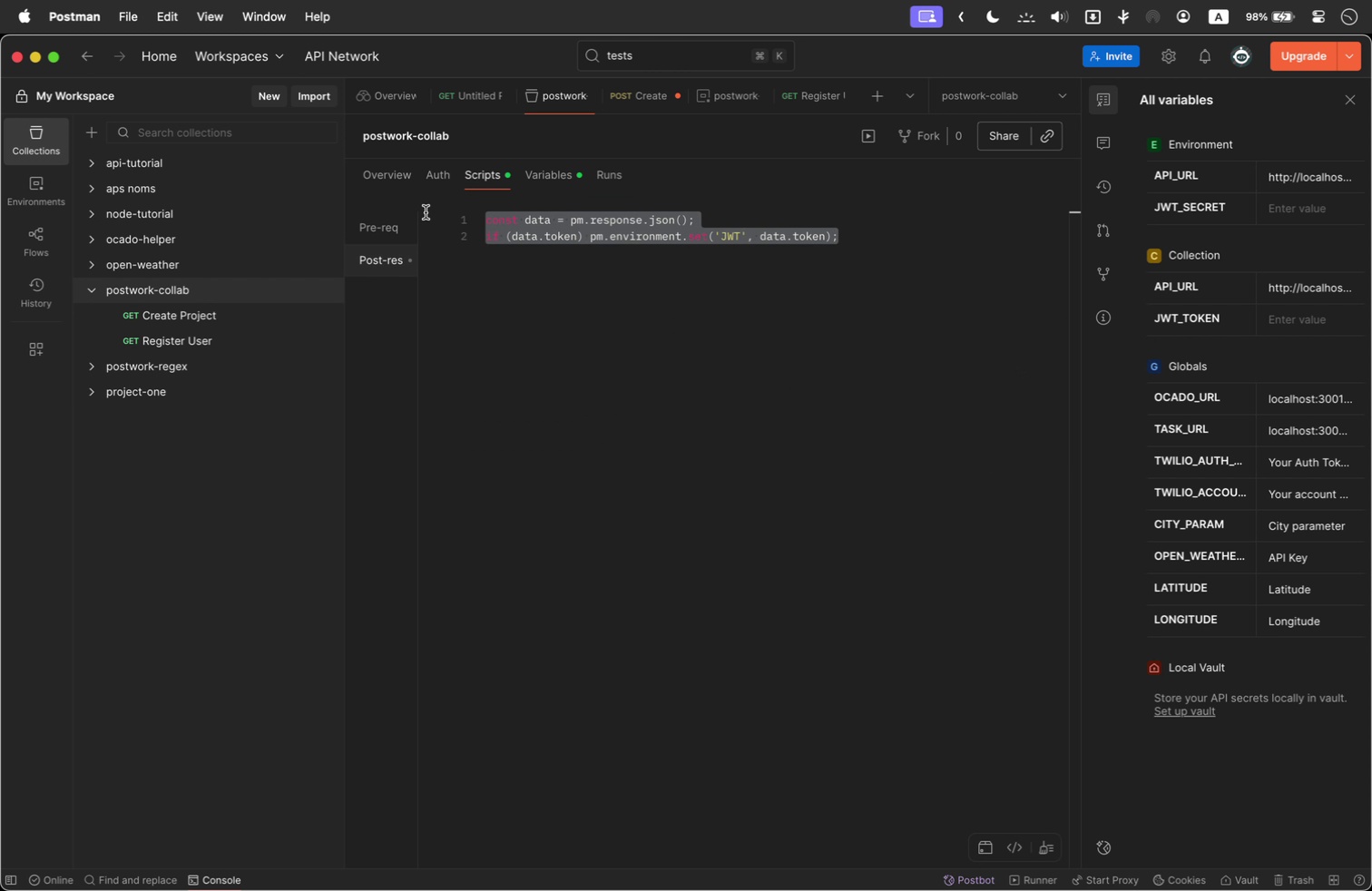 
key(Backspace)
 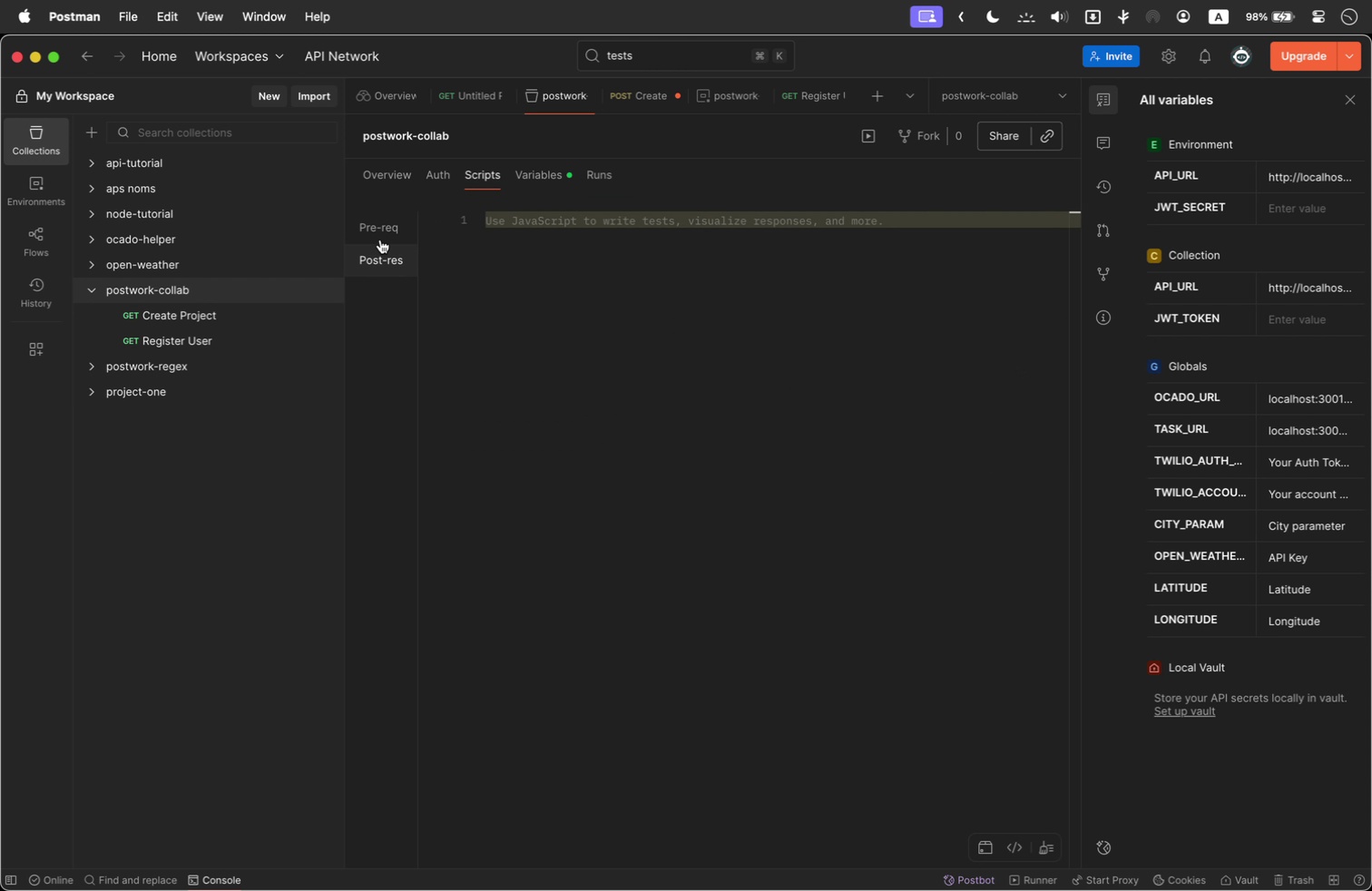 
left_click([386, 232])
 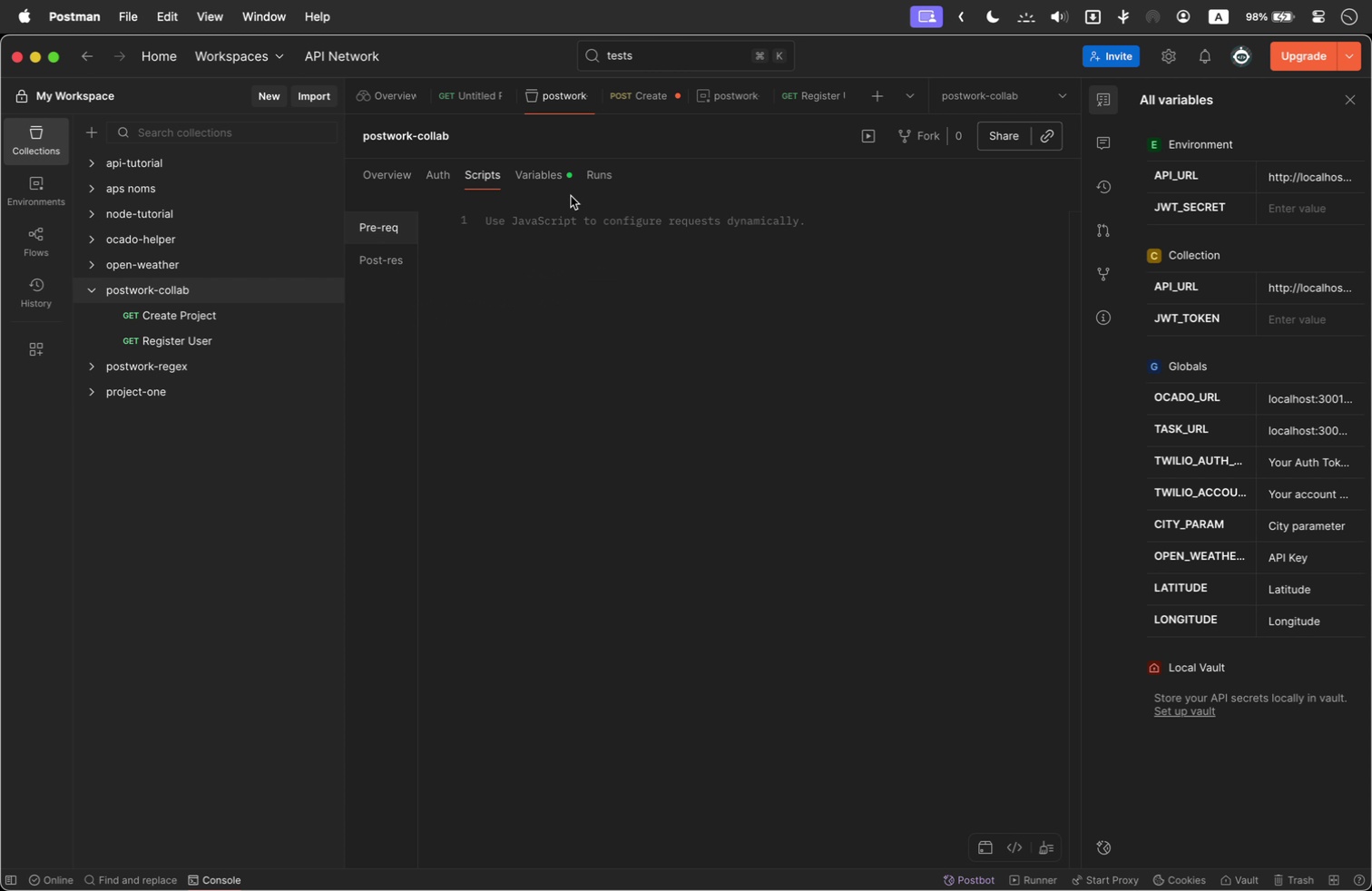 
left_click([595, 177])
 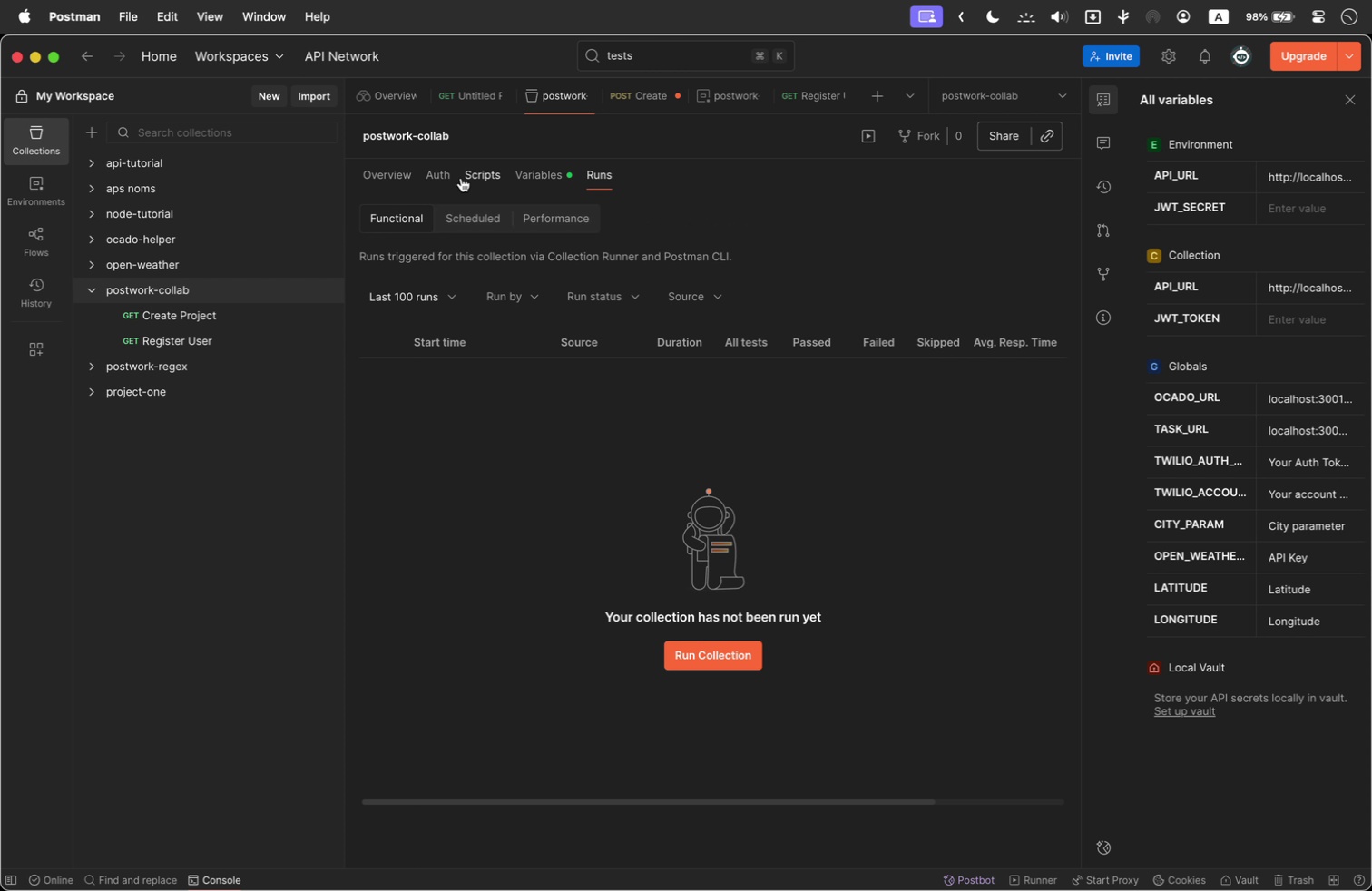 
left_click([432, 164])
 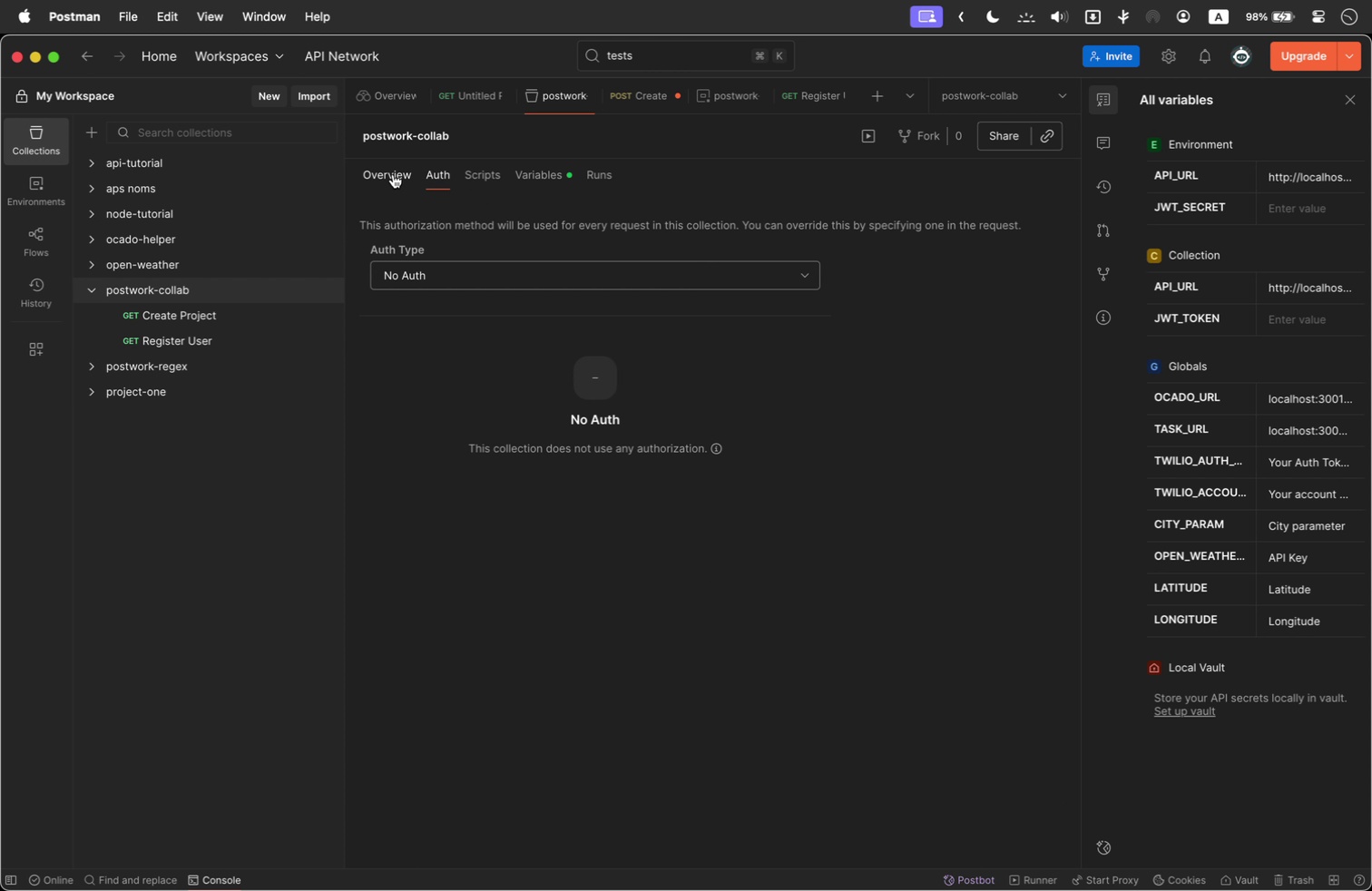 
double_click([393, 174])
 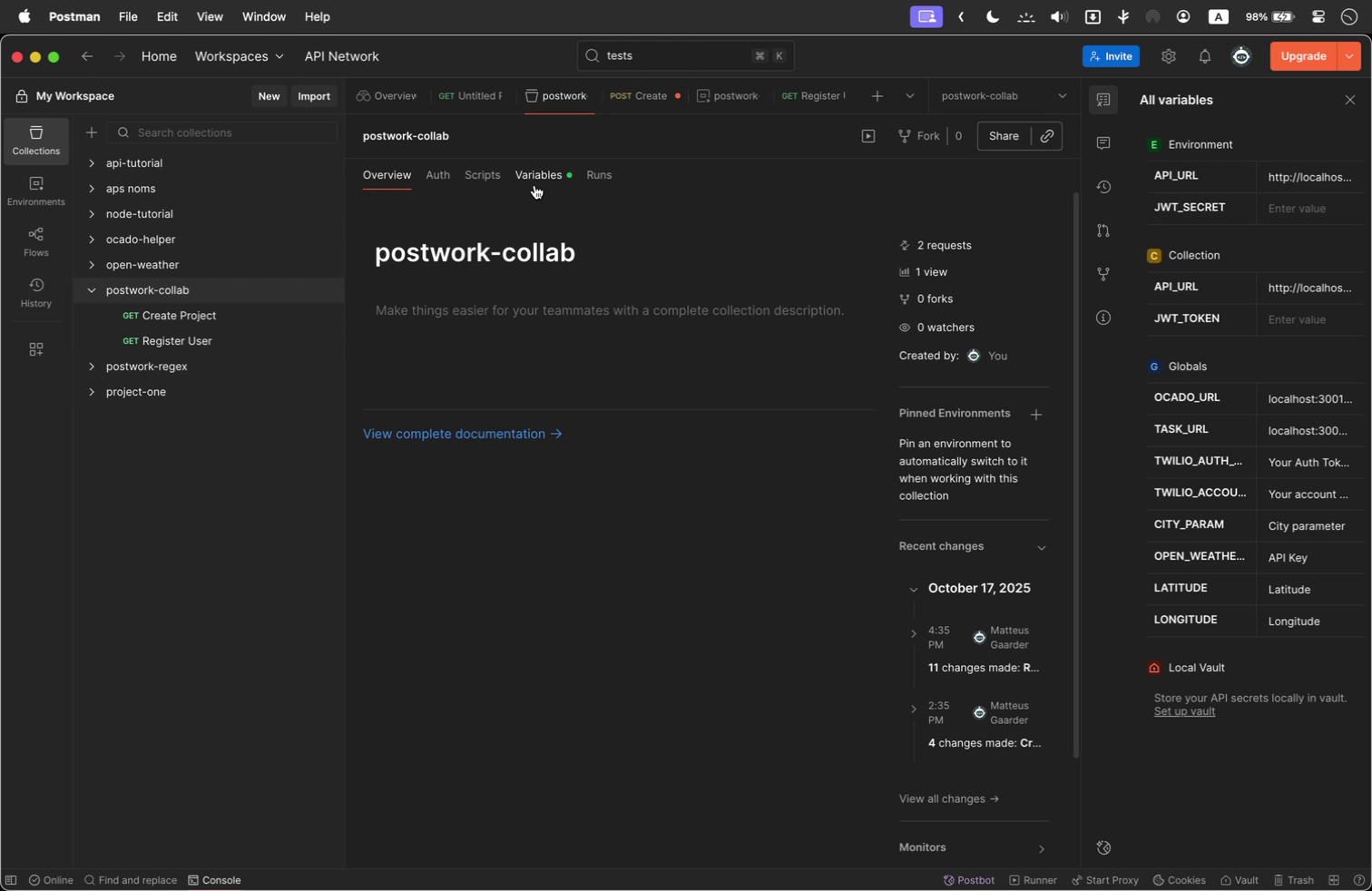 
left_click([486, 170])
 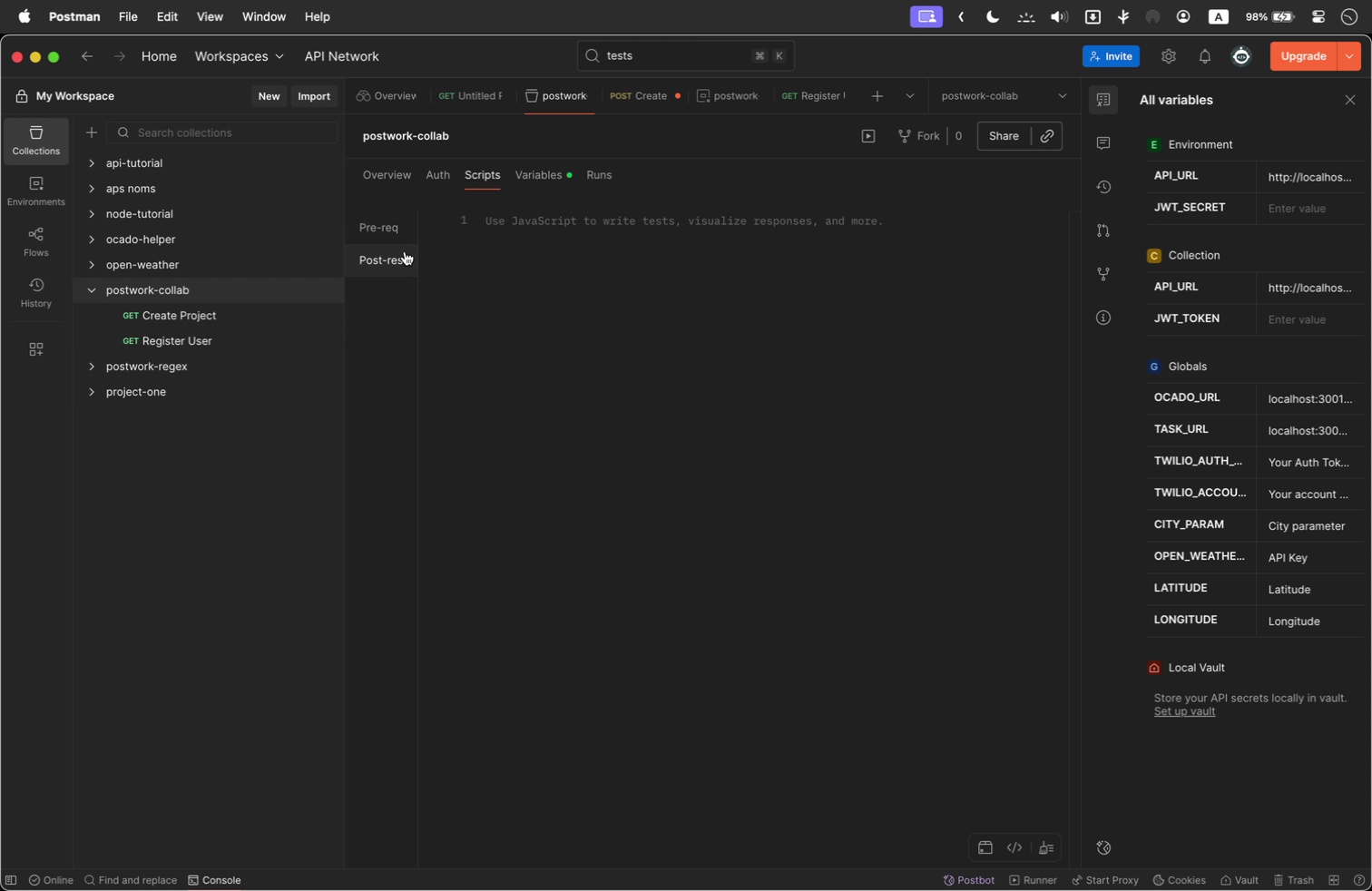 
double_click([598, 267])
 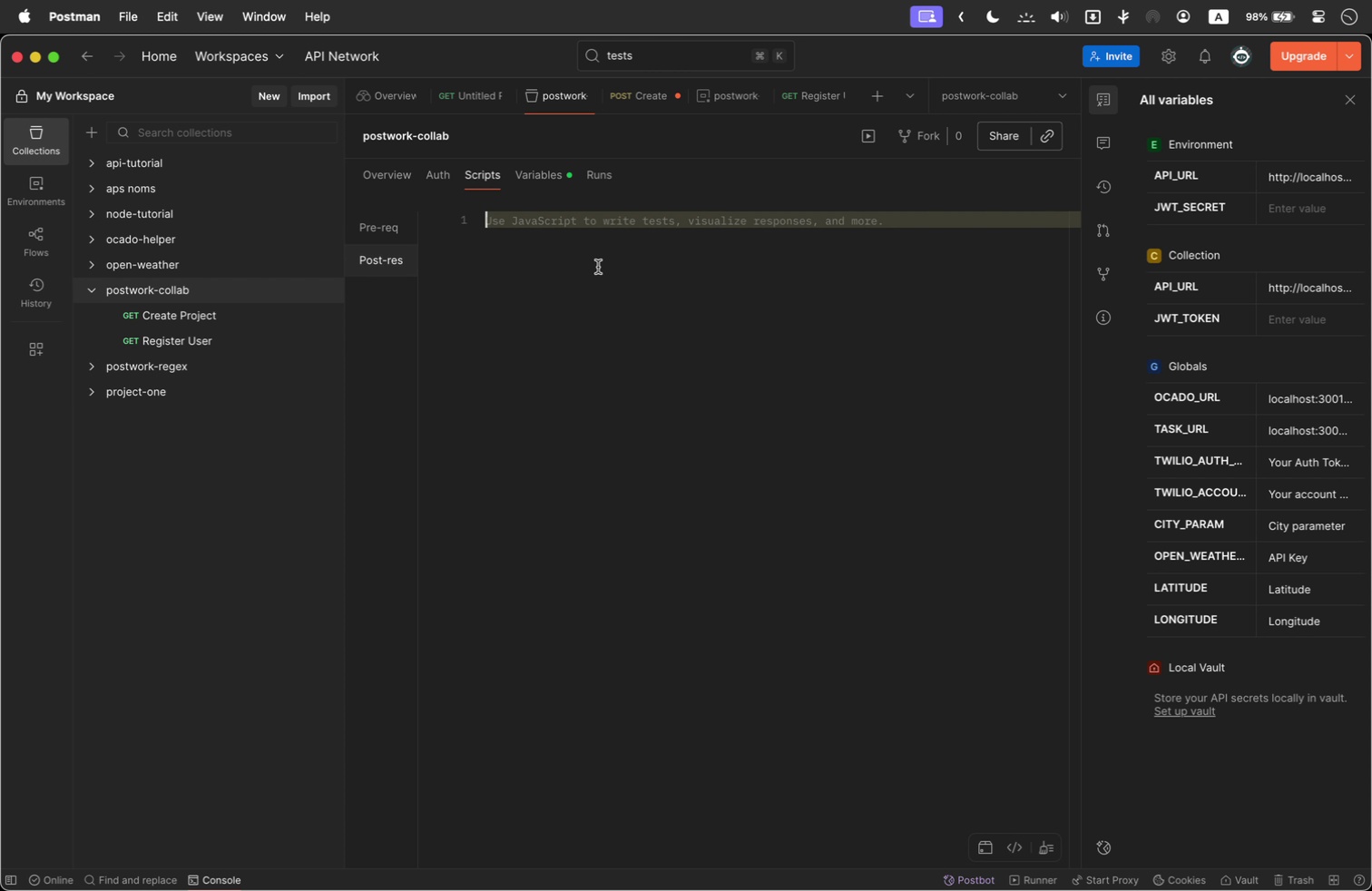 
key(Meta+Z)
 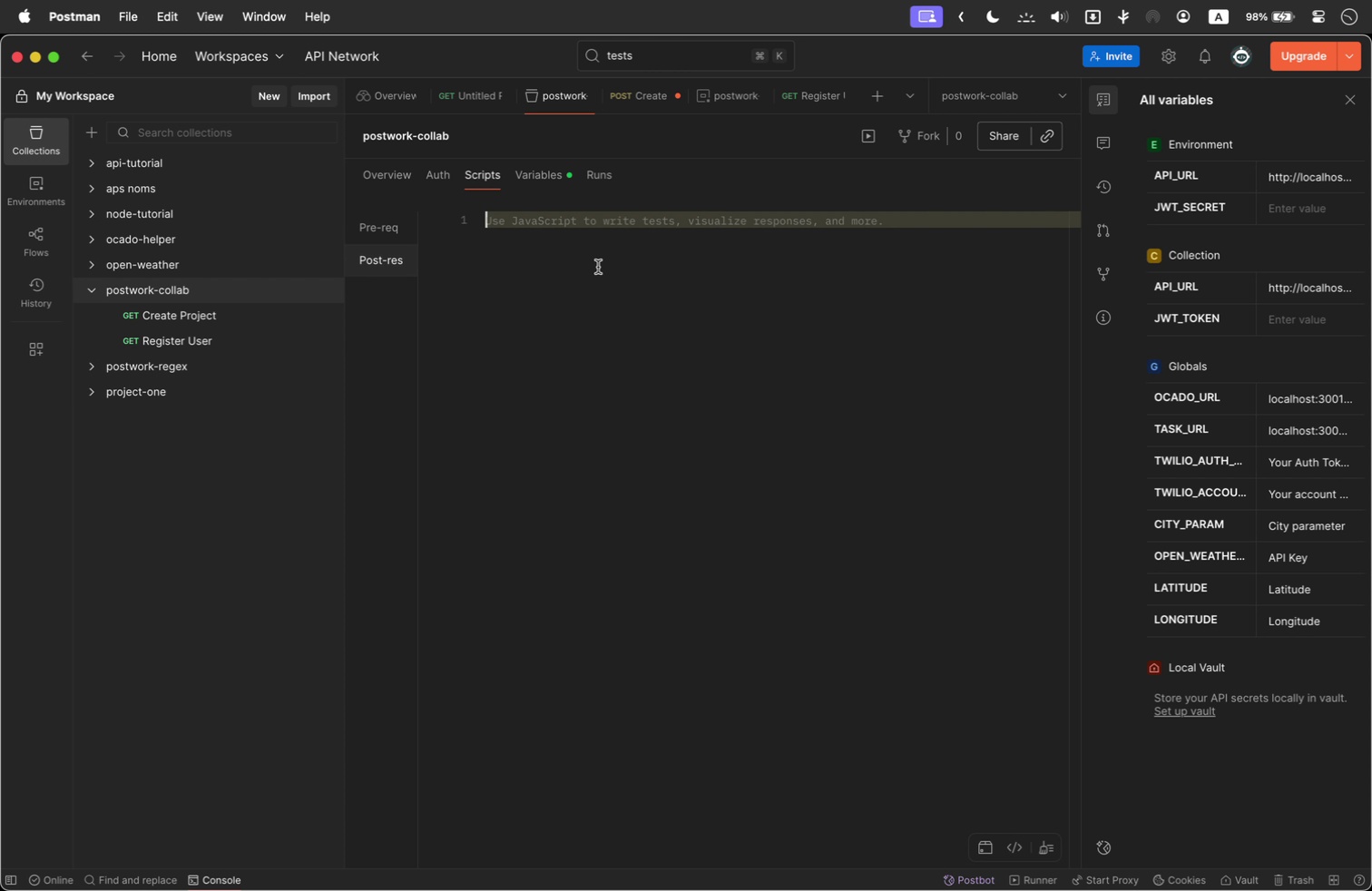 
key(Meta+Z)
 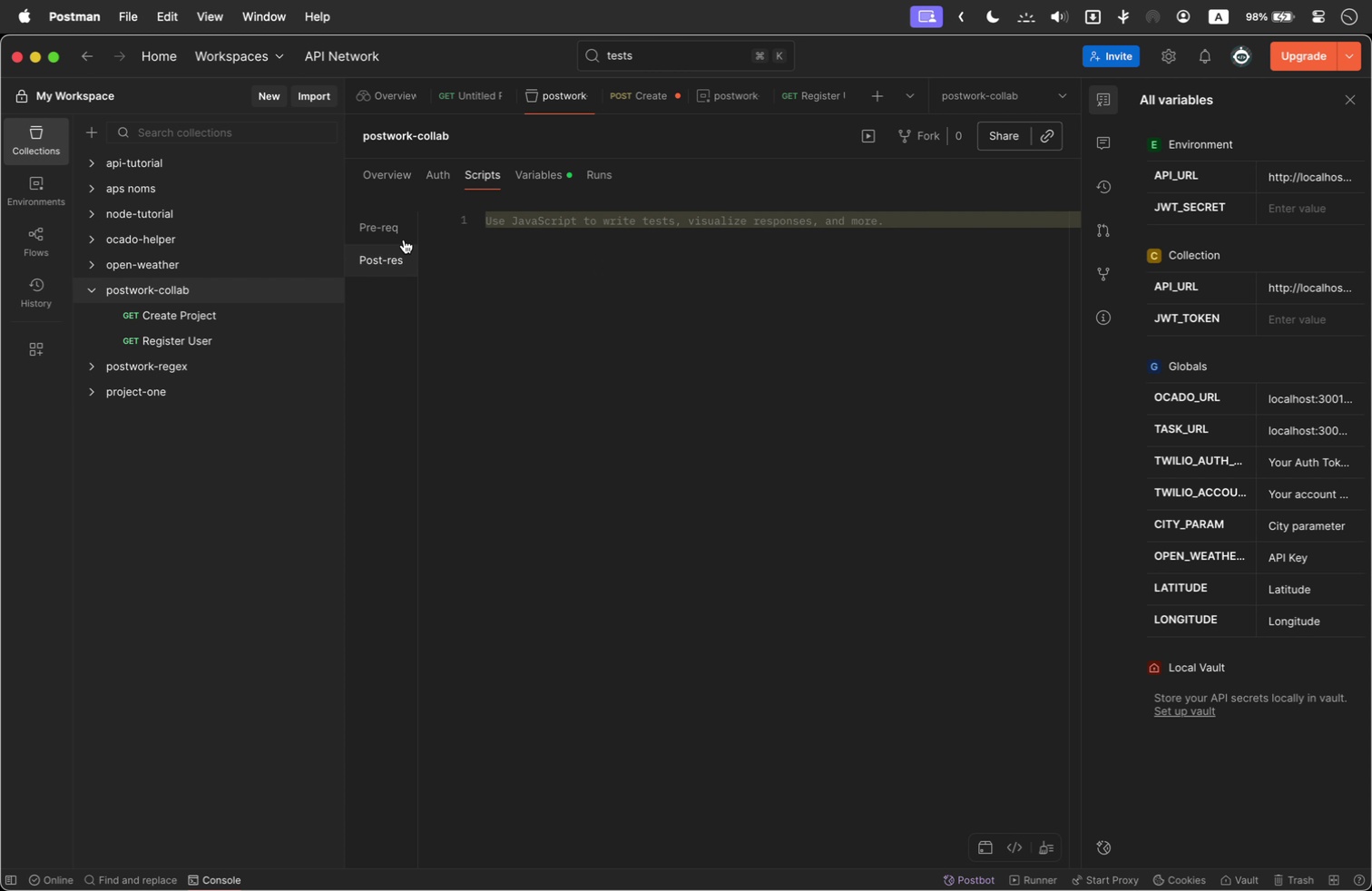 
left_click([402, 238])
 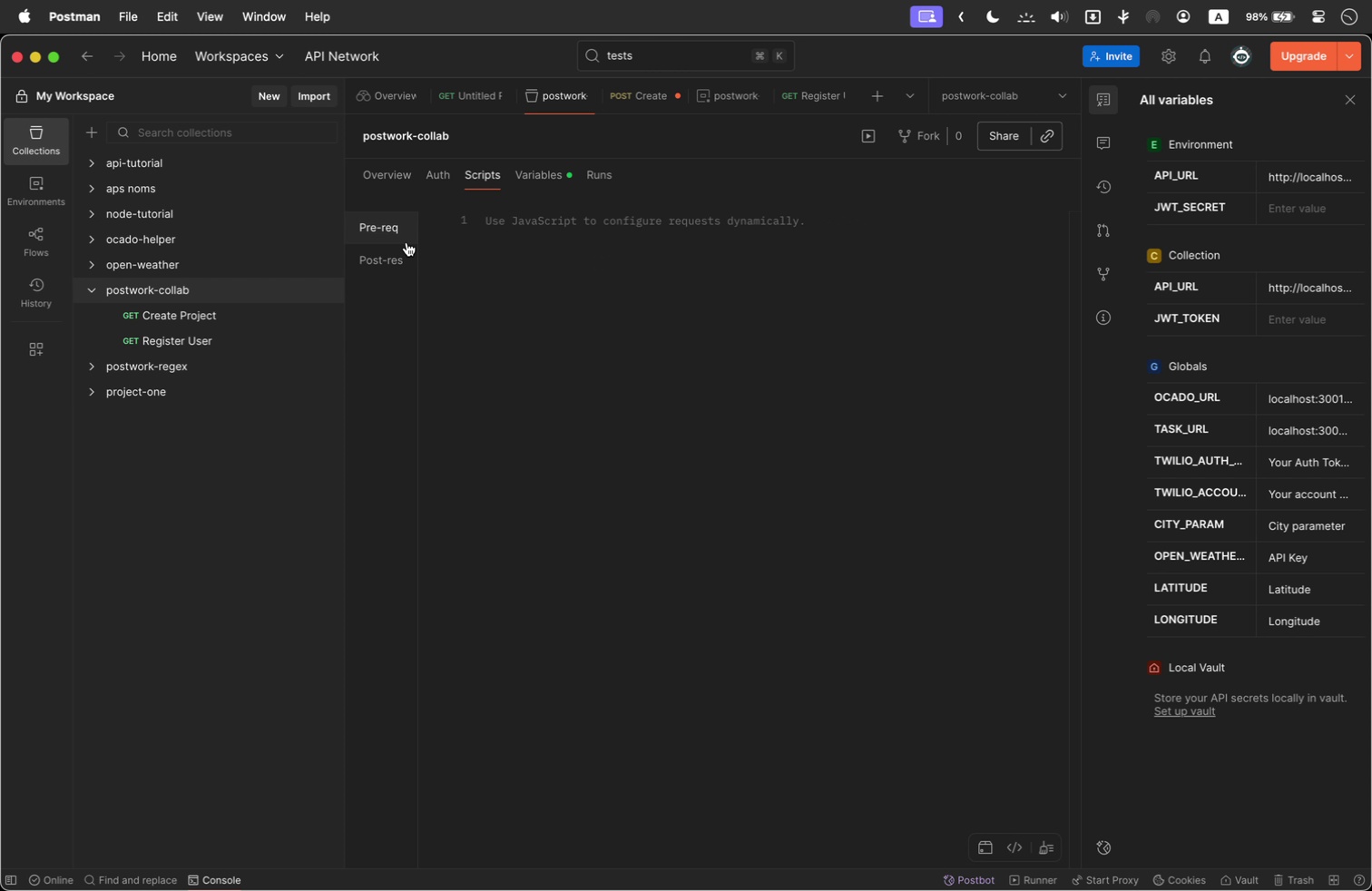 
key(Meta+Z)
 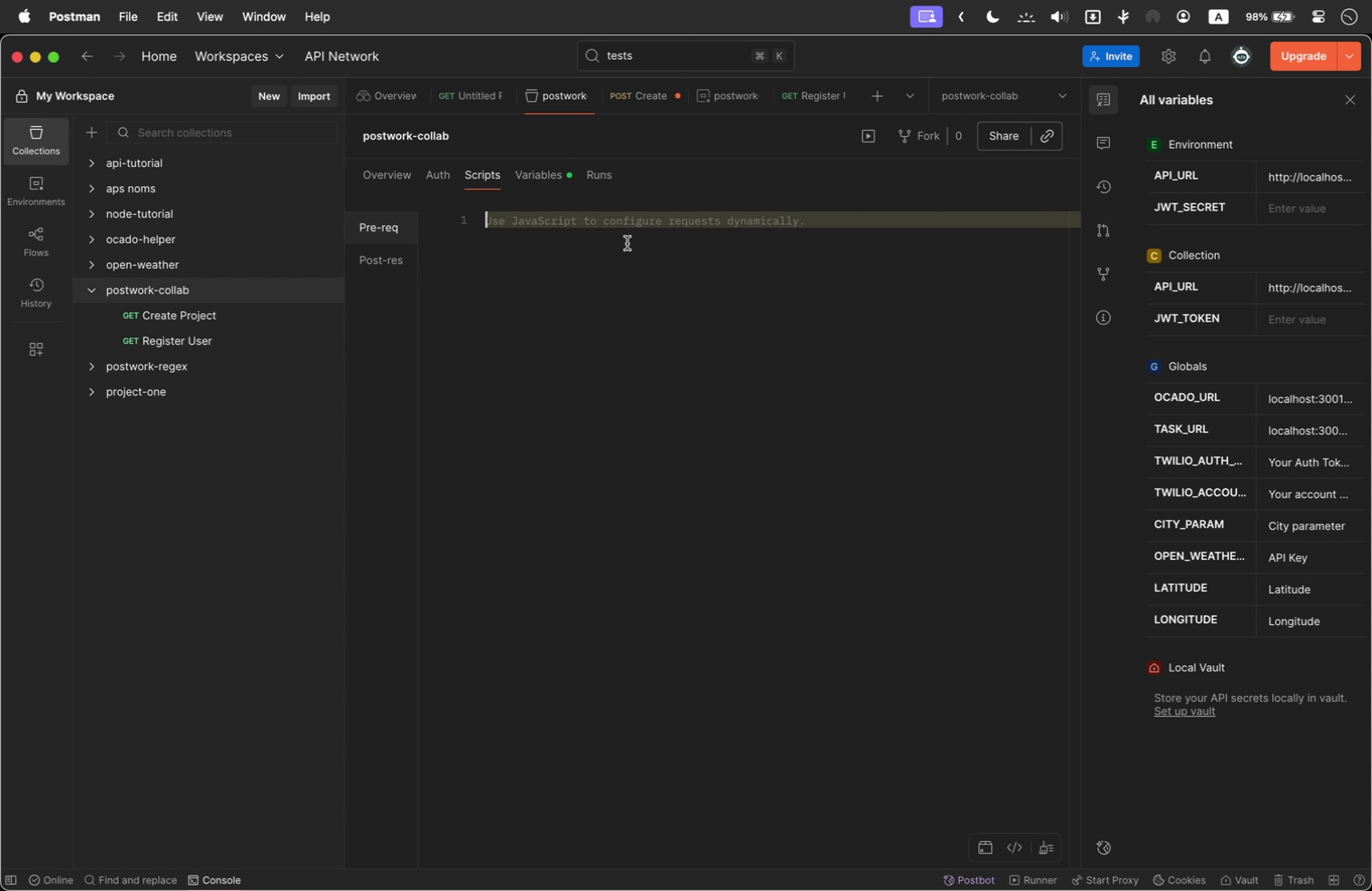 
left_click([627, 243])
 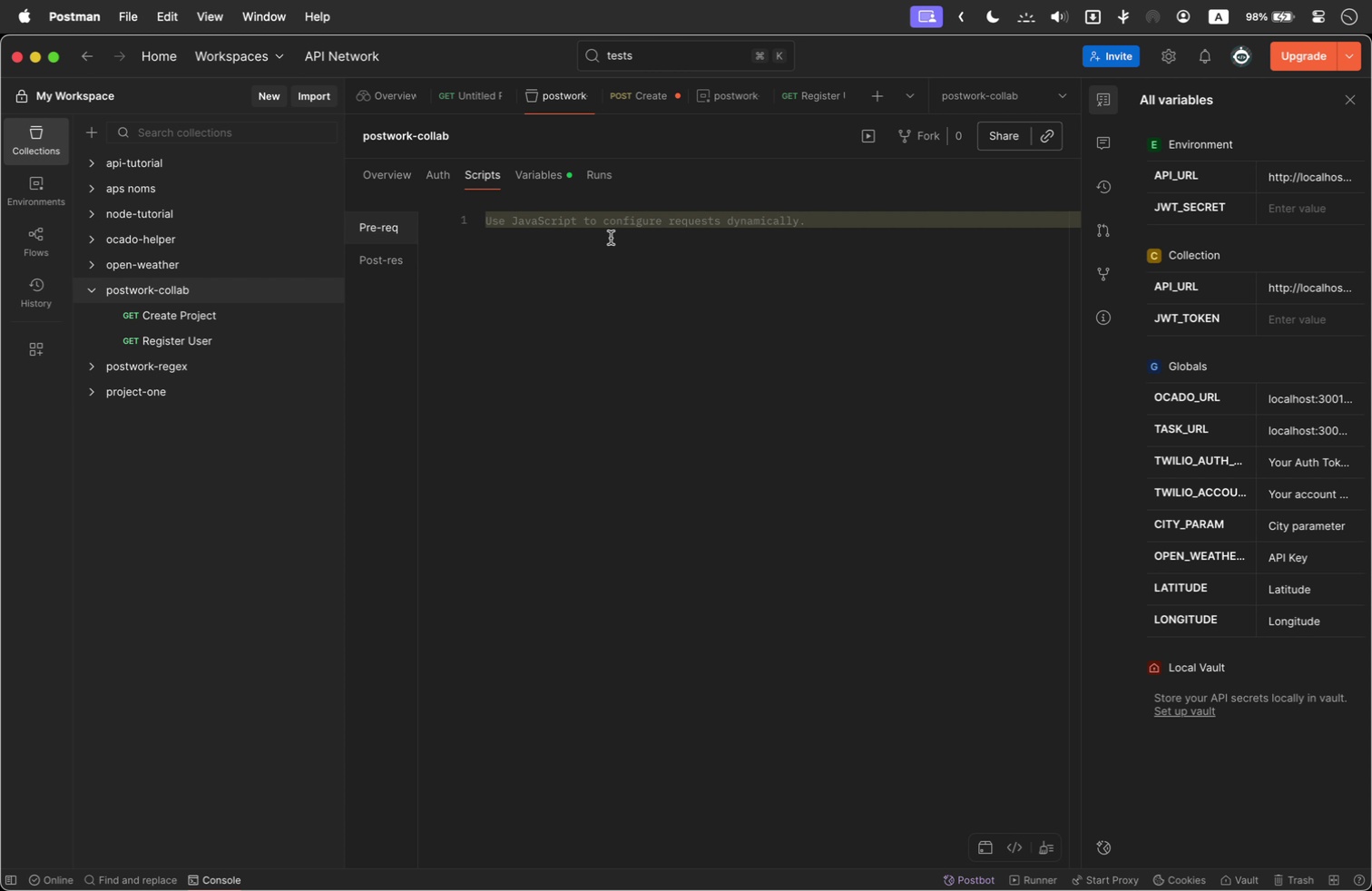 
left_click([611, 238])
 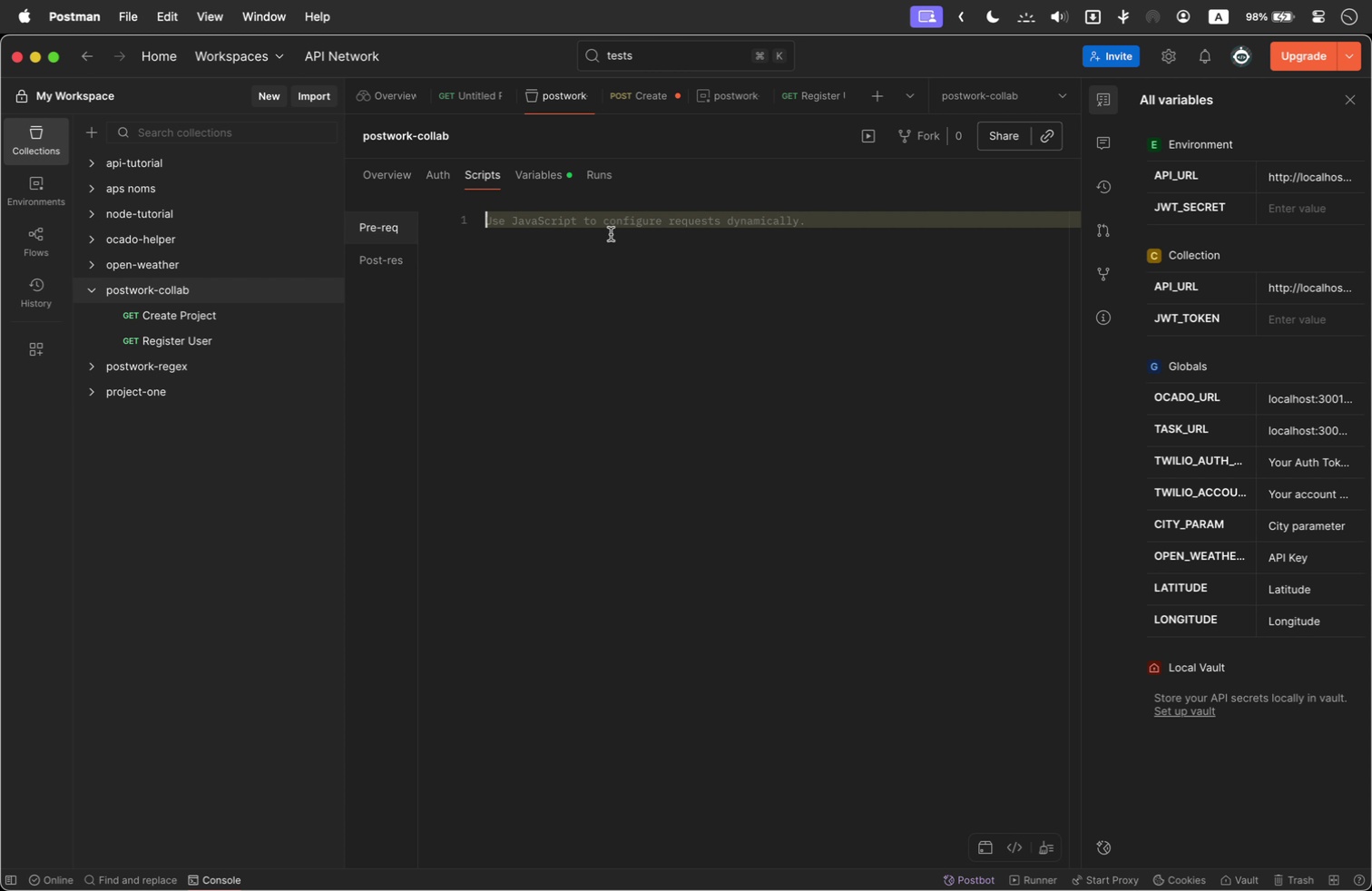 
wait(5.22)
 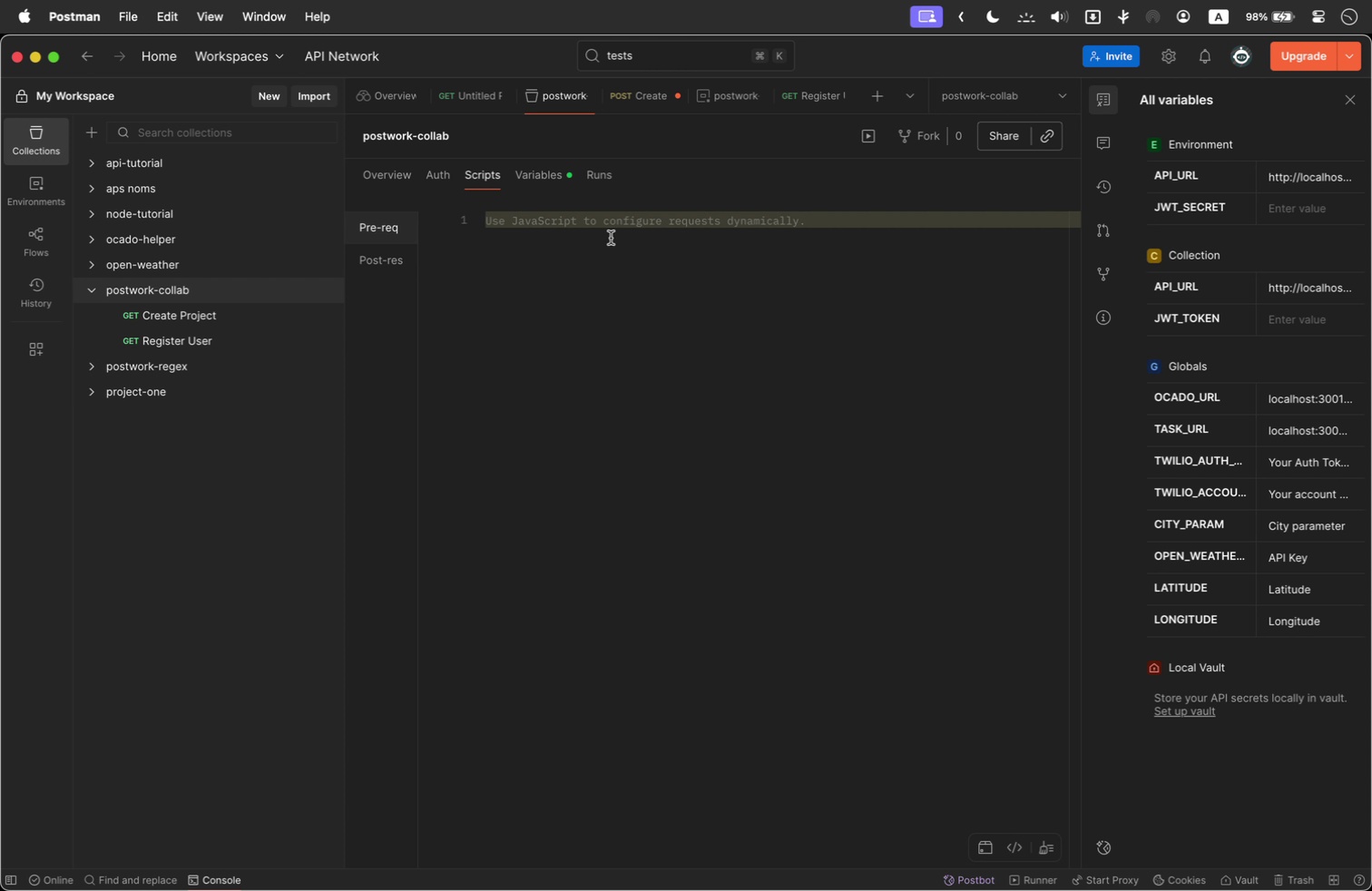 
left_click([1023, 848])
 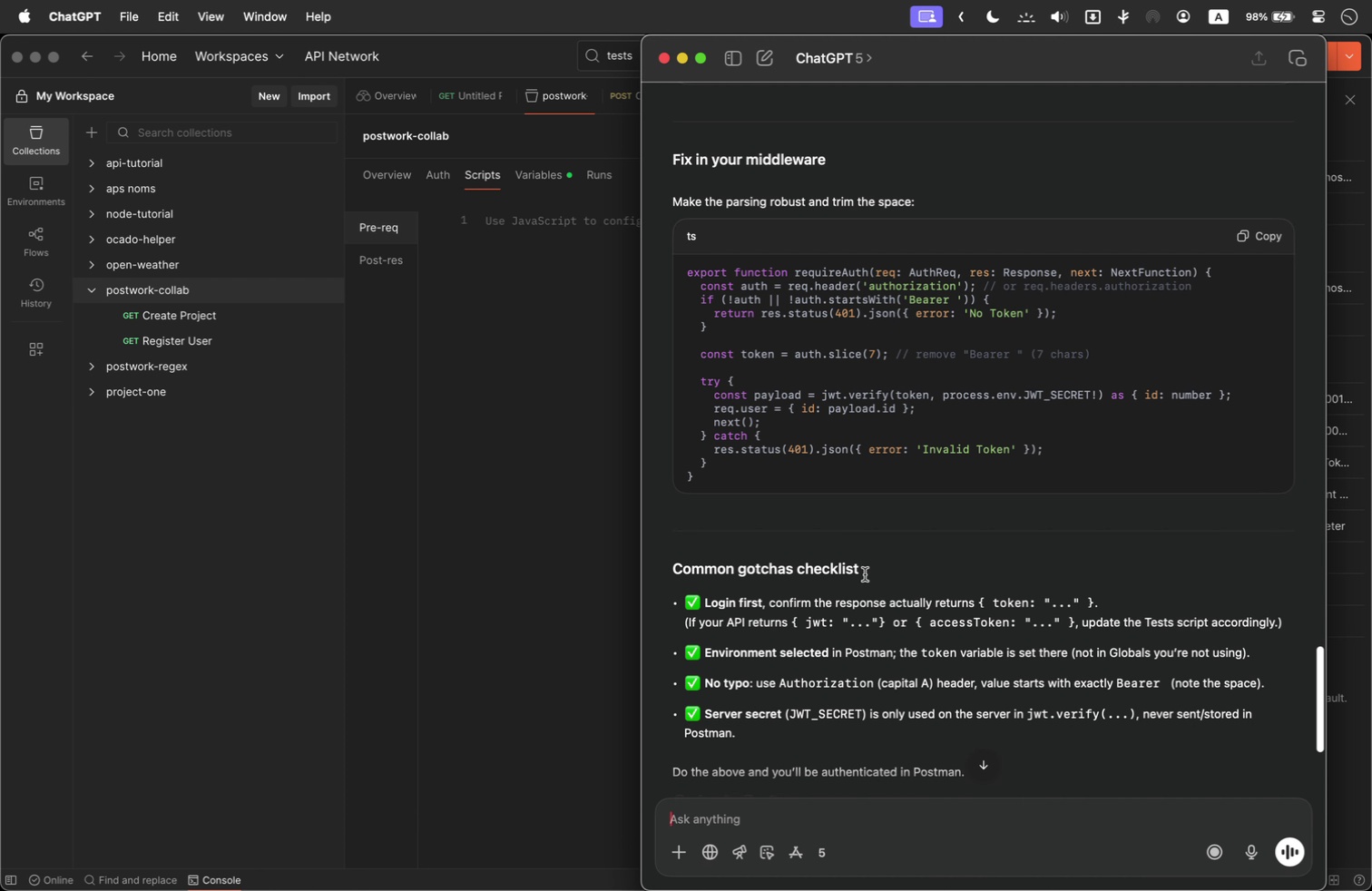 
mouse_move([850, 475])
 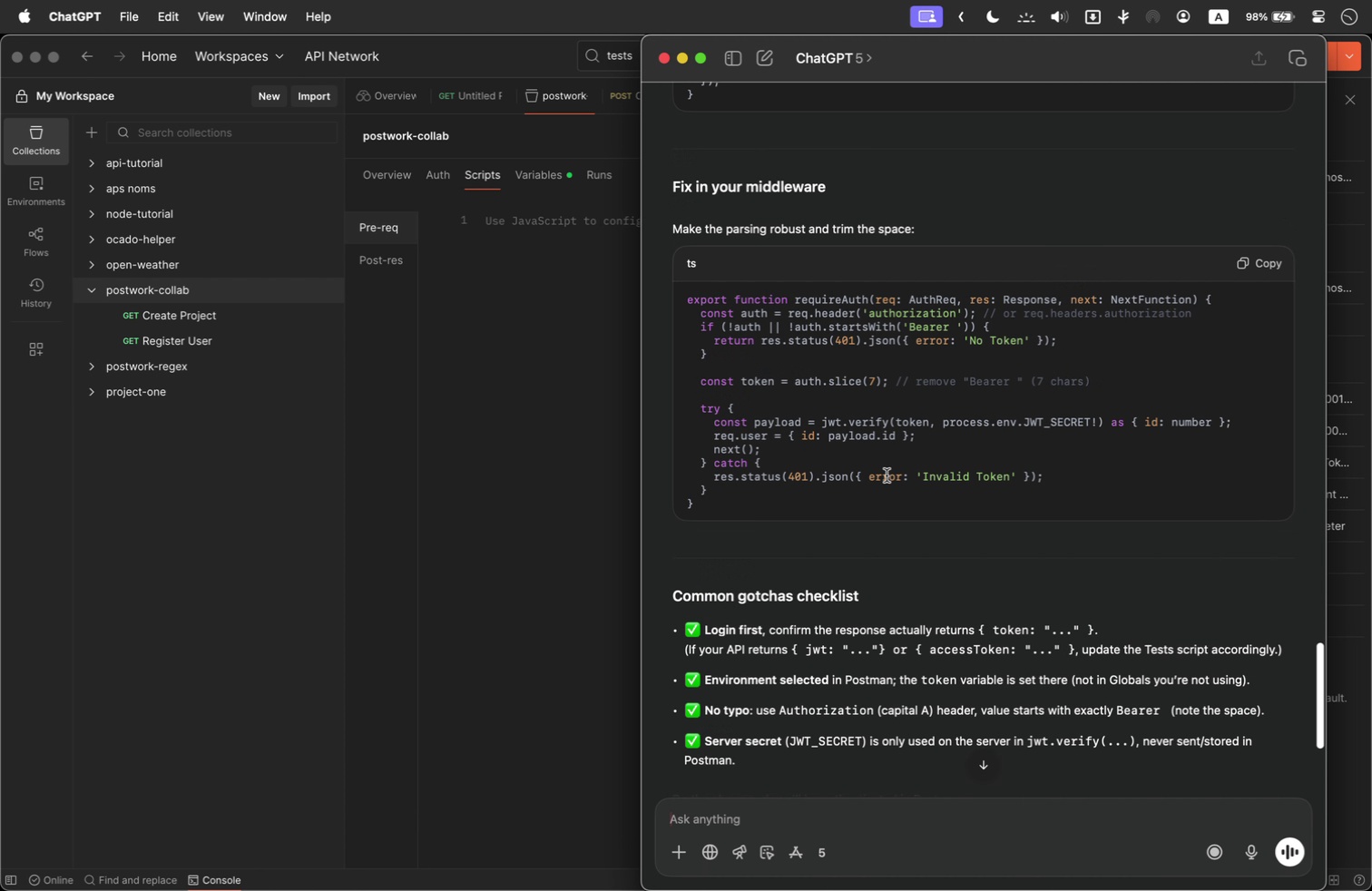 
scroll: coordinate [887, 475], scroll_direction: up, amount: 28.0
 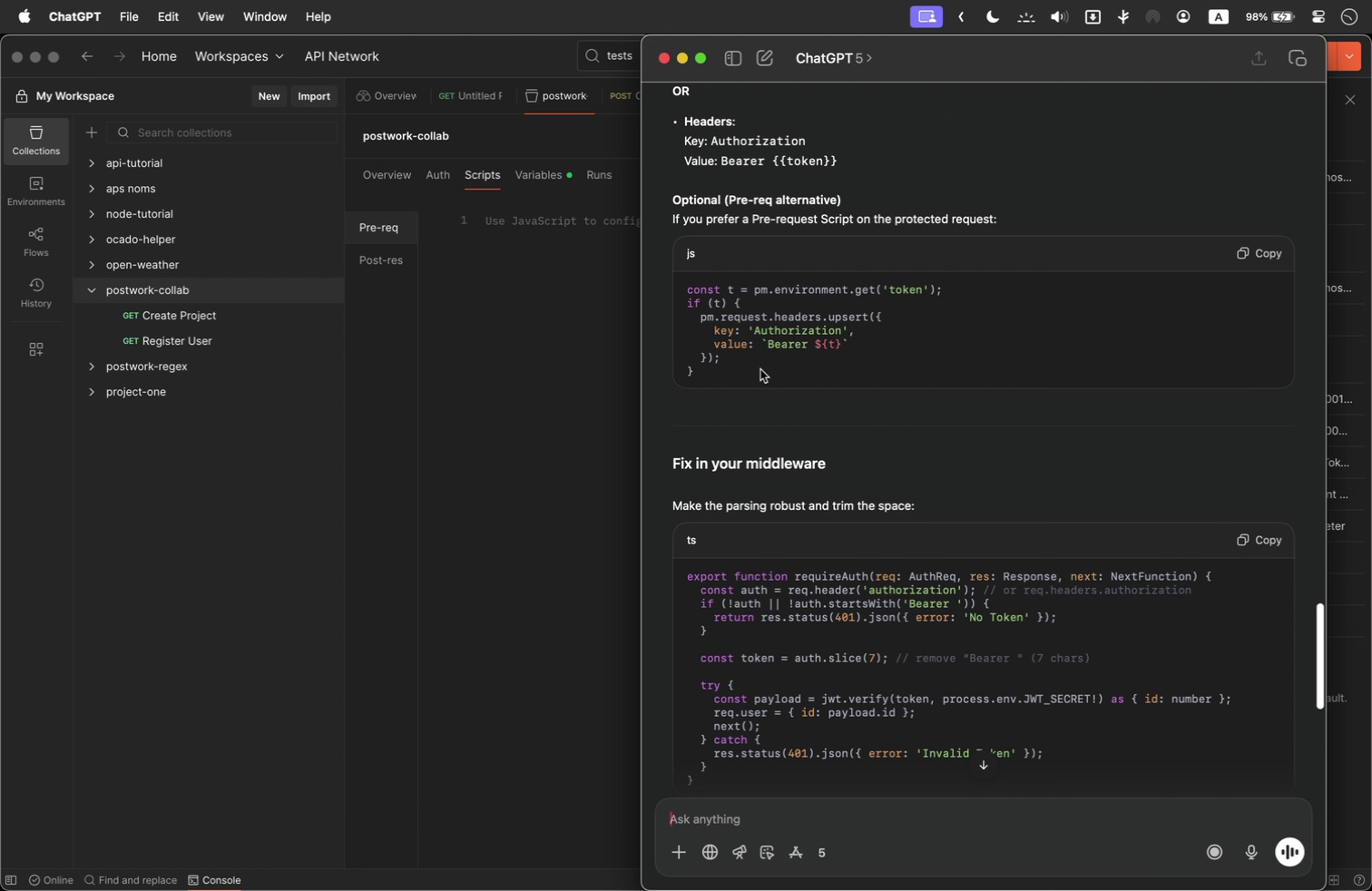 
left_click_drag(start_coordinate=[745, 367], to_coordinate=[679, 288])
 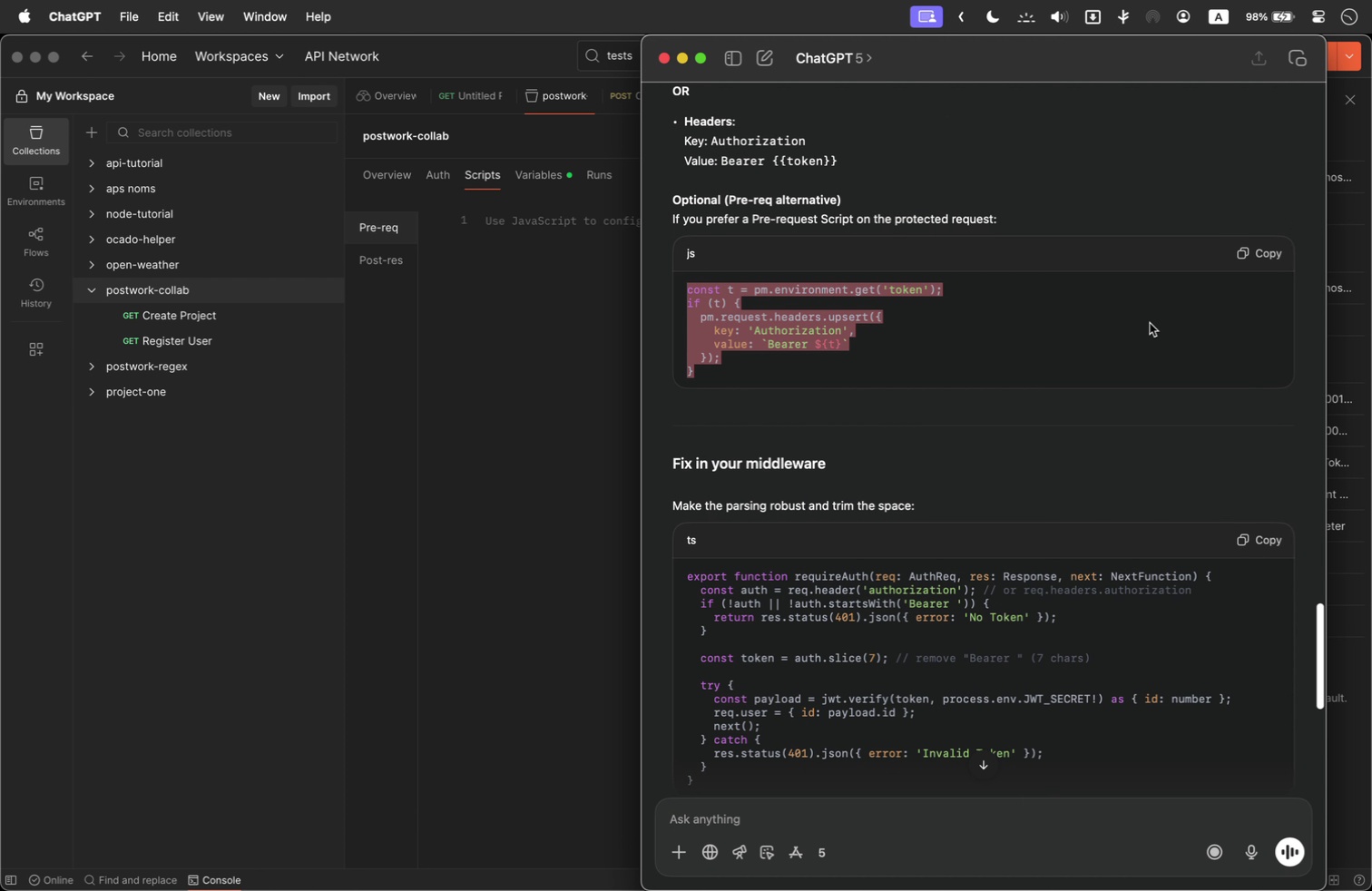 
key(Meta+C)
 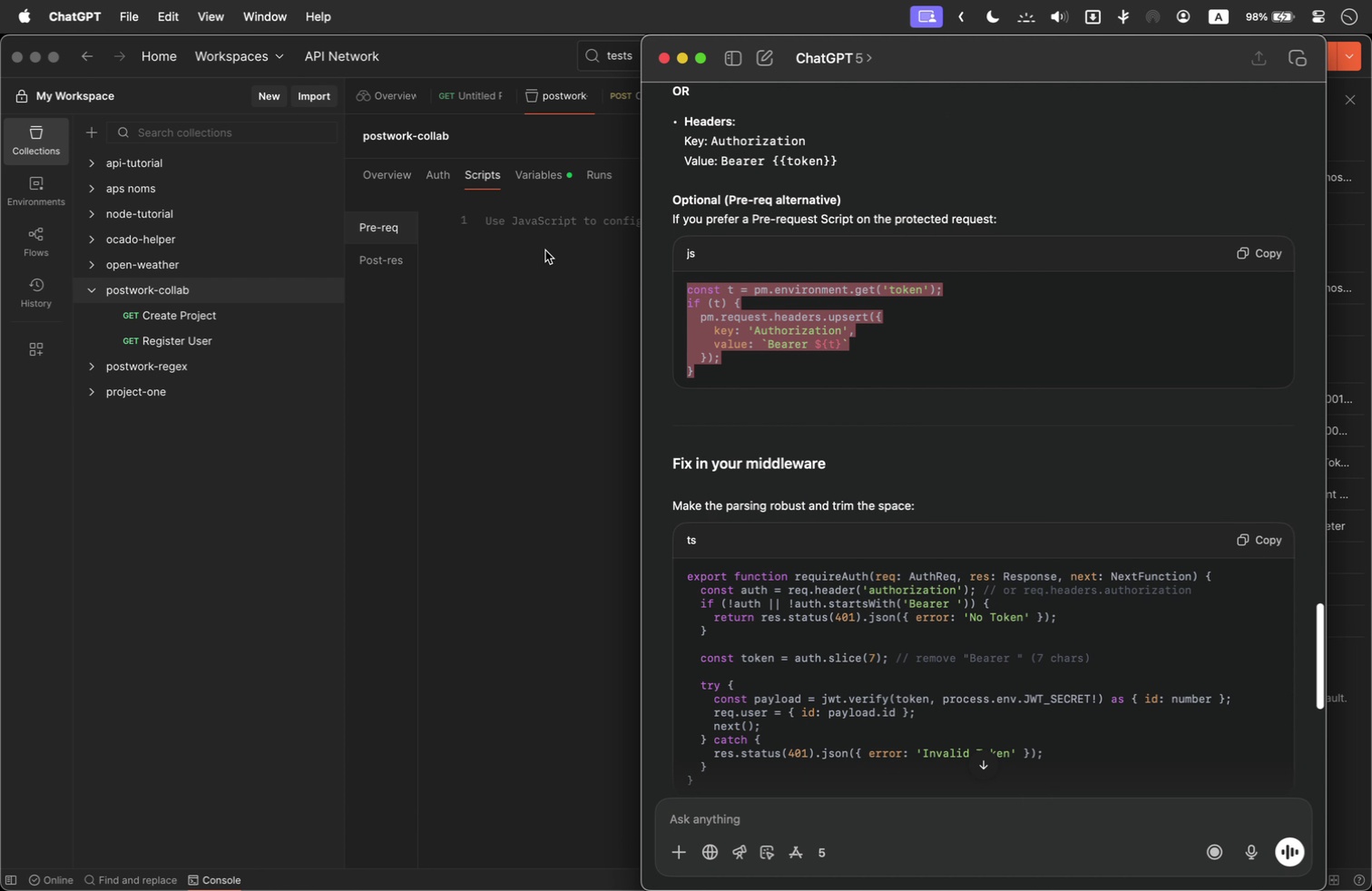 
left_click([545, 250])
 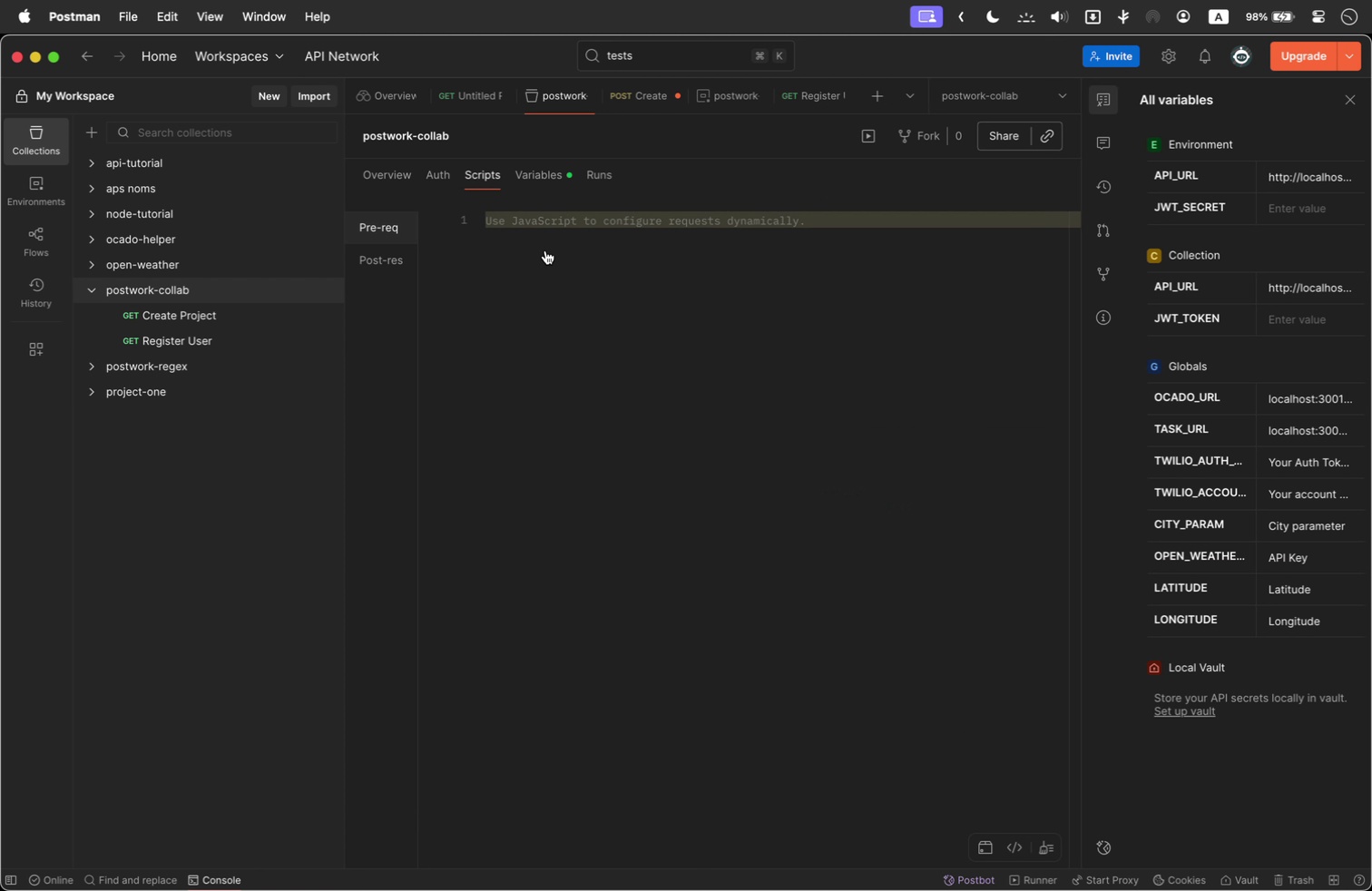 
key(Meta+V)
 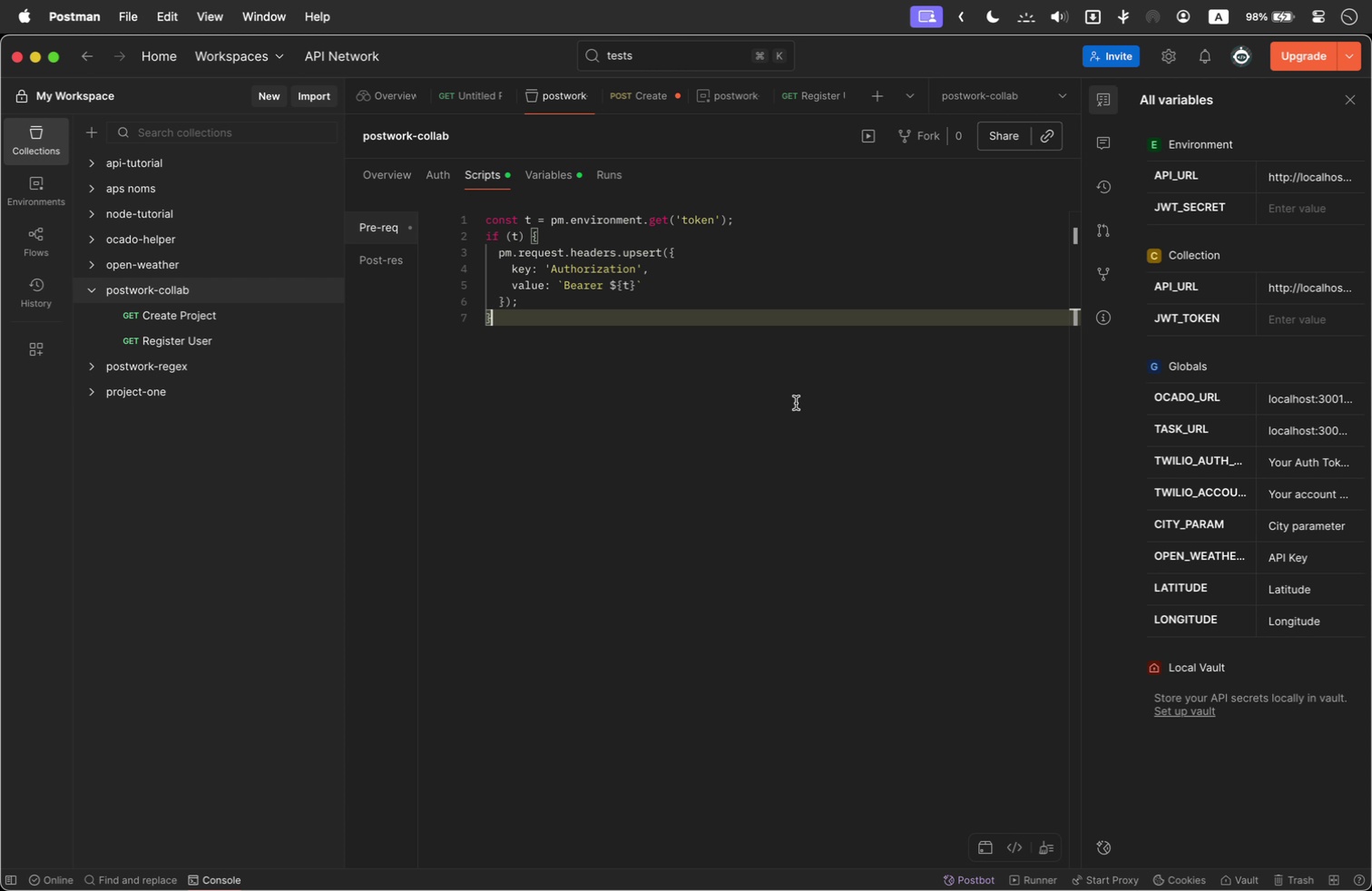 
wait(8.15)
 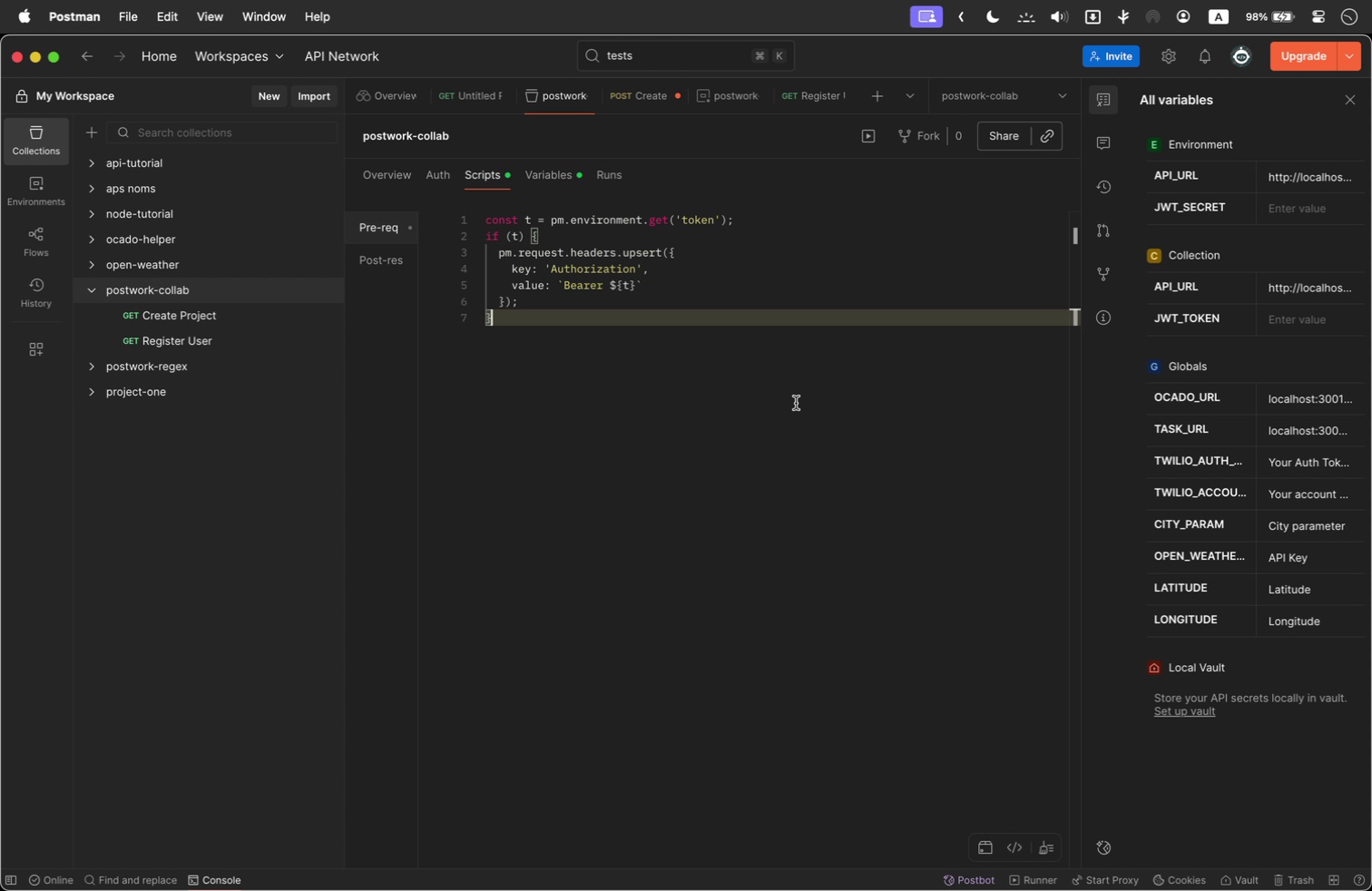 
left_click([639, 92])
 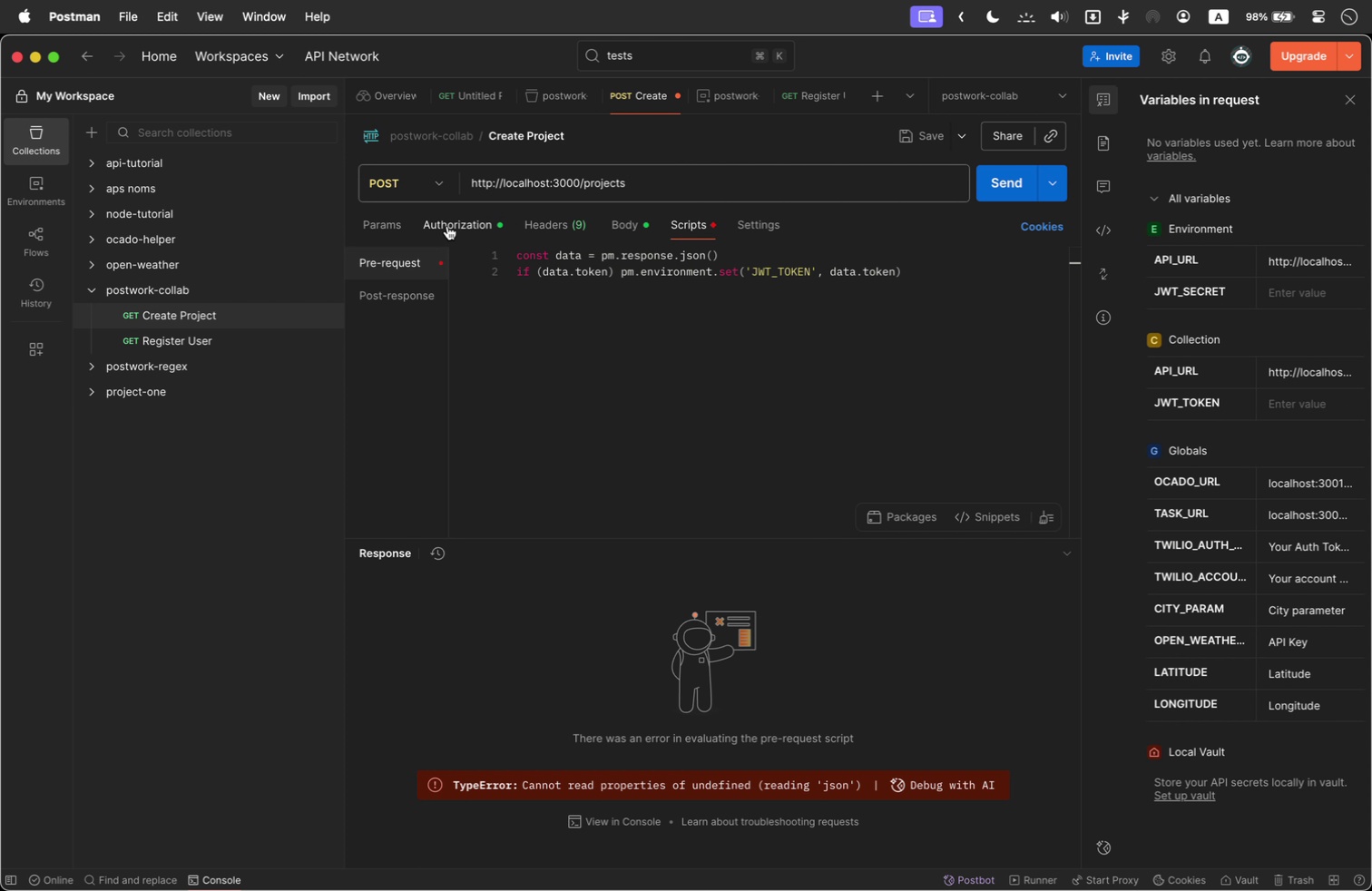 
left_click([622, 220])
 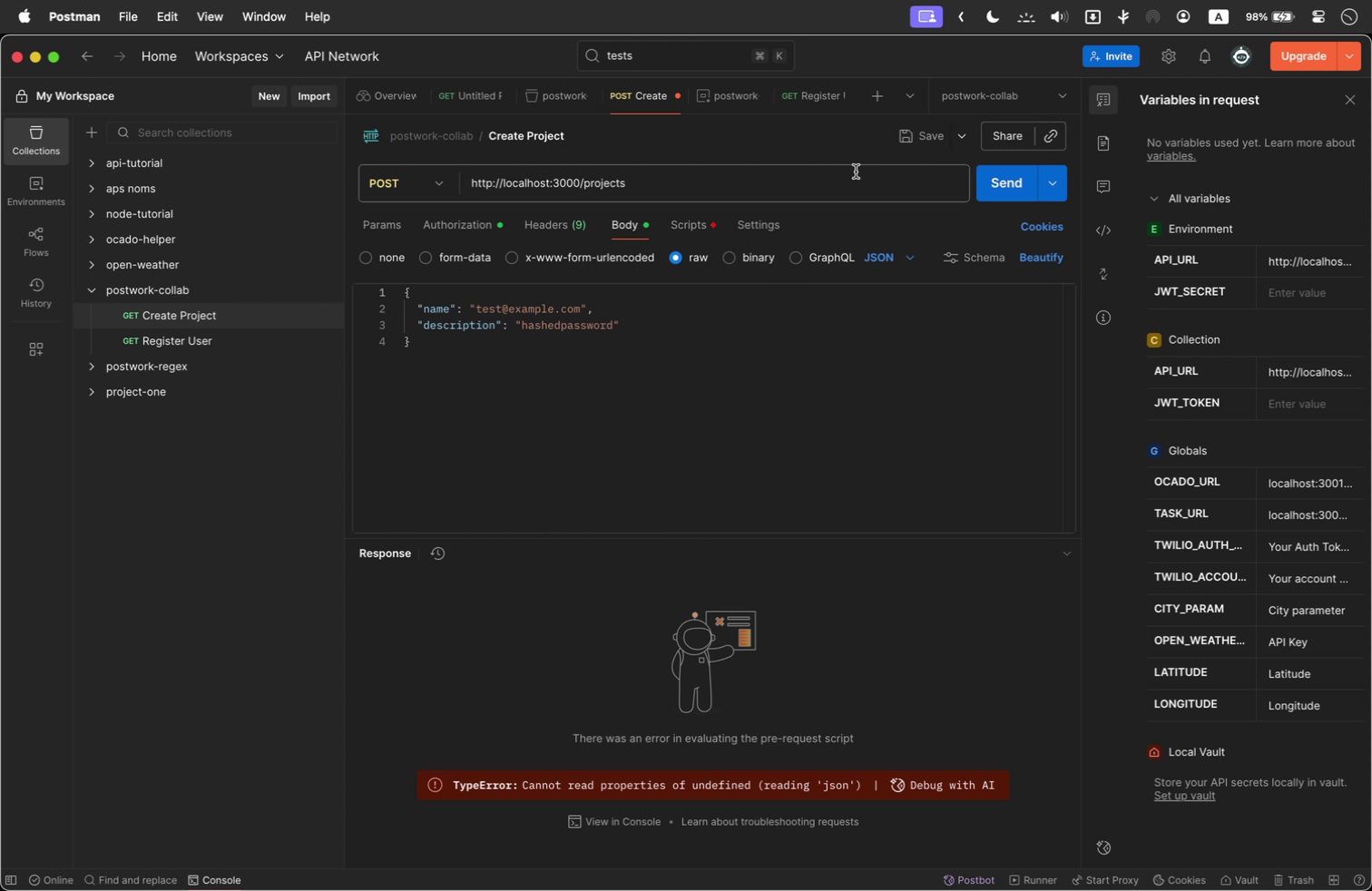 
double_click([614, 192])
 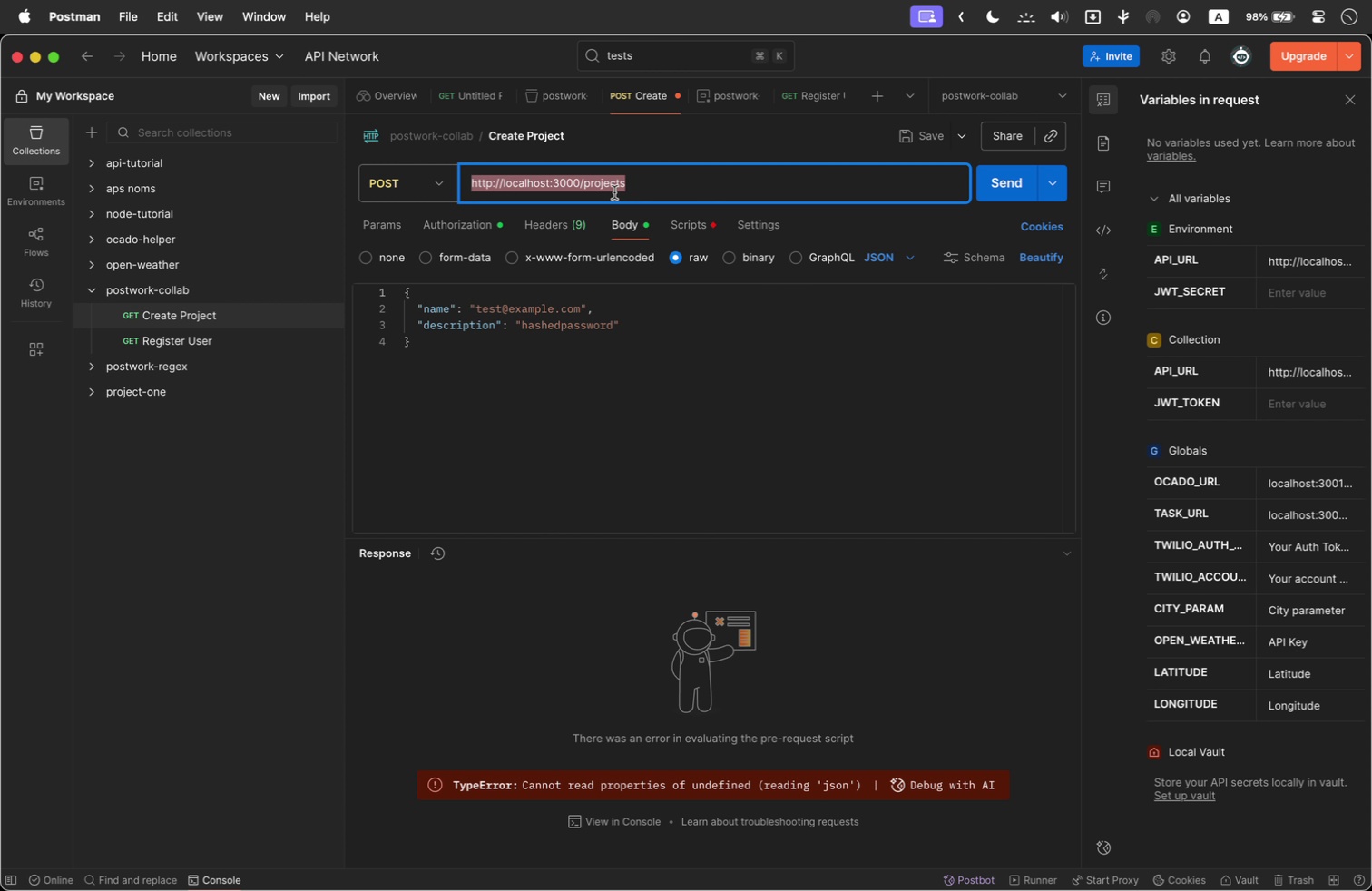 
key(Shift+BracketLeft)
 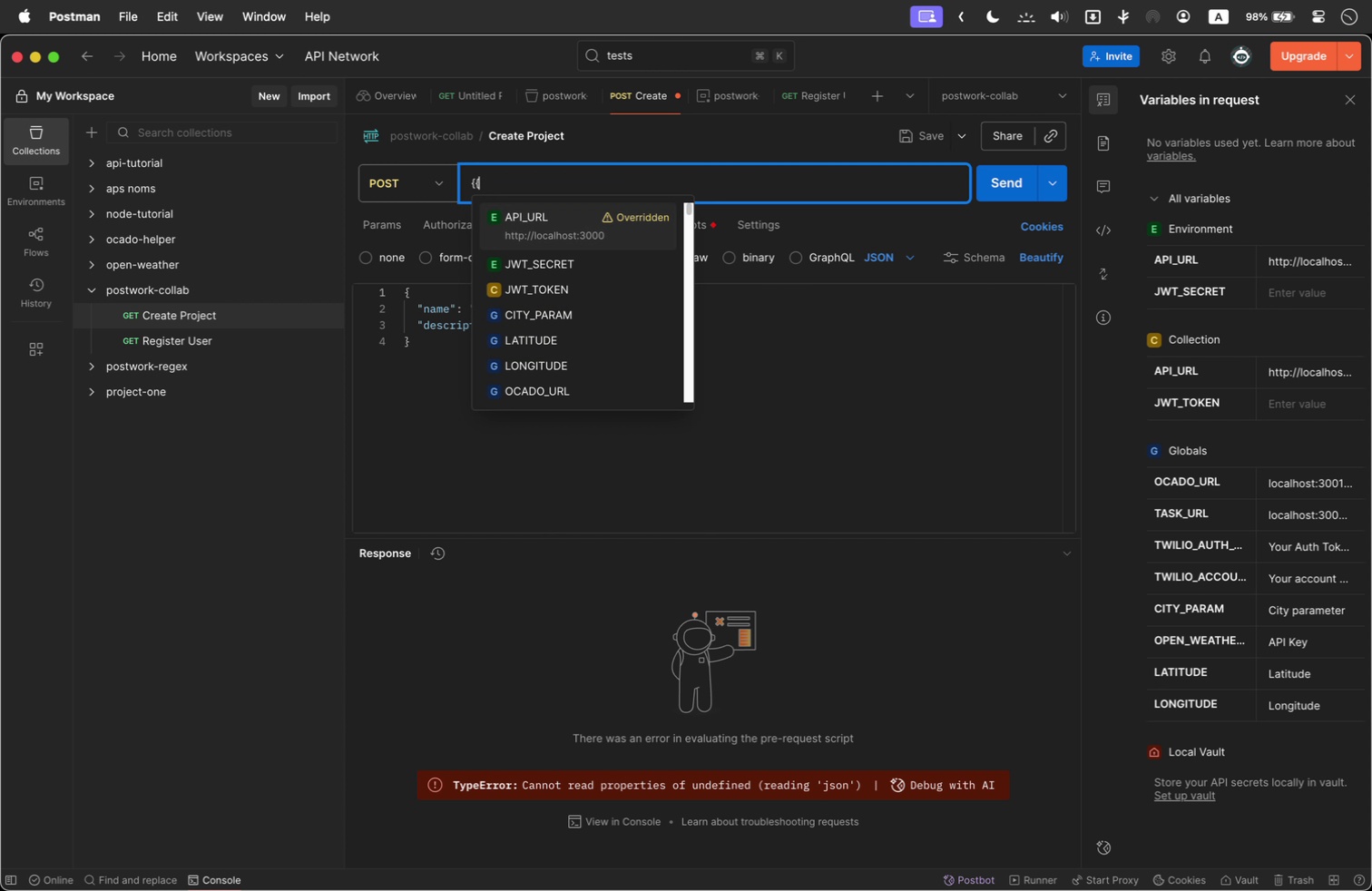 
key(Shift+BracketLeft)
 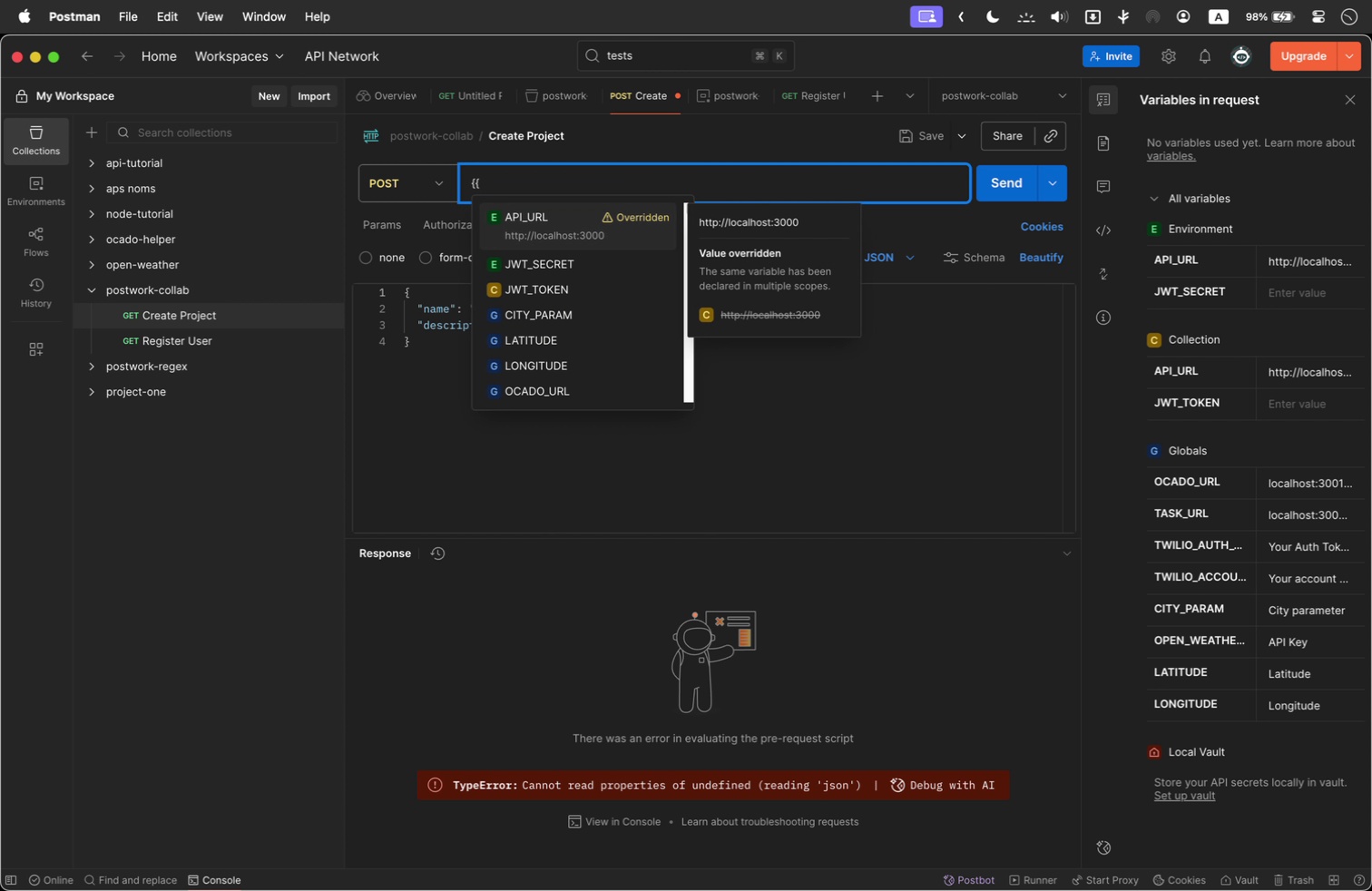 
key(Enter)
 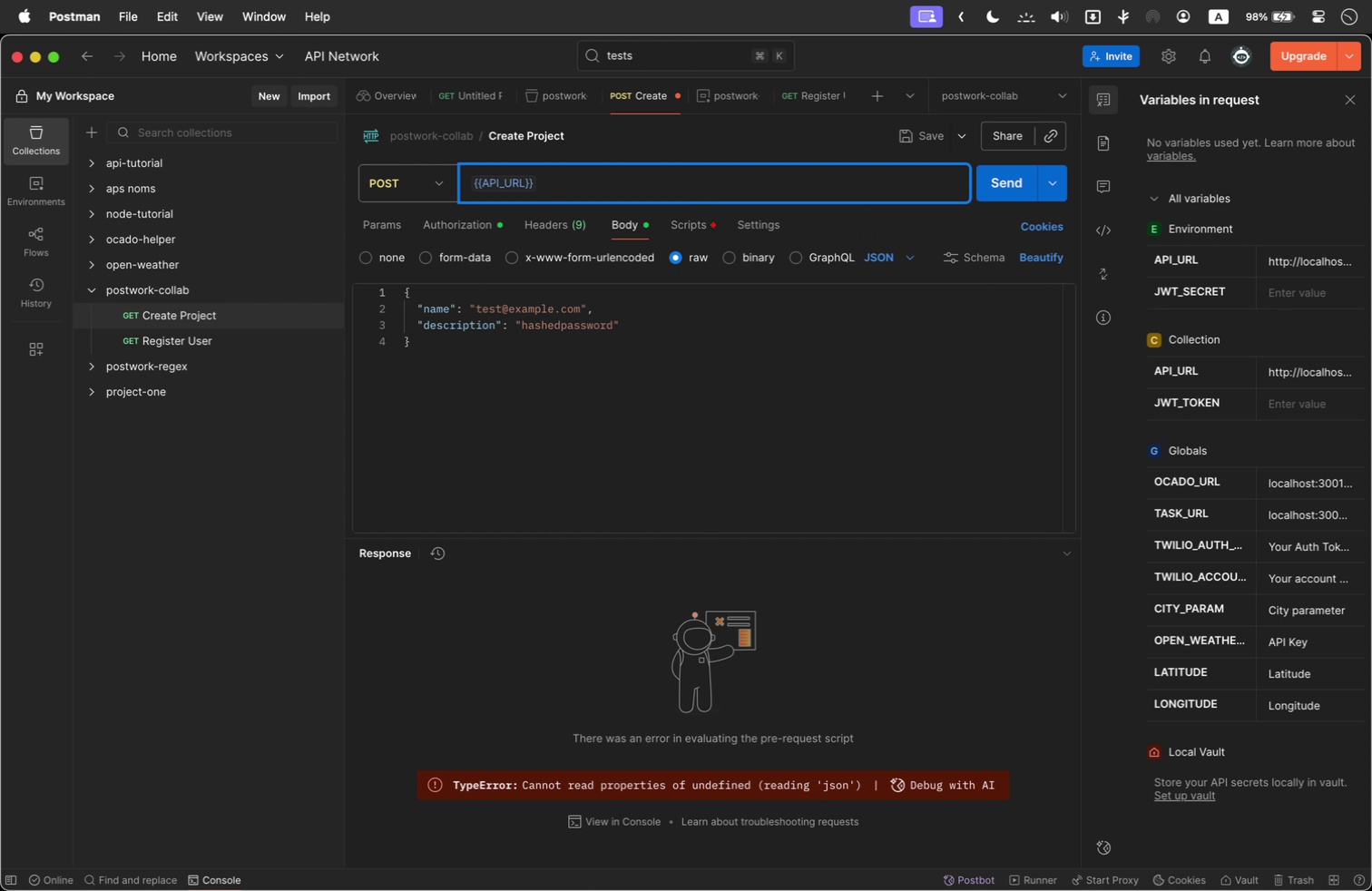 
type({{)
key(Backspace)
key(Backspace)
type(/pro)
key(Backspace)
key(Backspace)
key(Backspace)
type(health)
 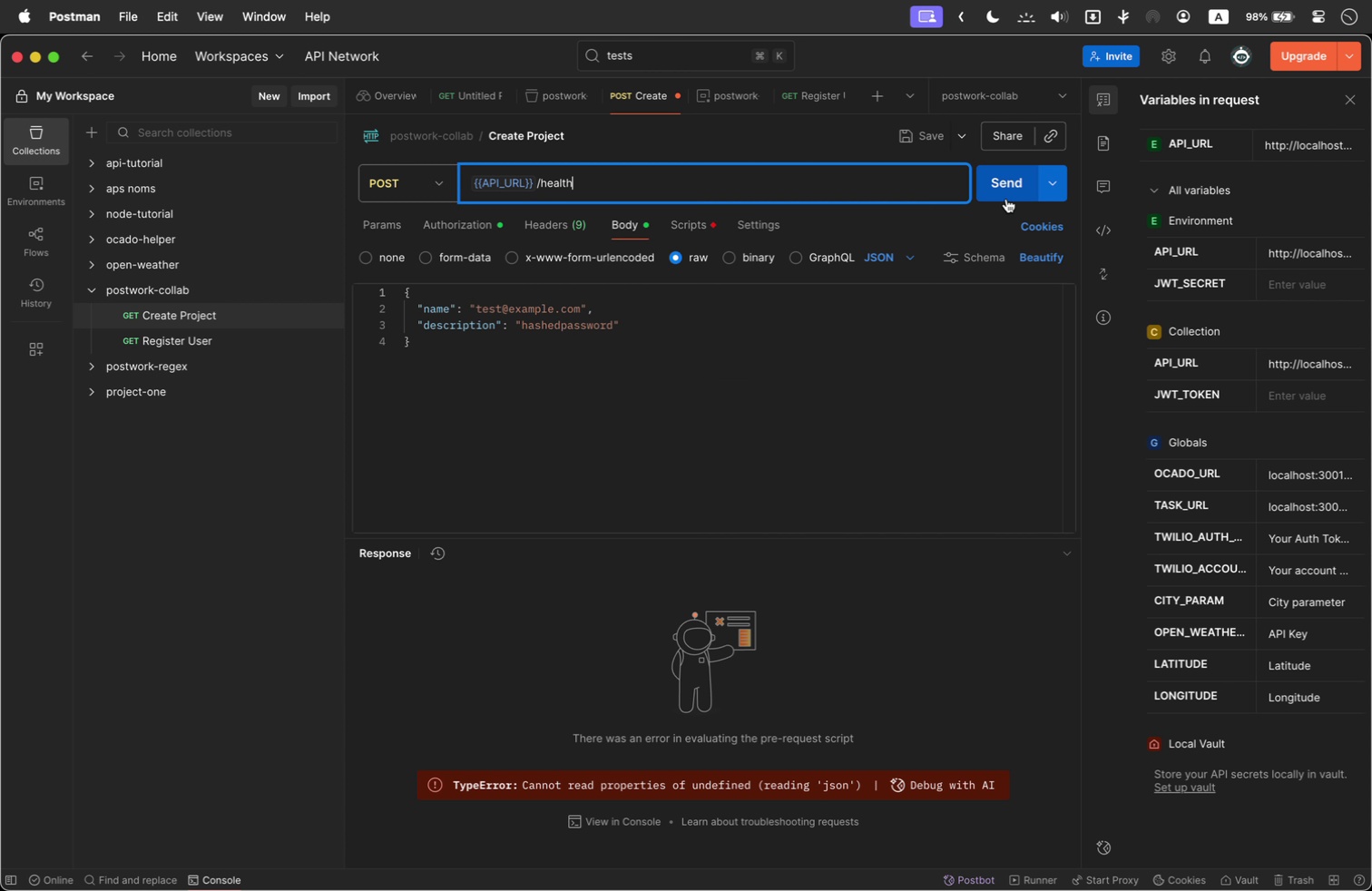 
left_click([1005, 191])
 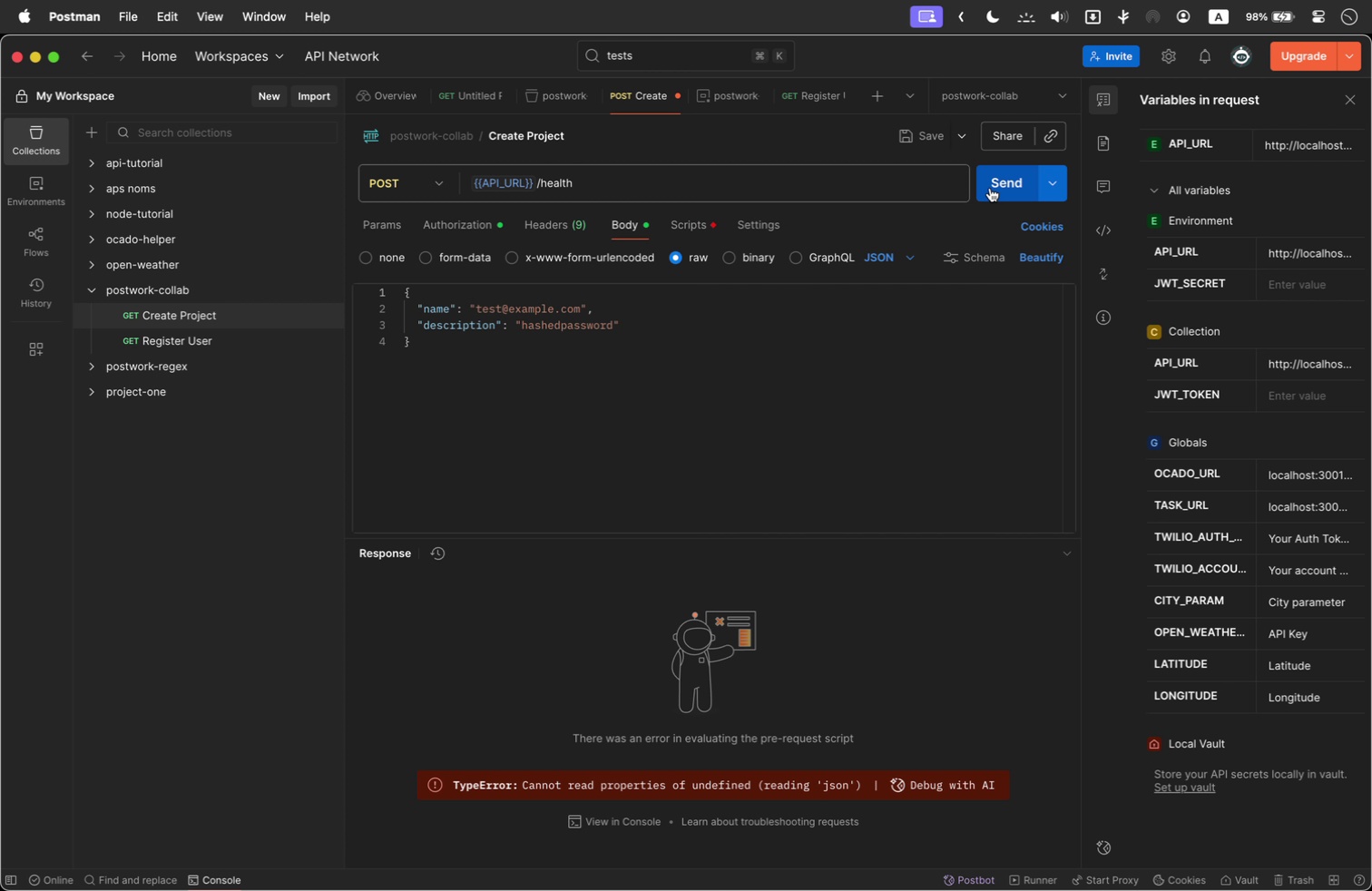 
left_click([394, 558])
 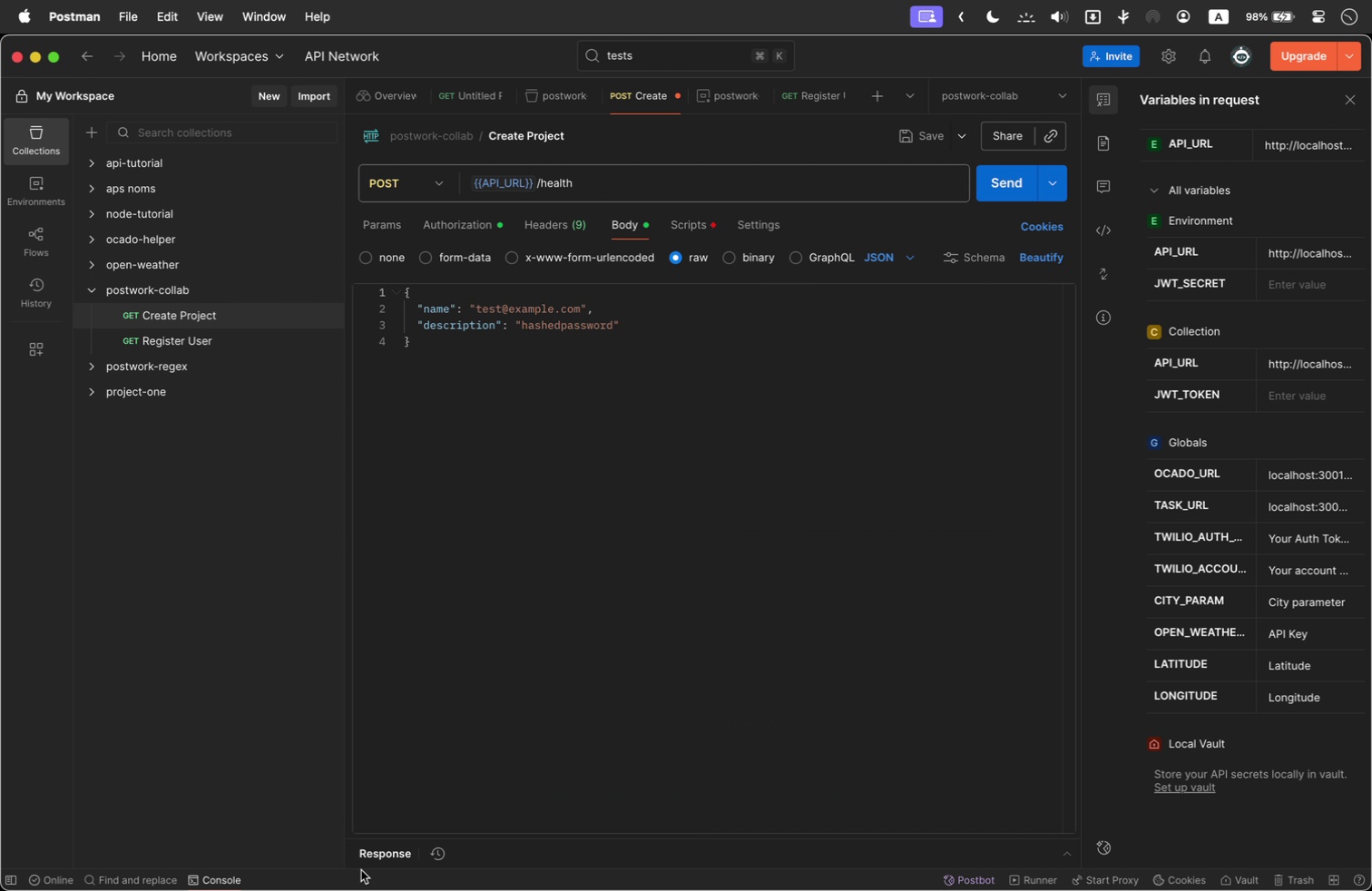 
left_click([387, 852])
 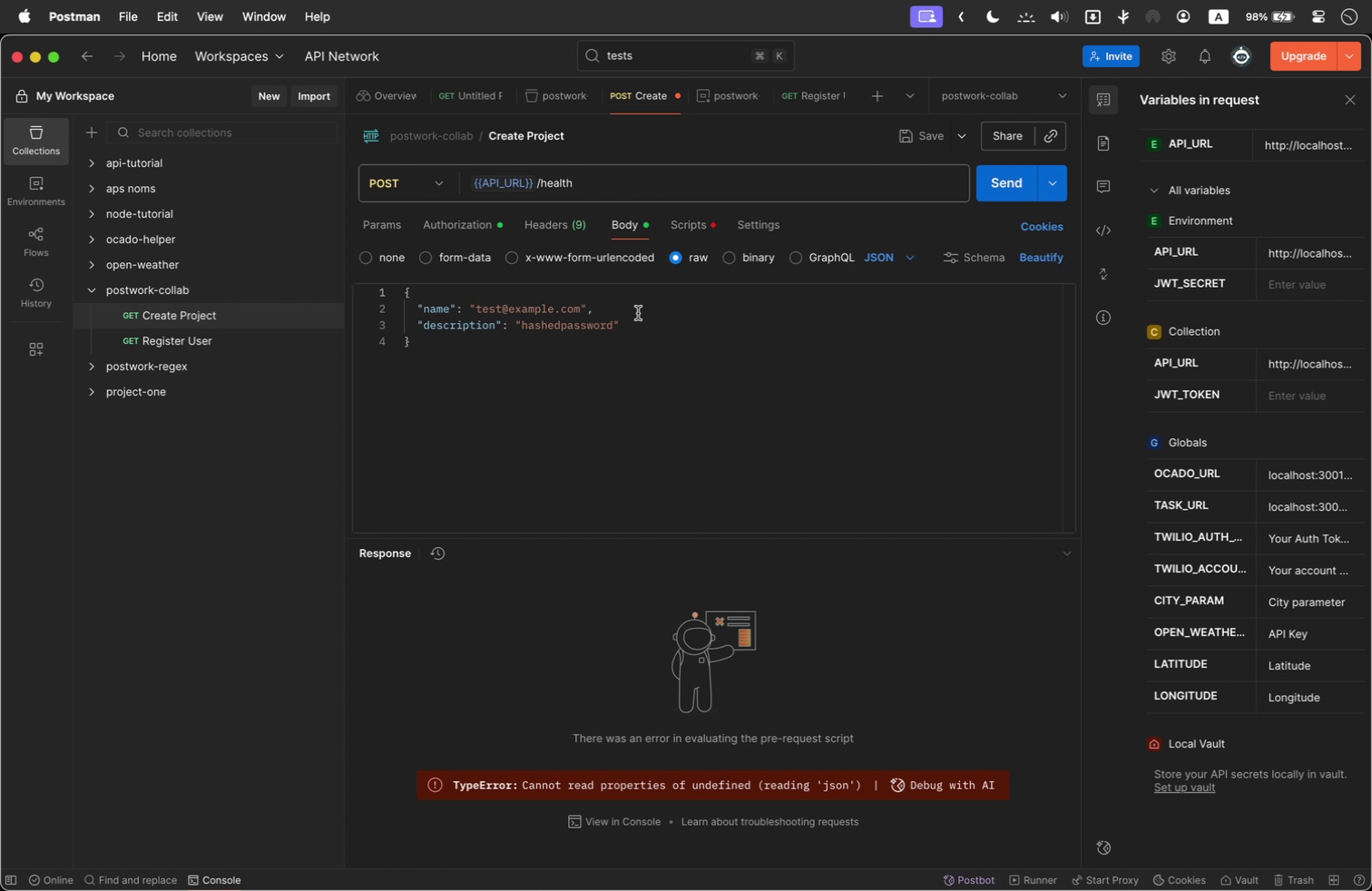 
left_click_drag(start_coordinate=[554, 372], to_coordinate=[311, 261])
 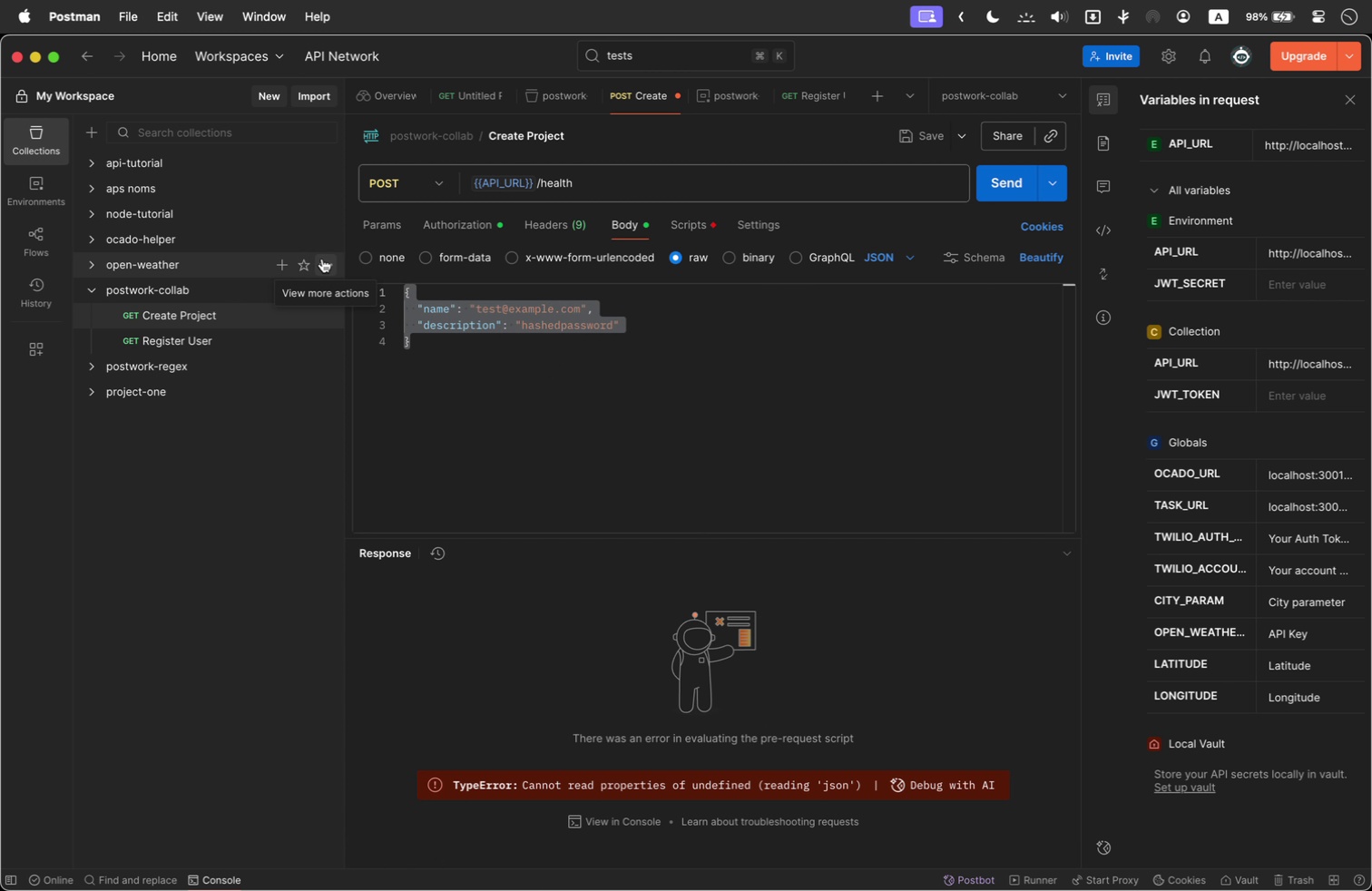 
key(Backspace)
 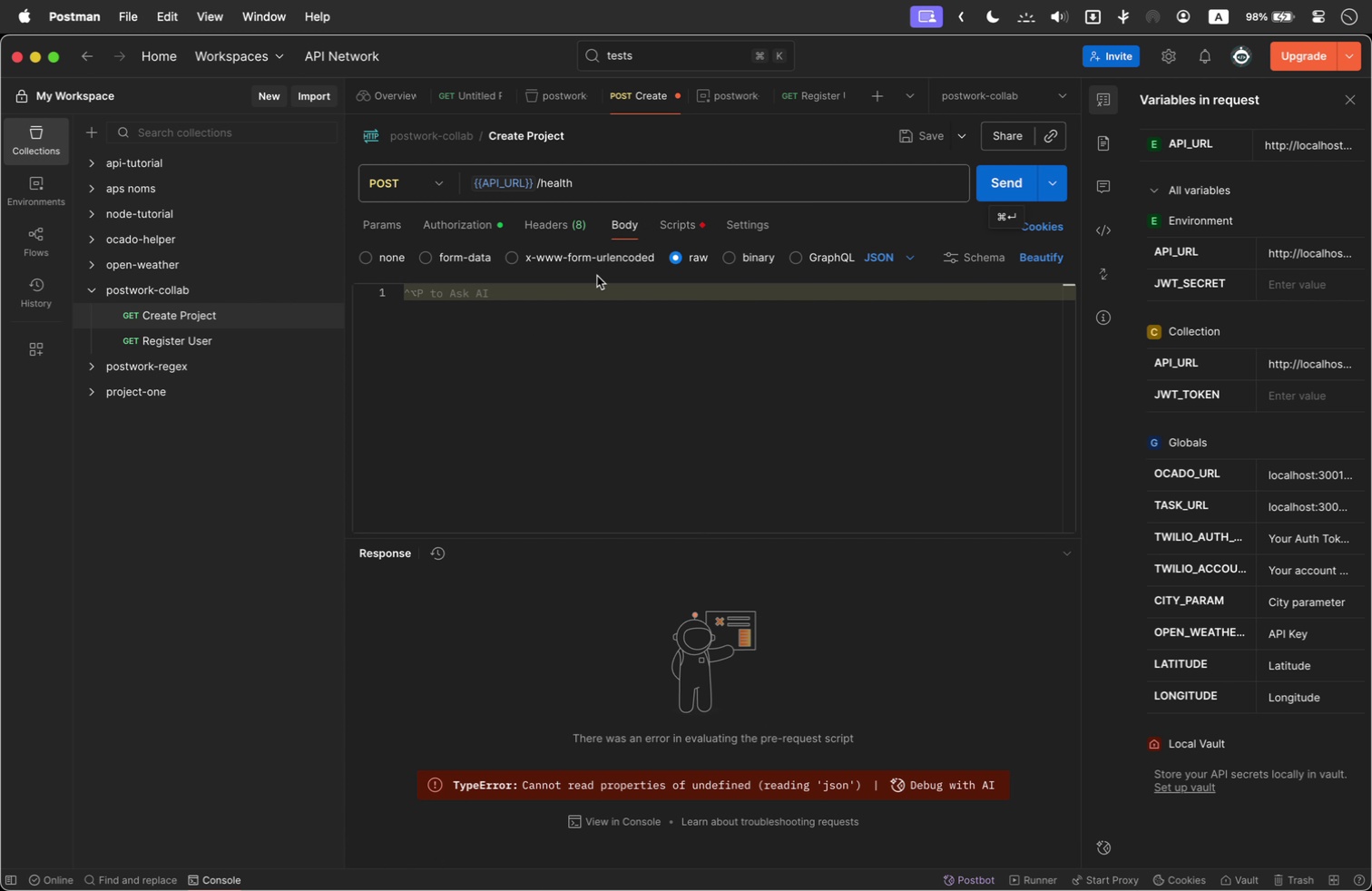 
left_click([554, 213])
 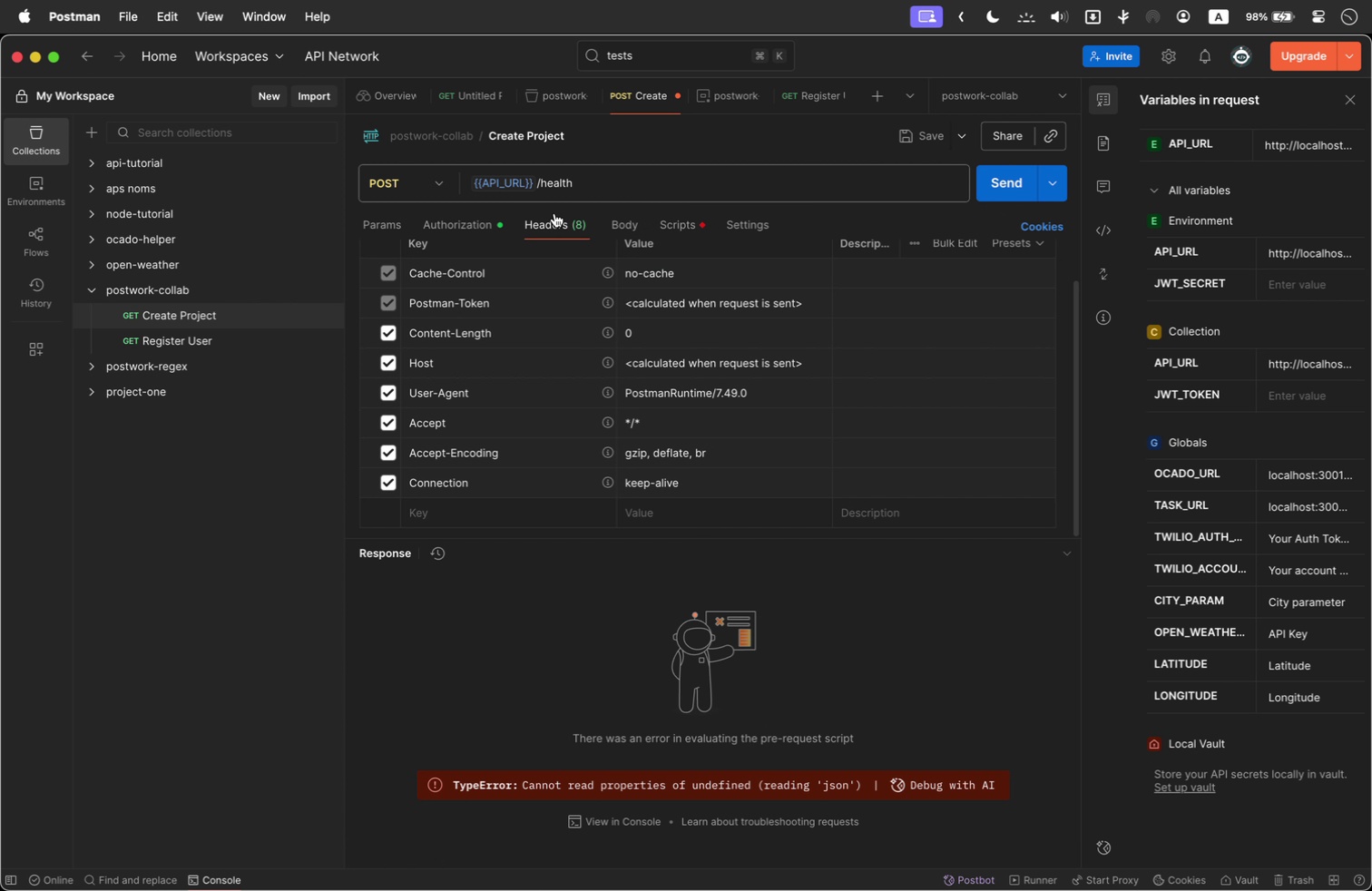 
mouse_move([492, 223])
 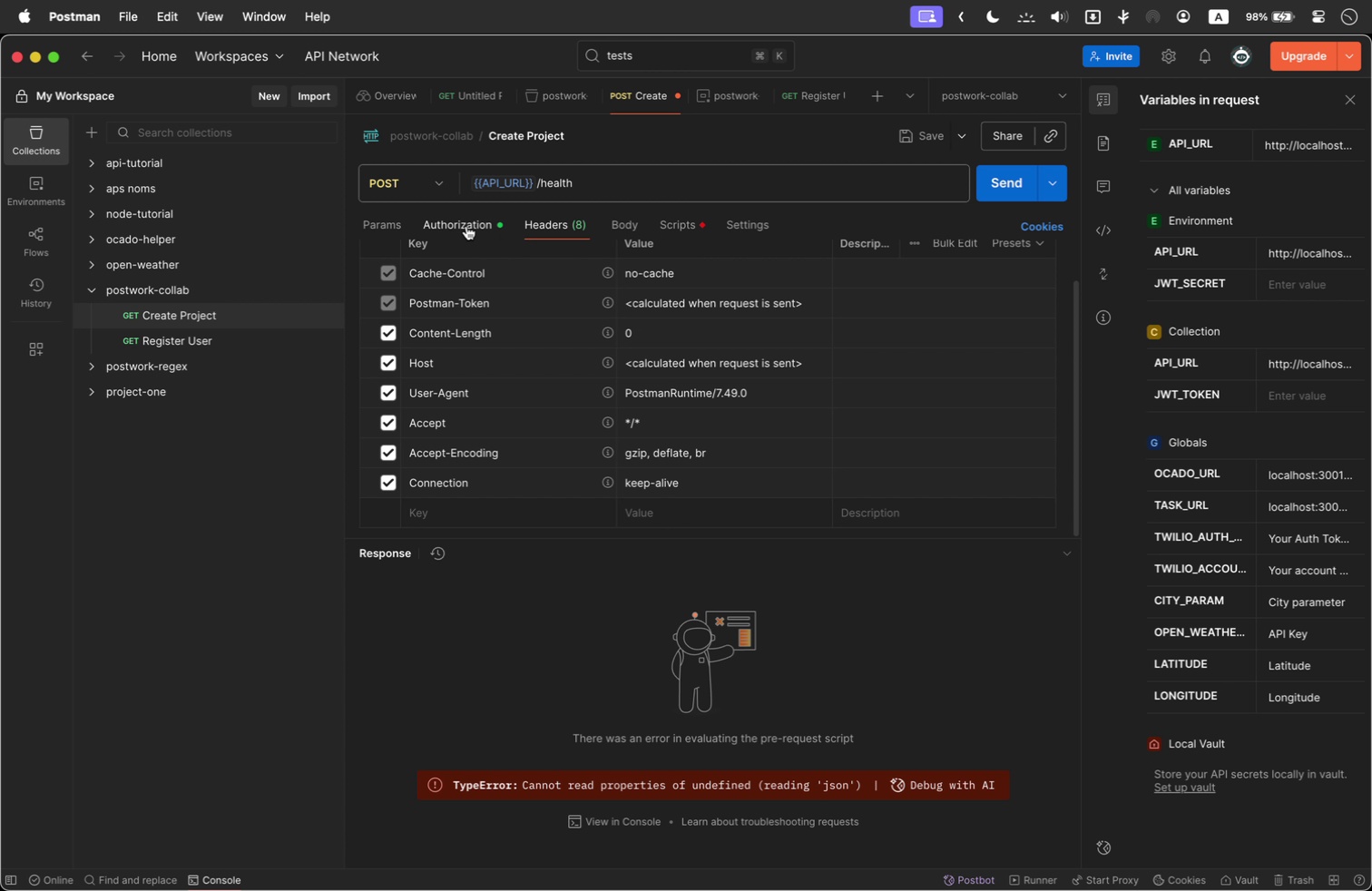 
left_click([466, 226])
 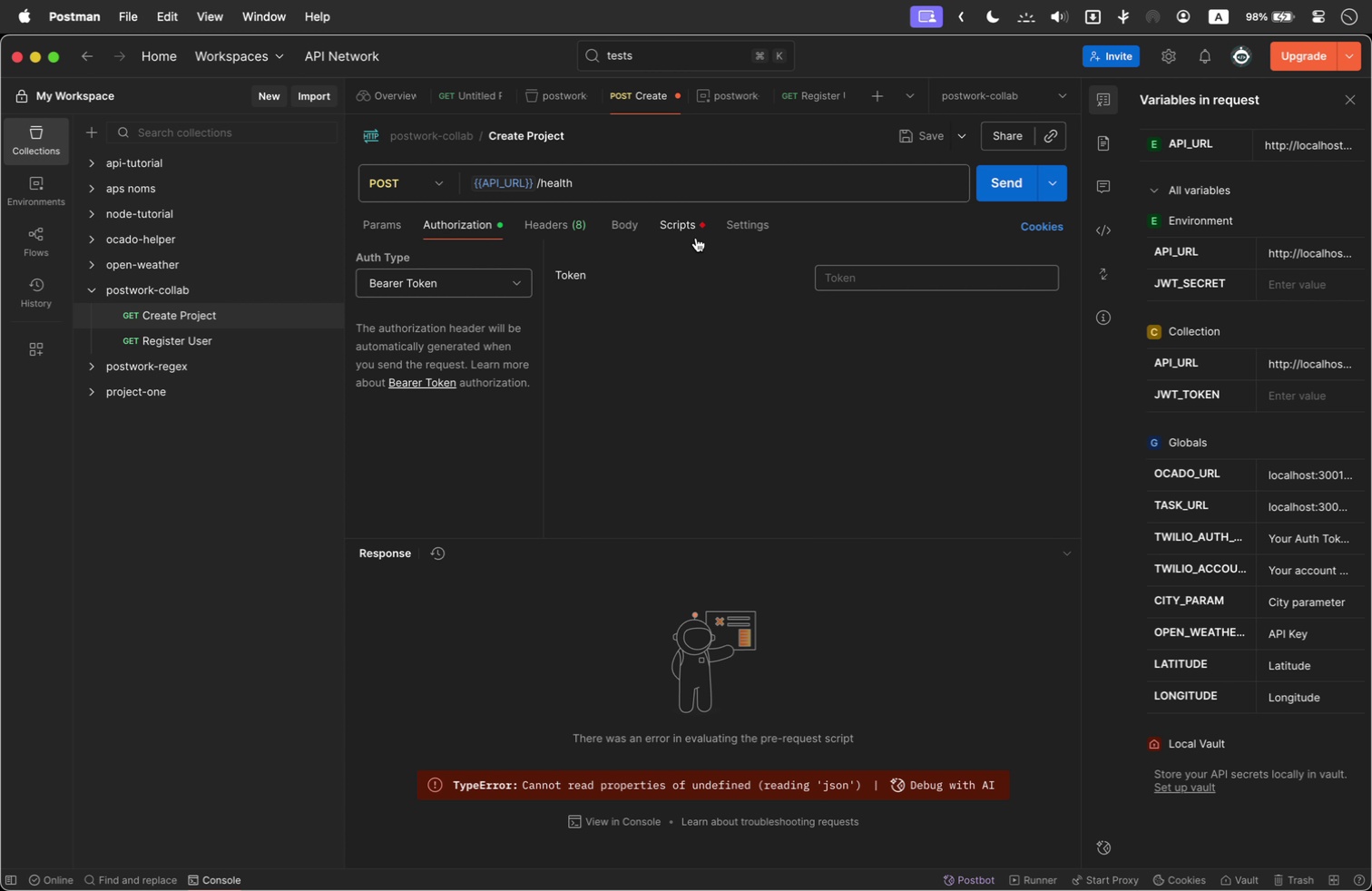 
left_click([1014, 182])
 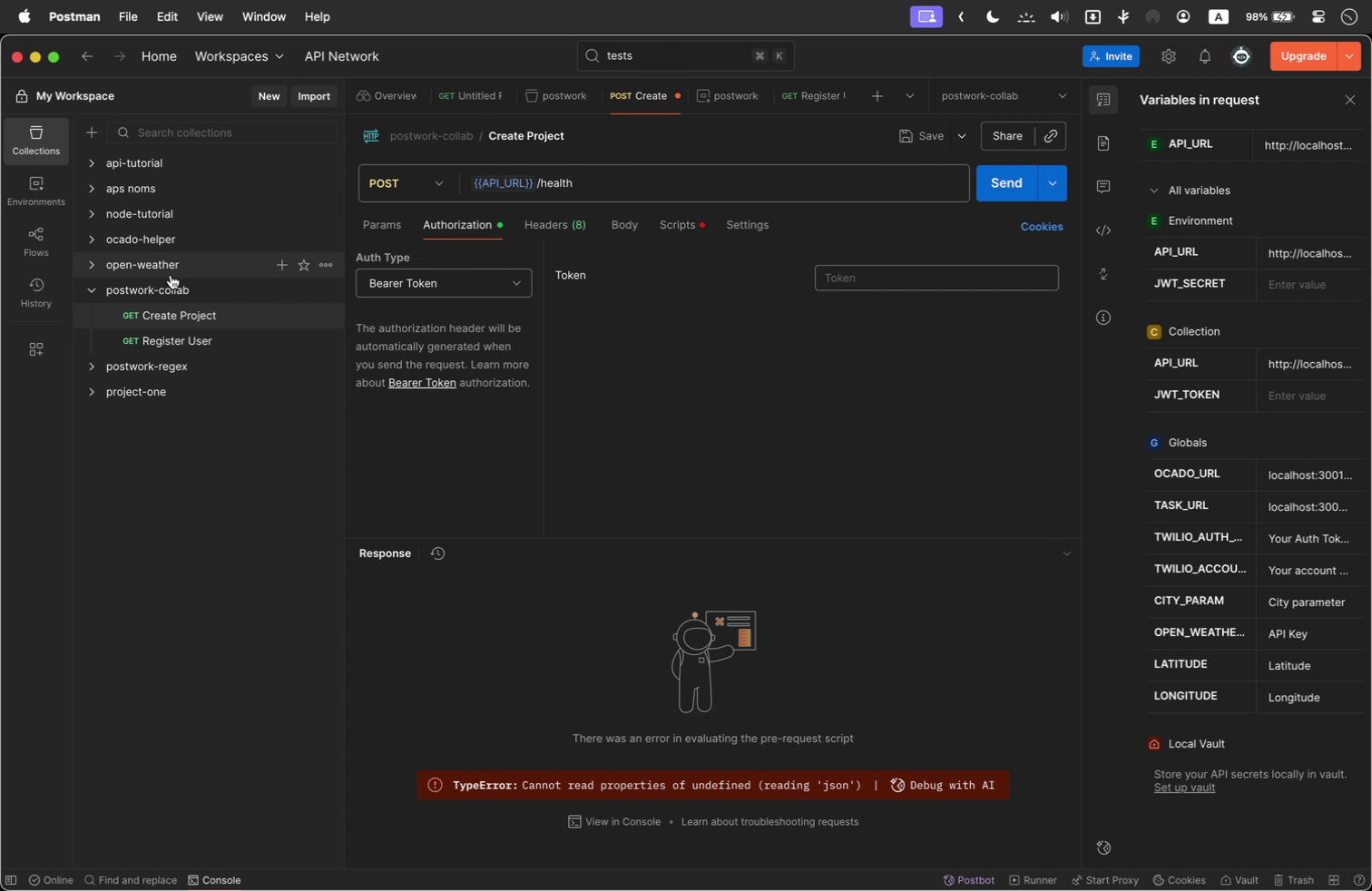 
left_click([208, 340])
 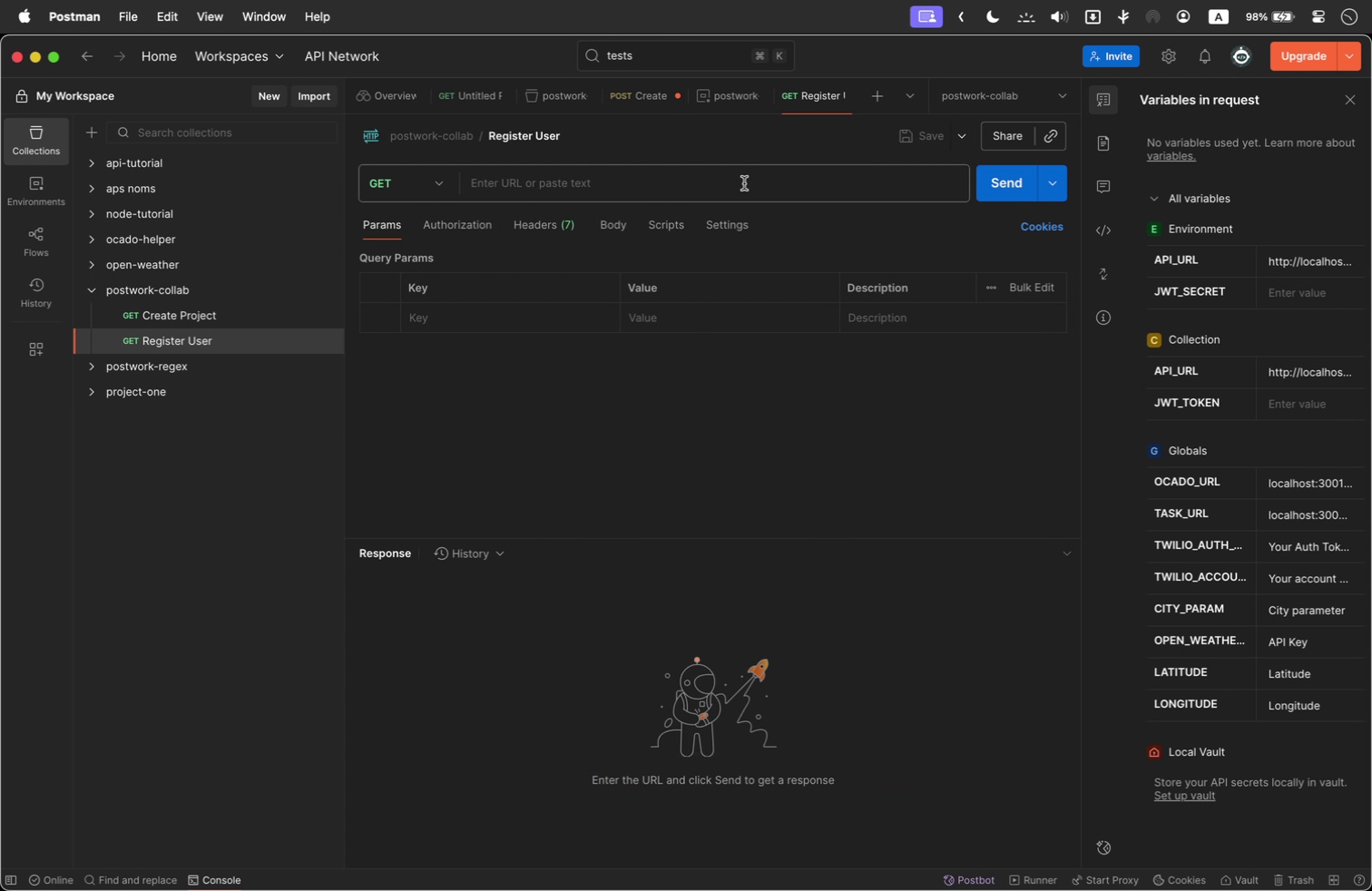 
left_click([742, 183])
 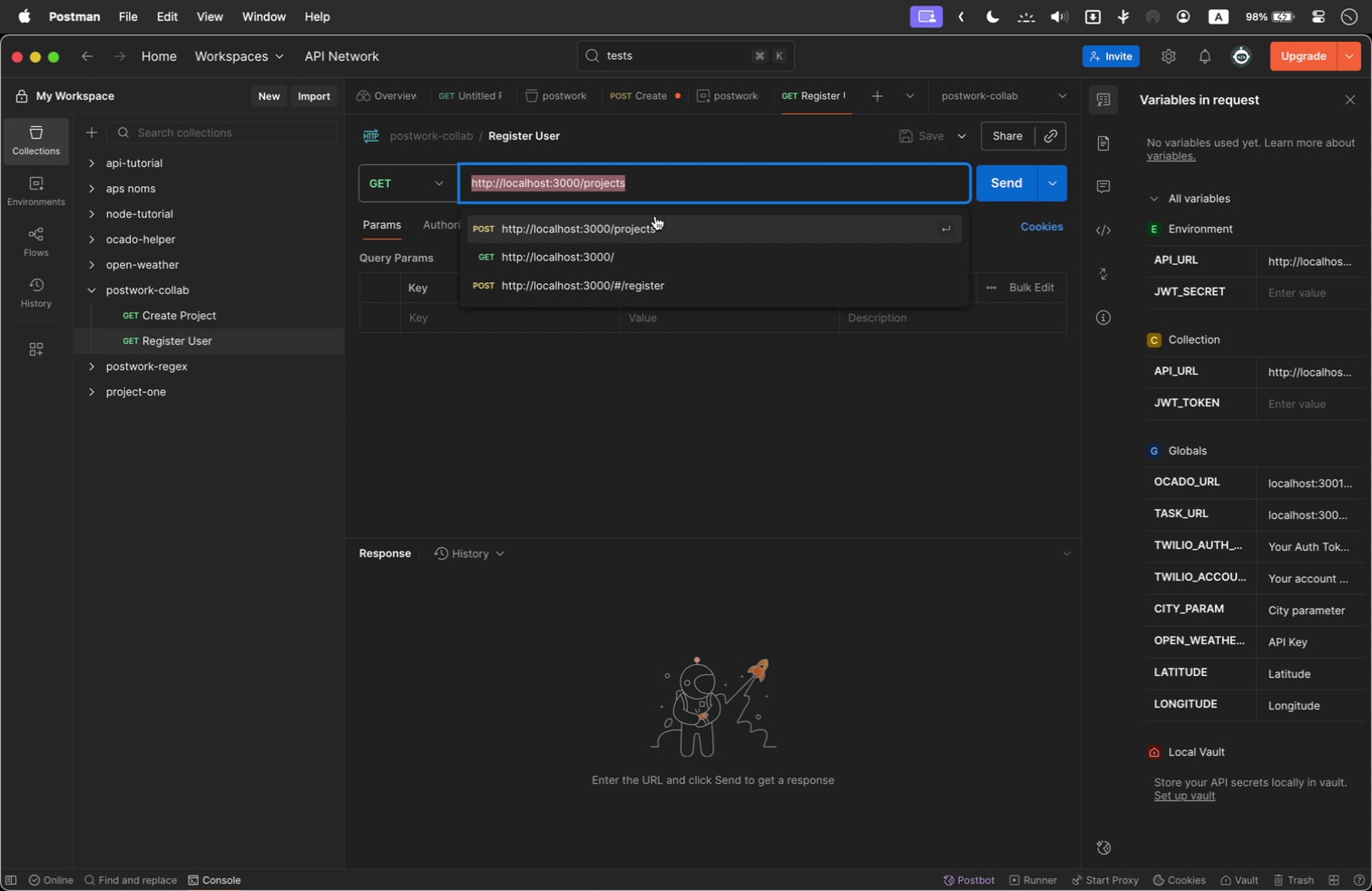 
left_click([644, 226])
 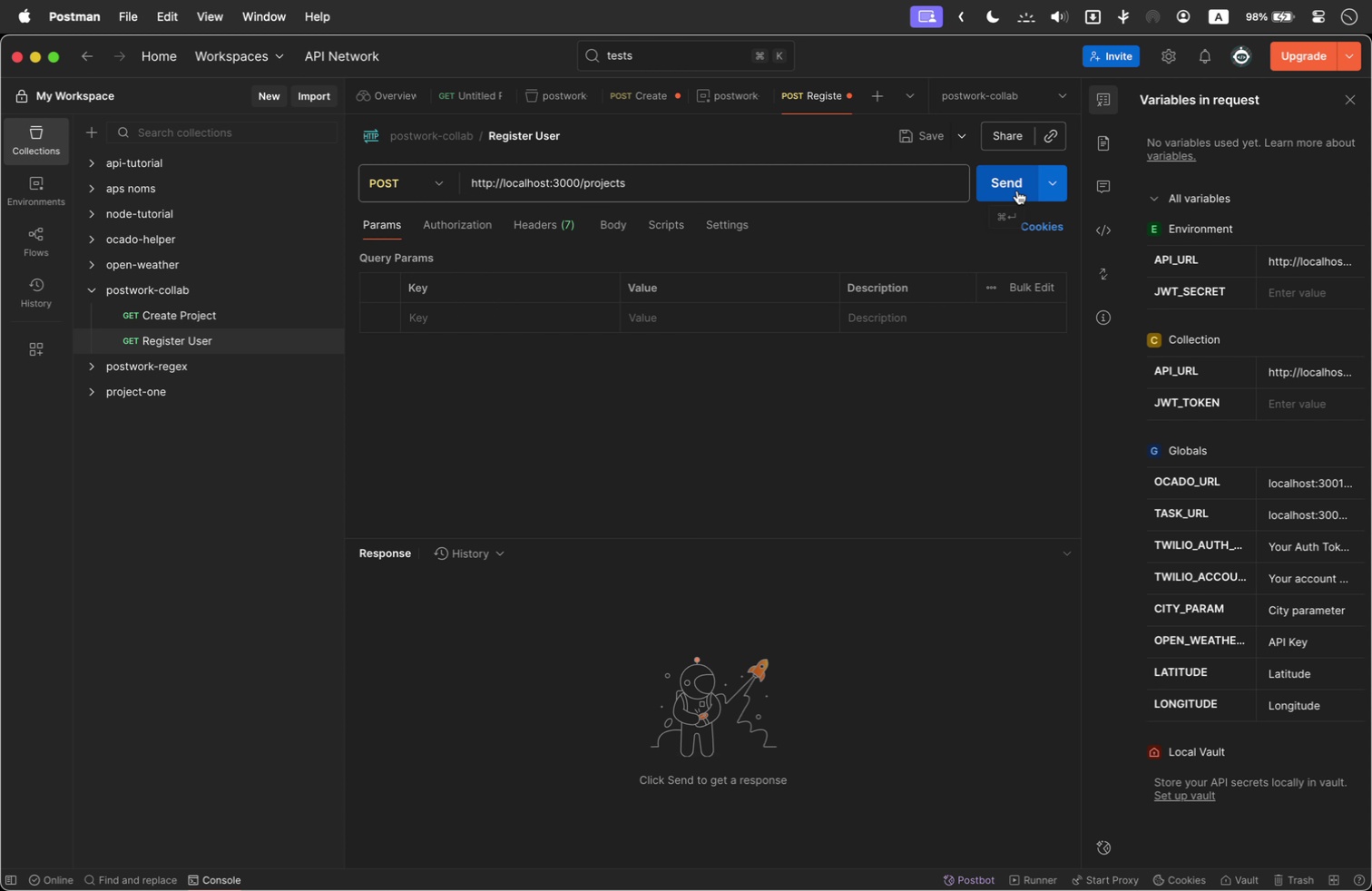 
double_click([1017, 191])
 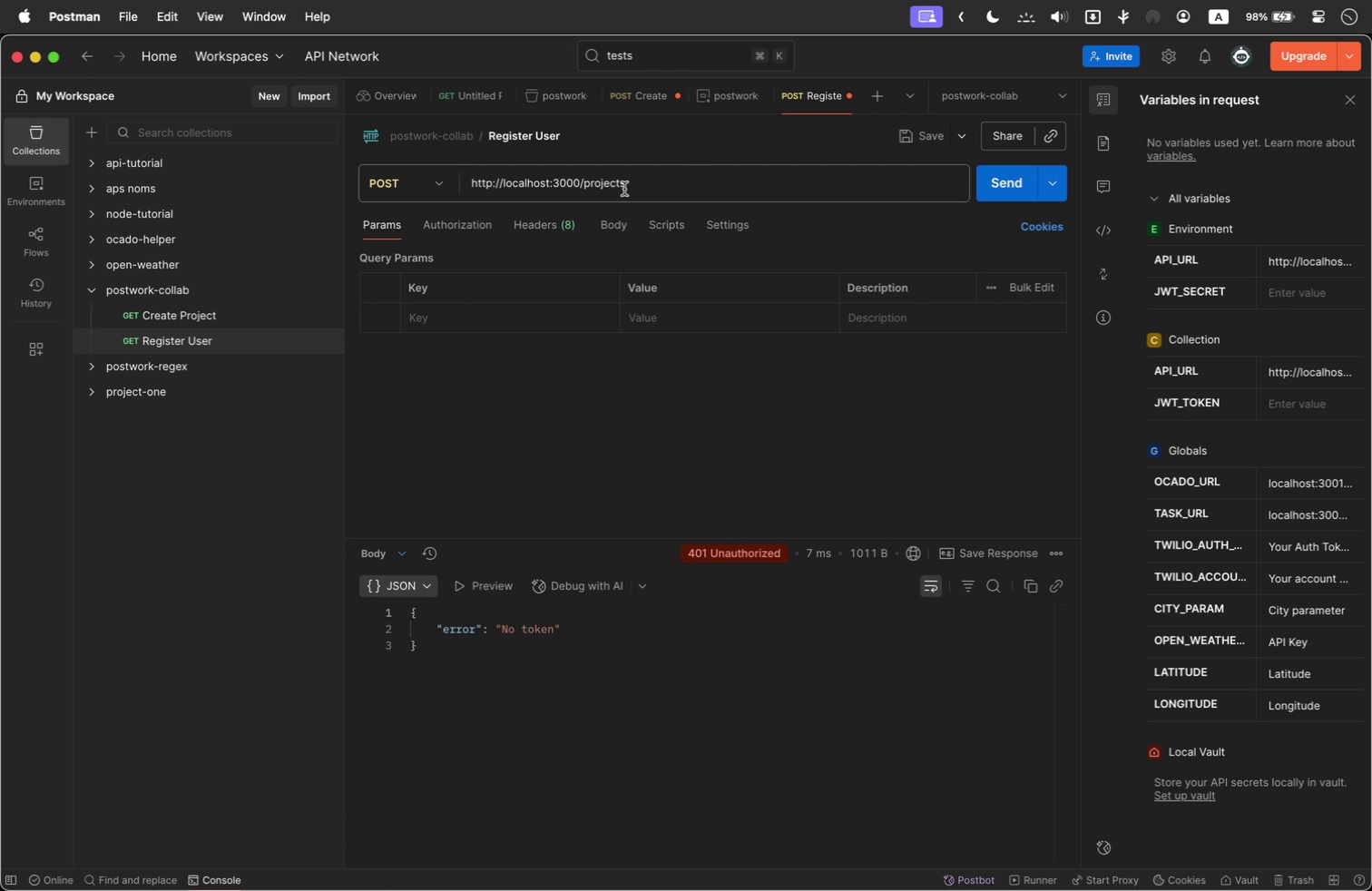 
double_click([624, 189])
 